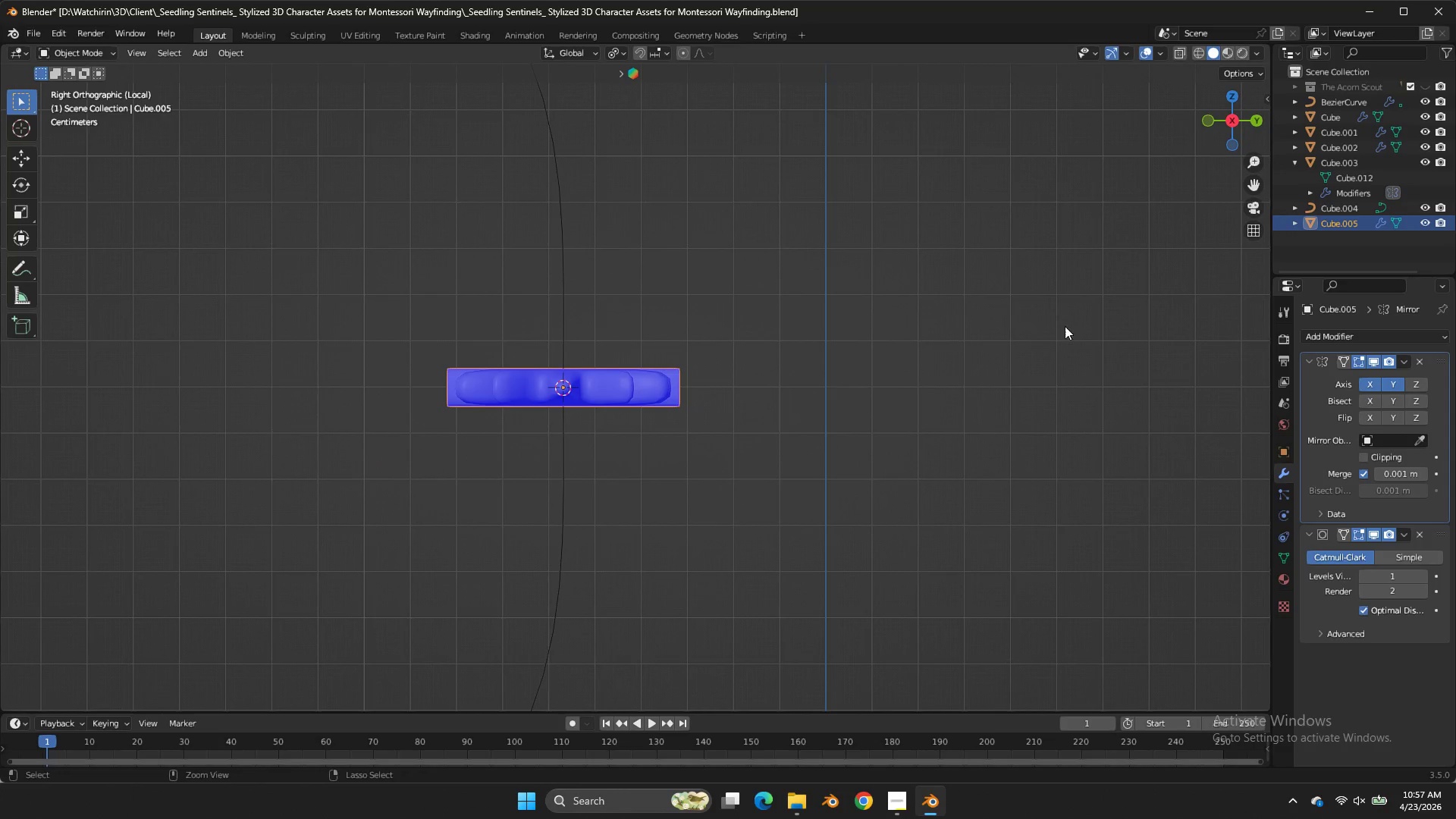 
key(Control+Z)
 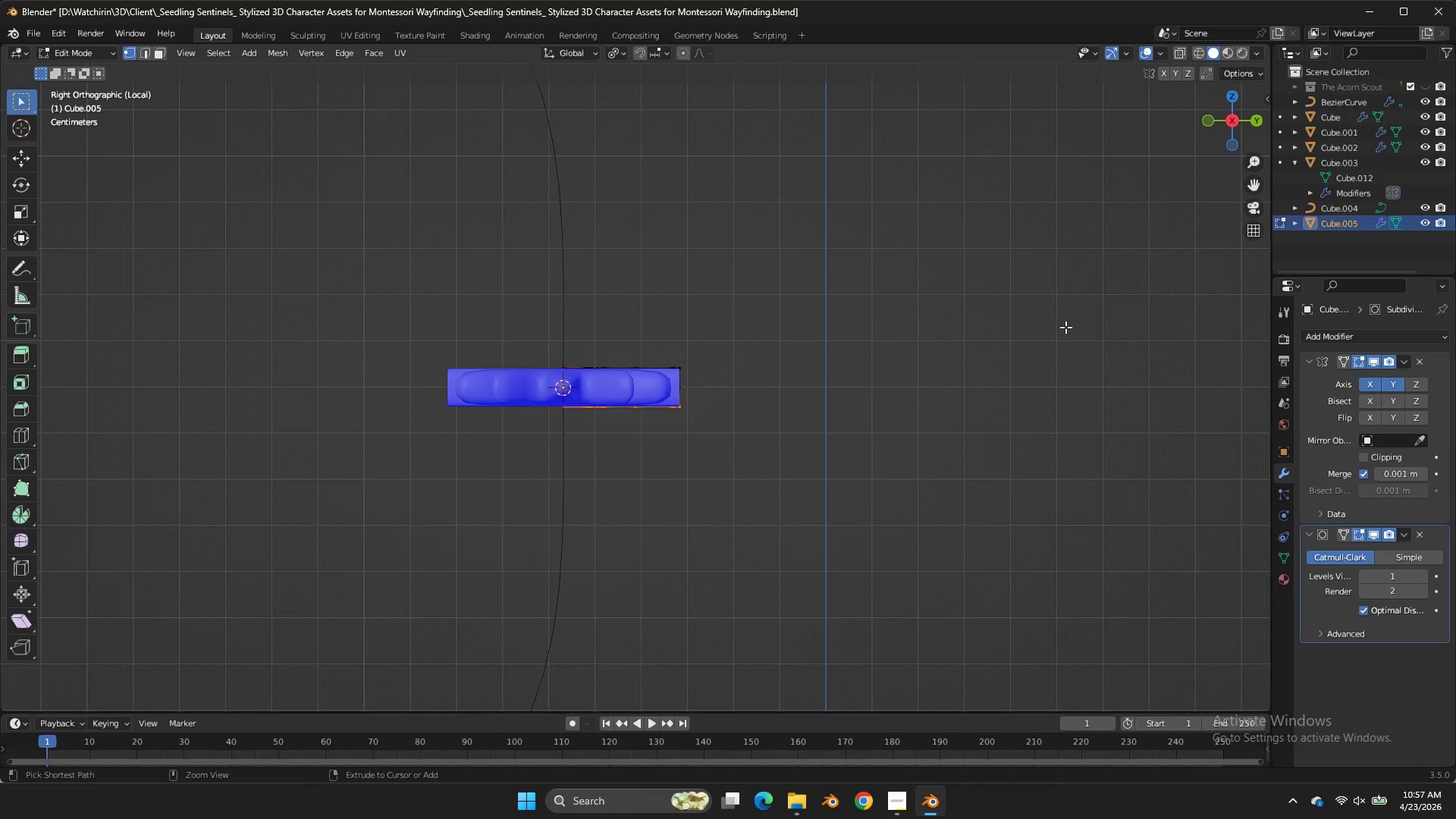 
key(Control+Z)
 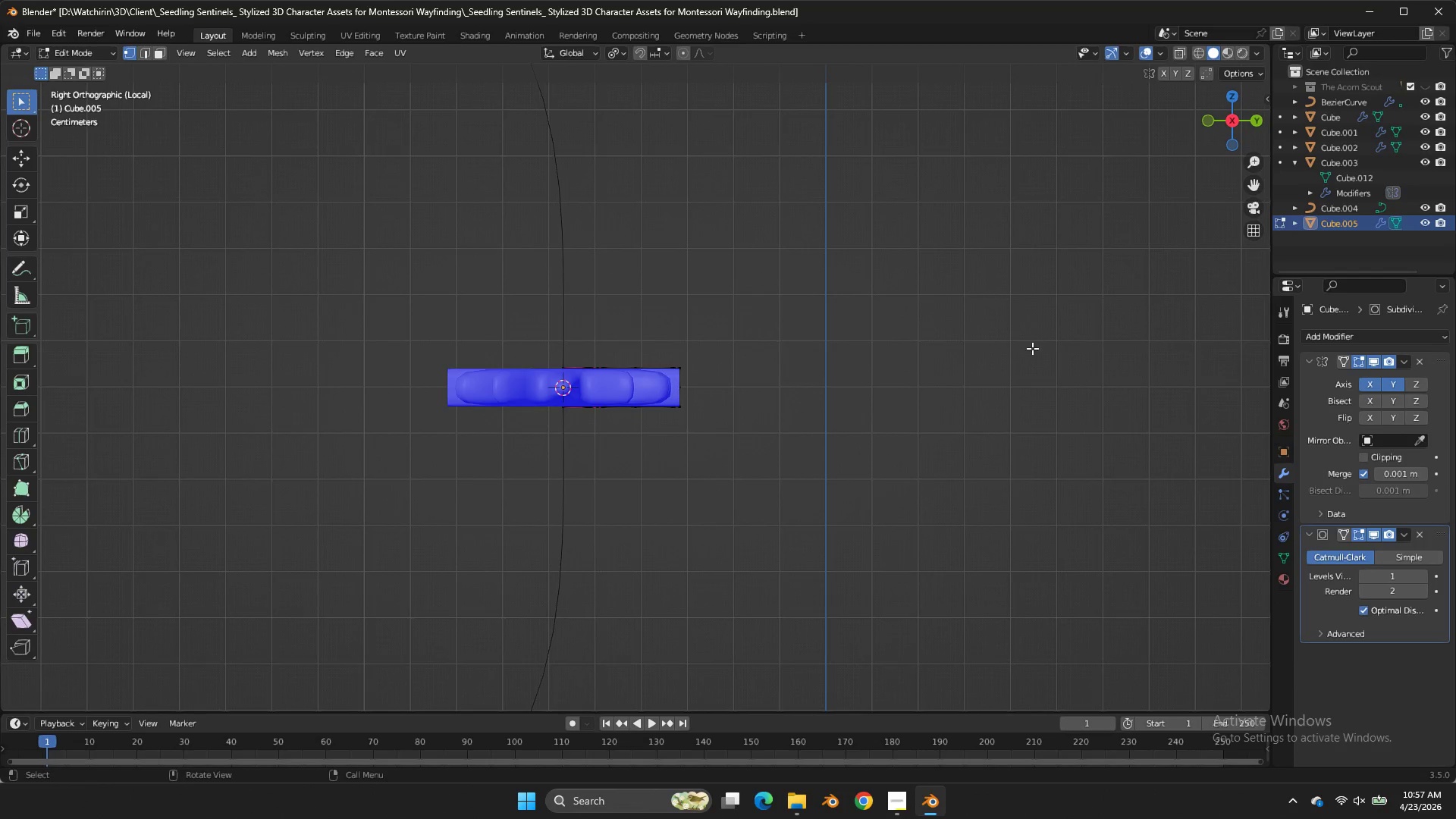 
key(Control+ControlLeft)
 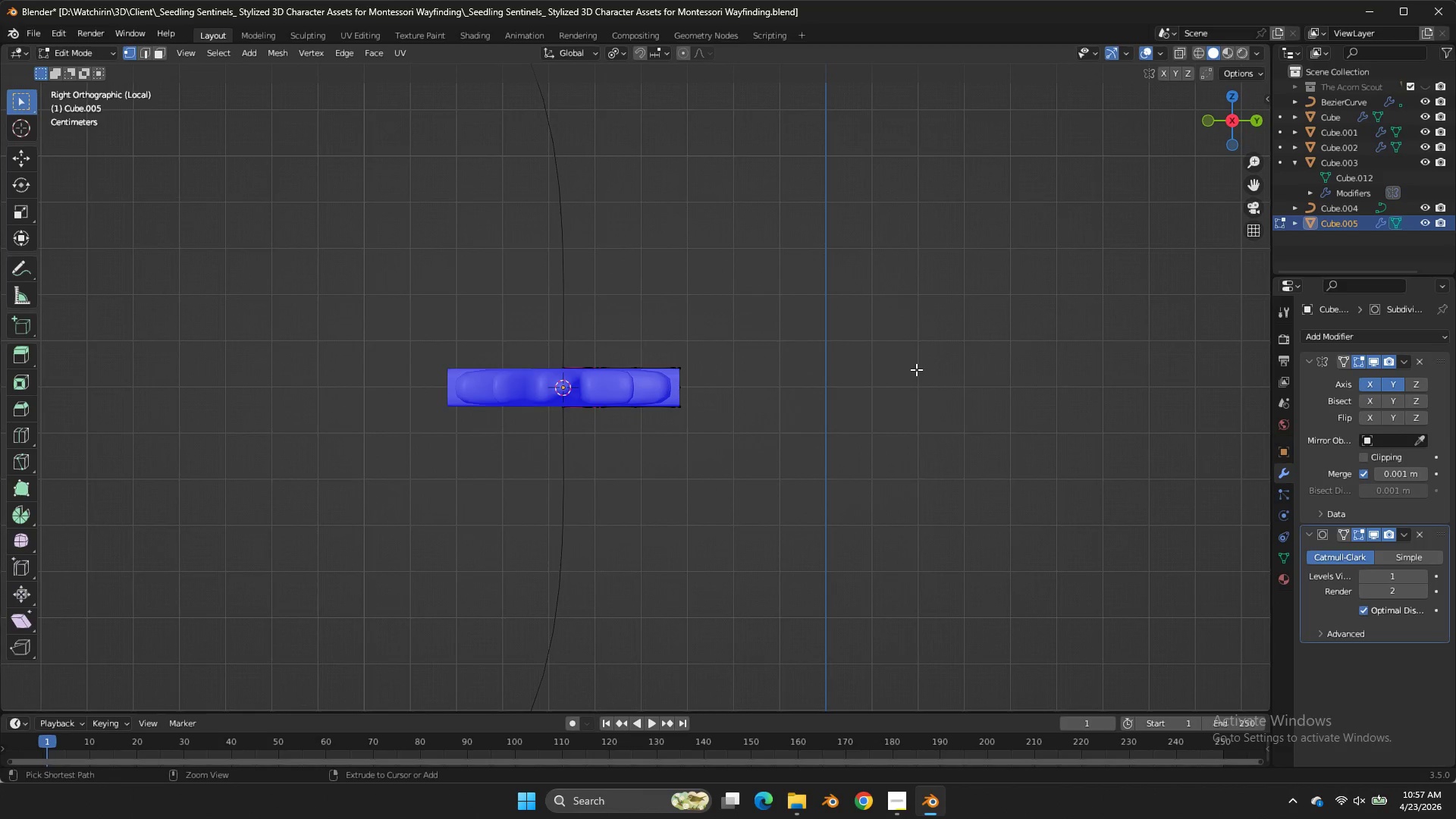 
key(Control+Z)
 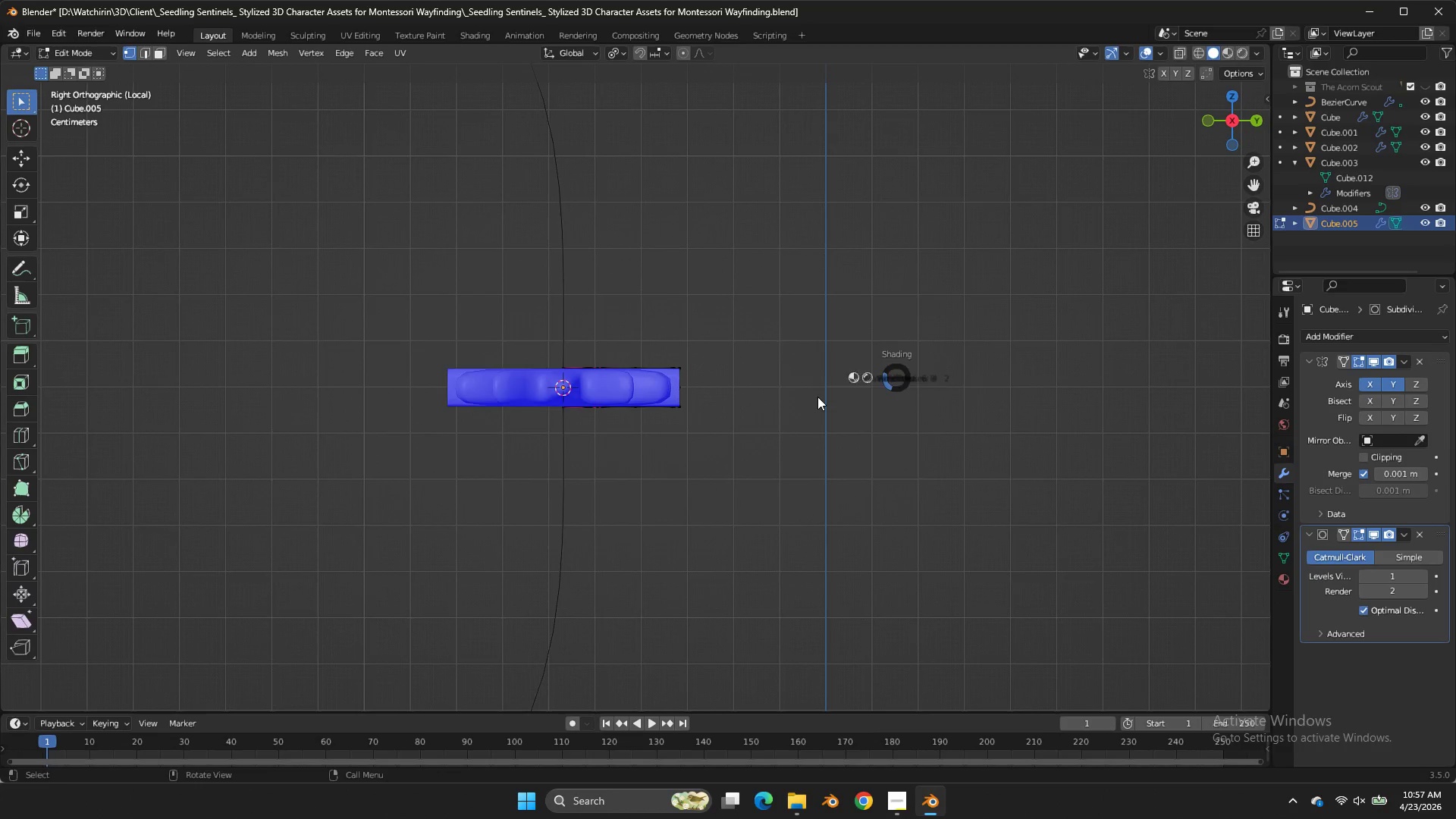 
key(Z)
 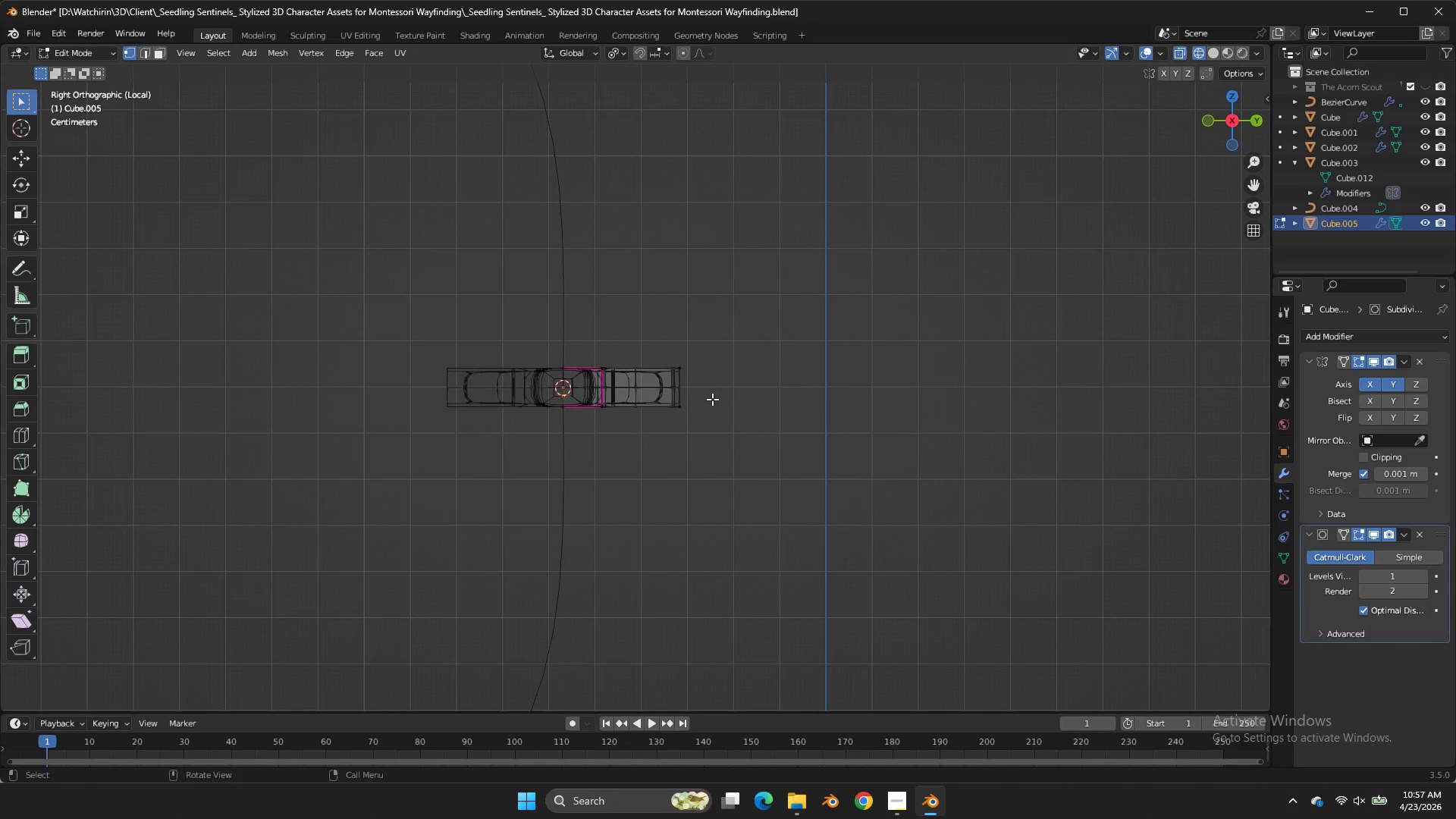 
left_click_drag(start_coordinate=[712, 399], to_coordinate=[309, 462])
 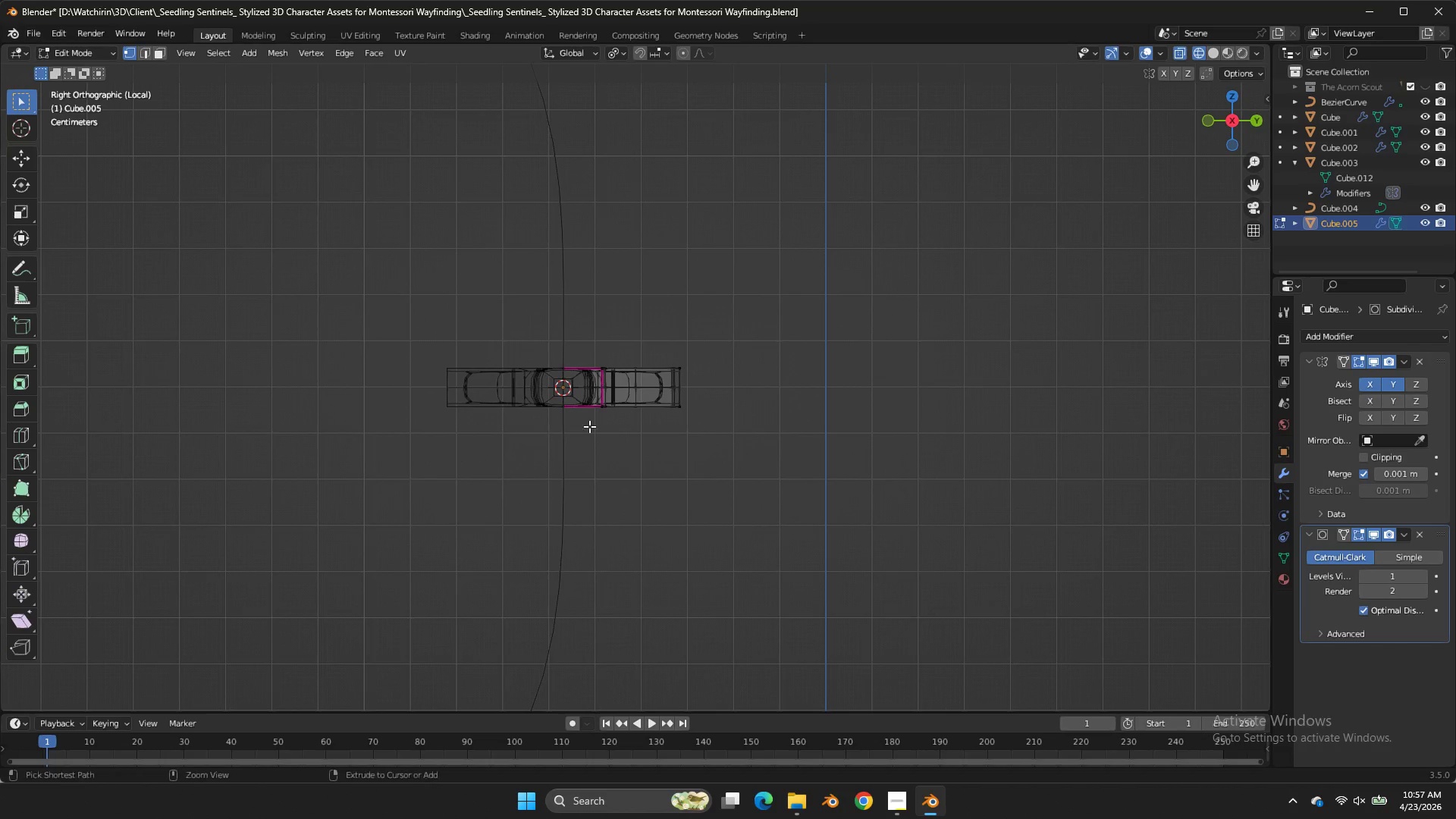 
double_click([309, 462])
 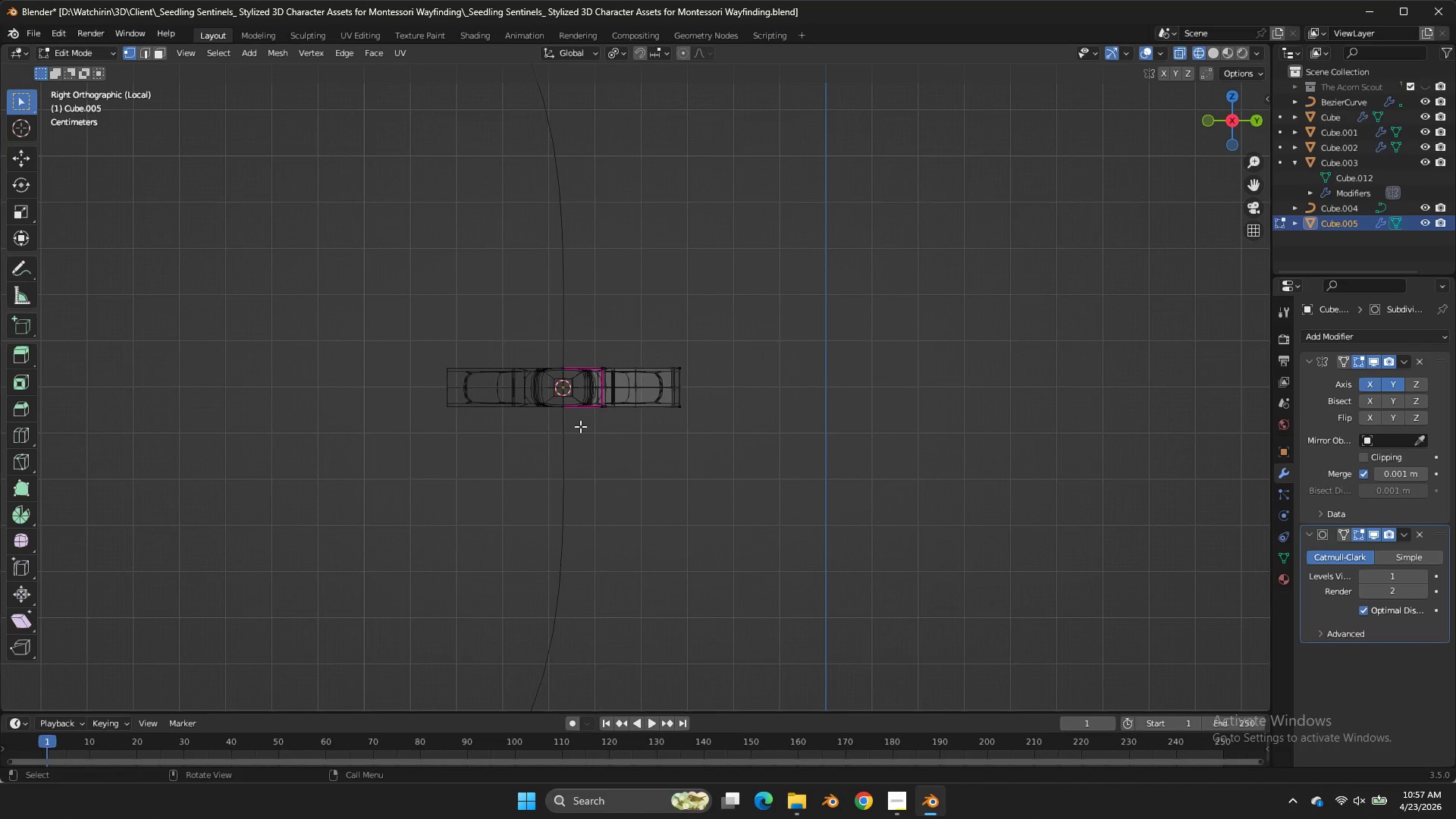 
key(Control+ControlLeft)
 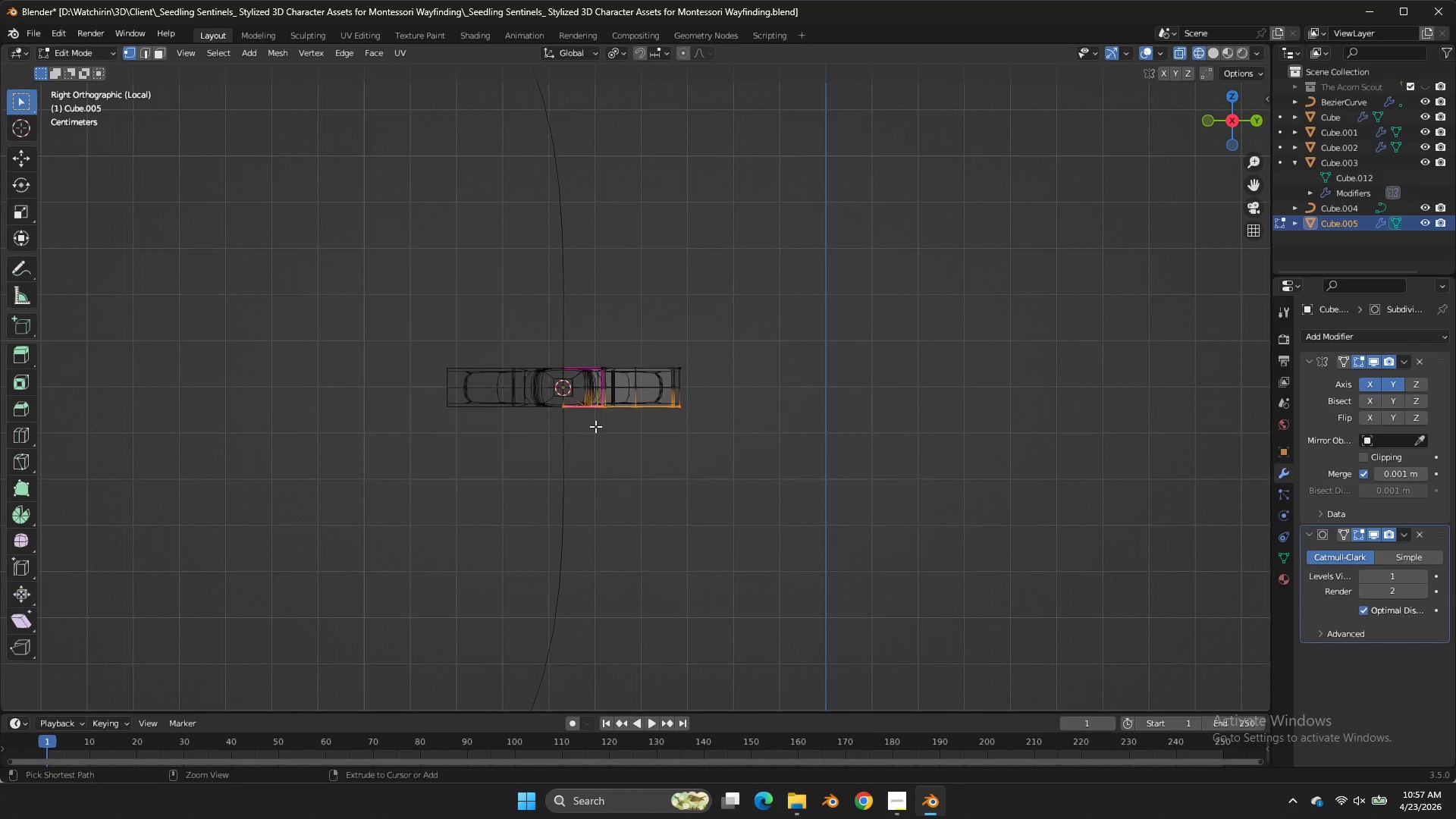 
key(Control+Z)
 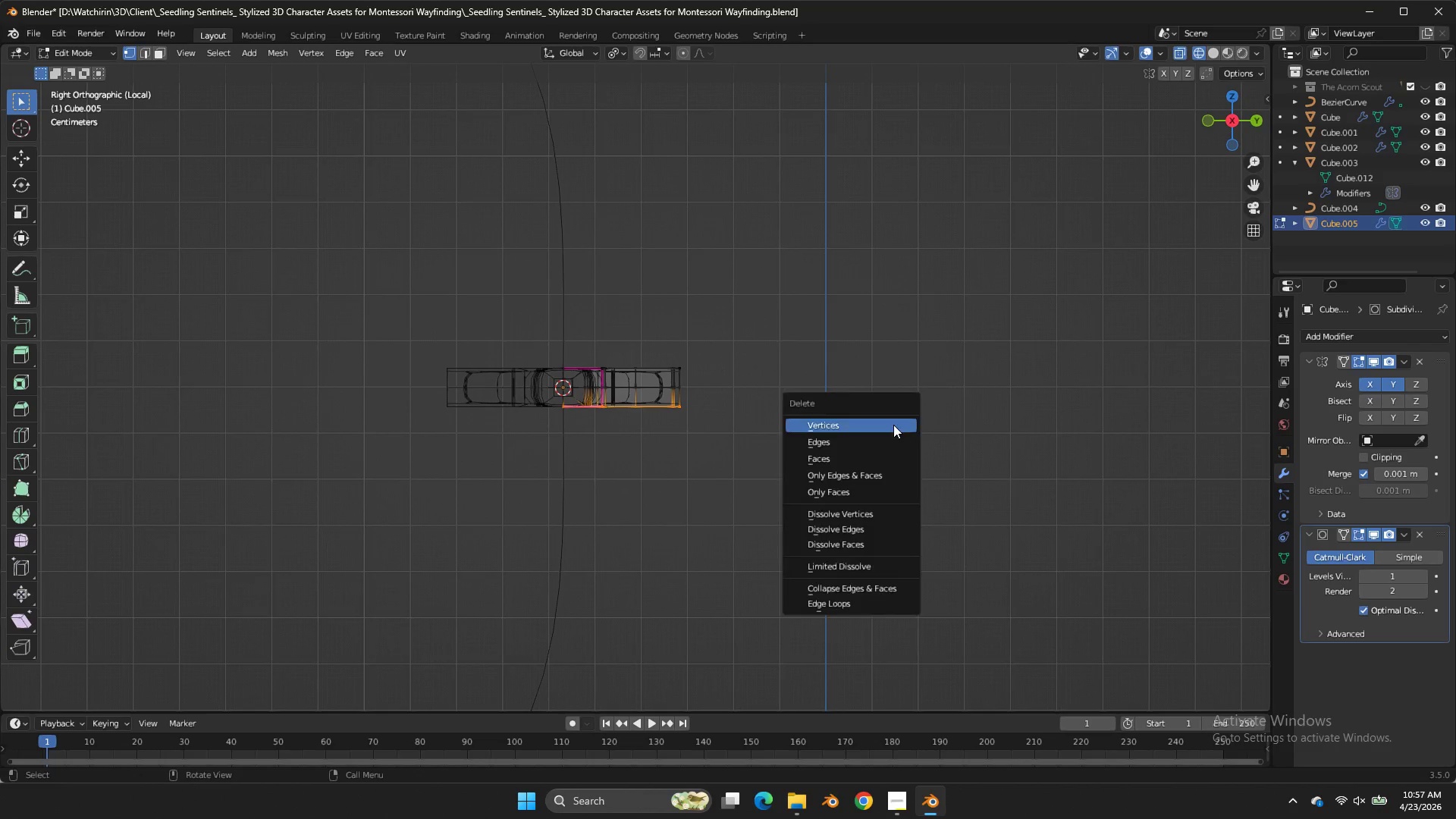 
key(X)
 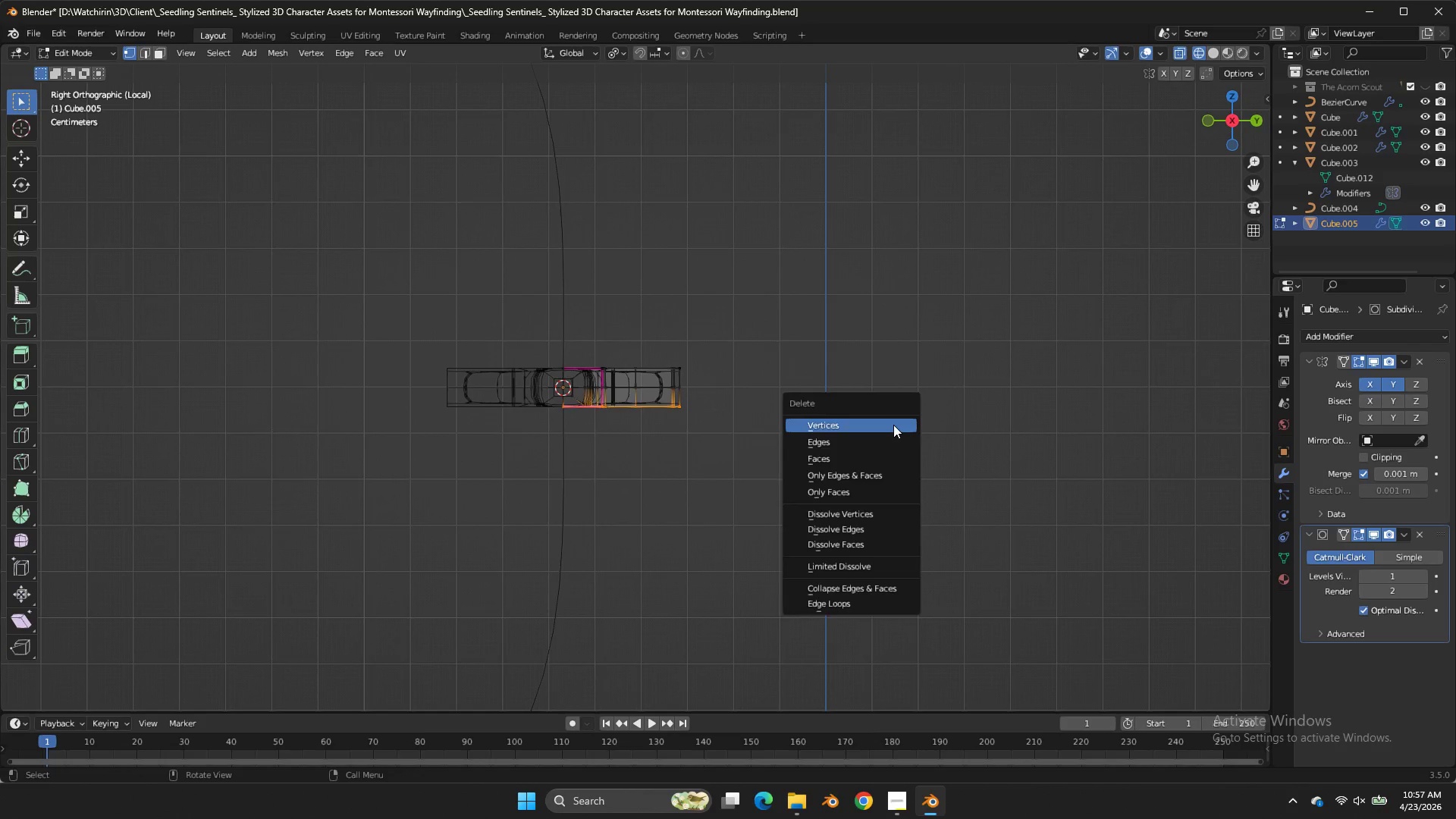 
left_click([893, 425])
 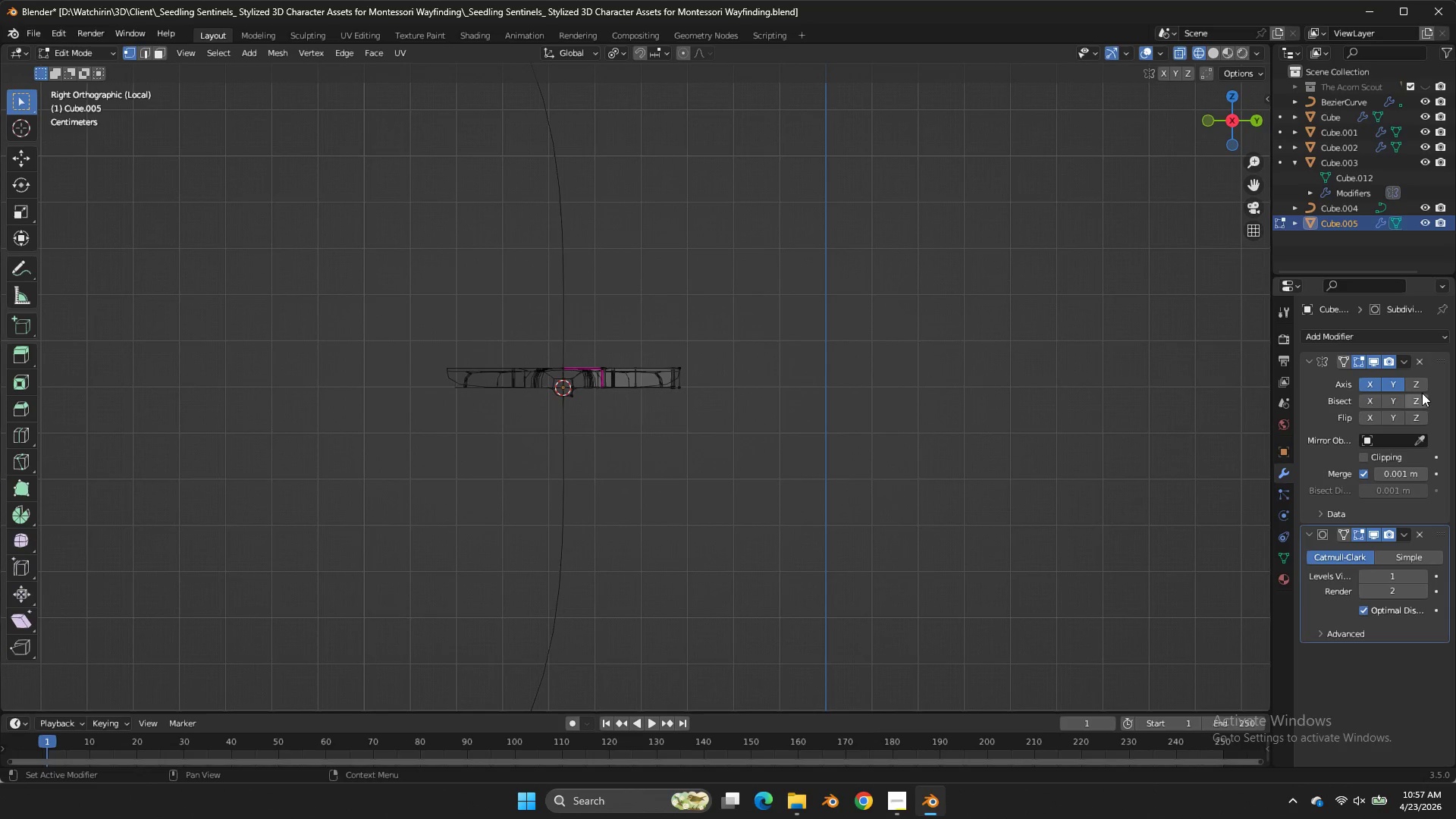 
double_click([1422, 393])
 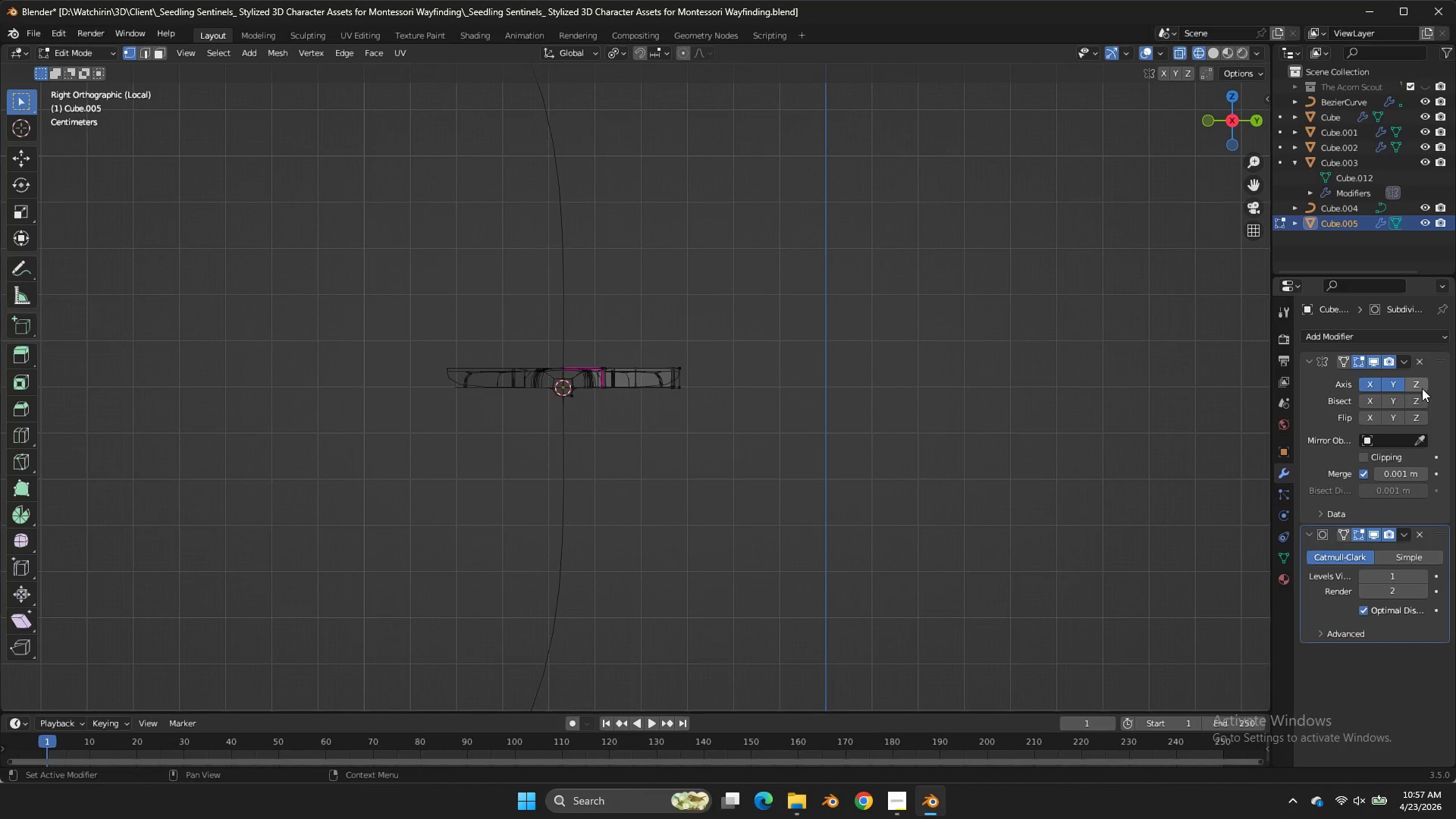 
triple_click([1422, 388])
 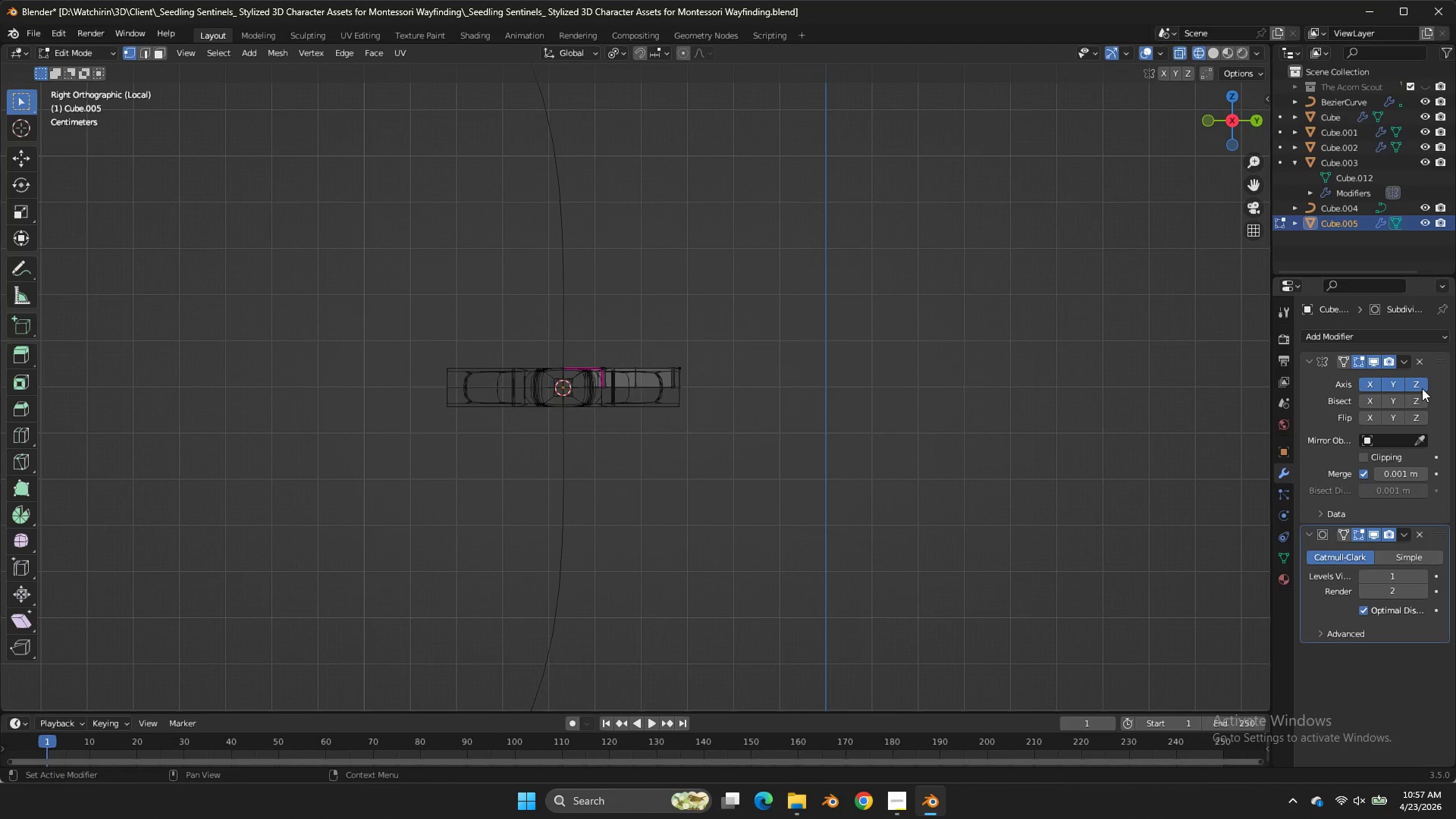 
triple_click([1422, 388])
 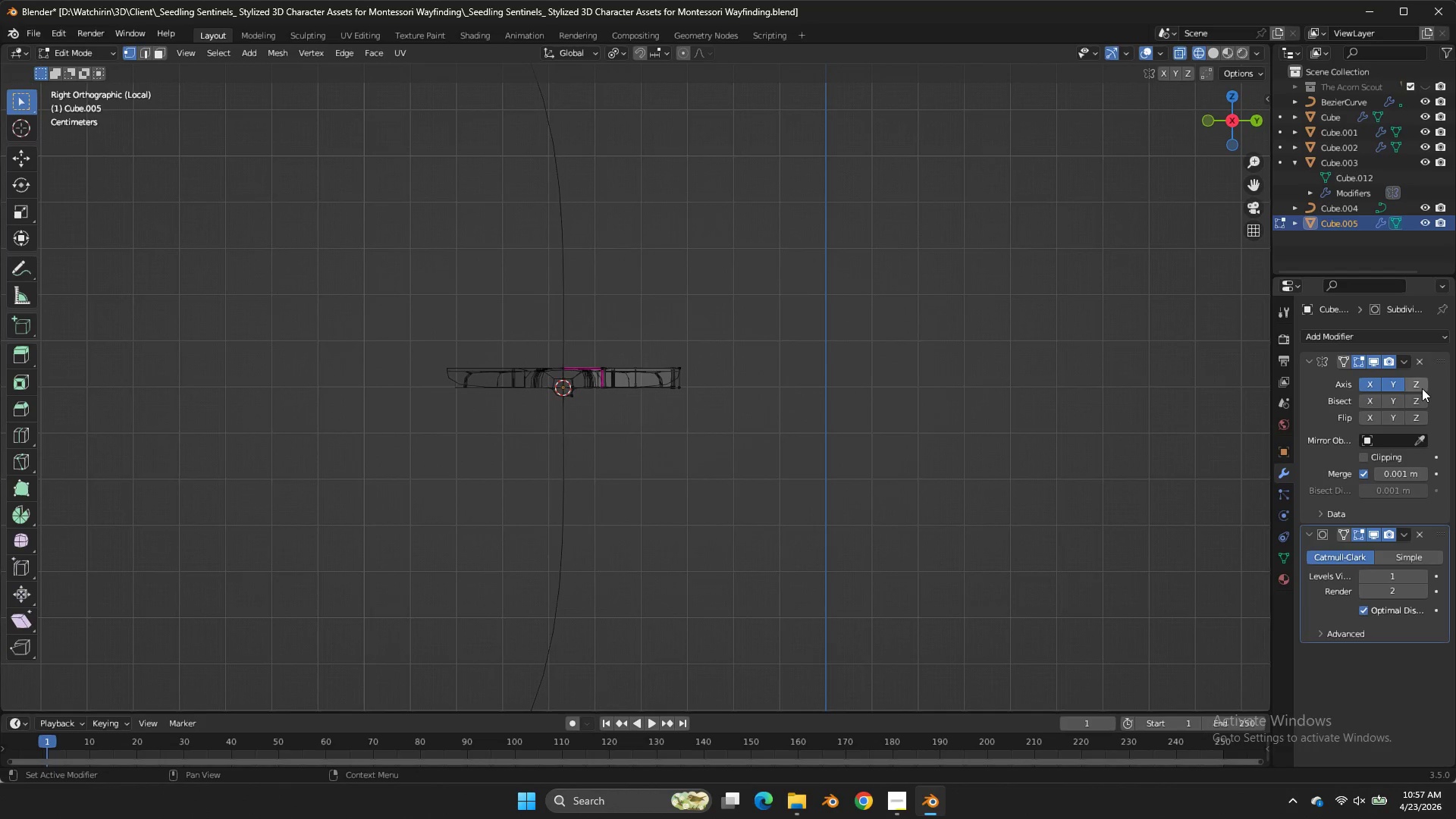 
left_click_drag(start_coordinate=[1422, 388], to_coordinate=[1444, 381])
 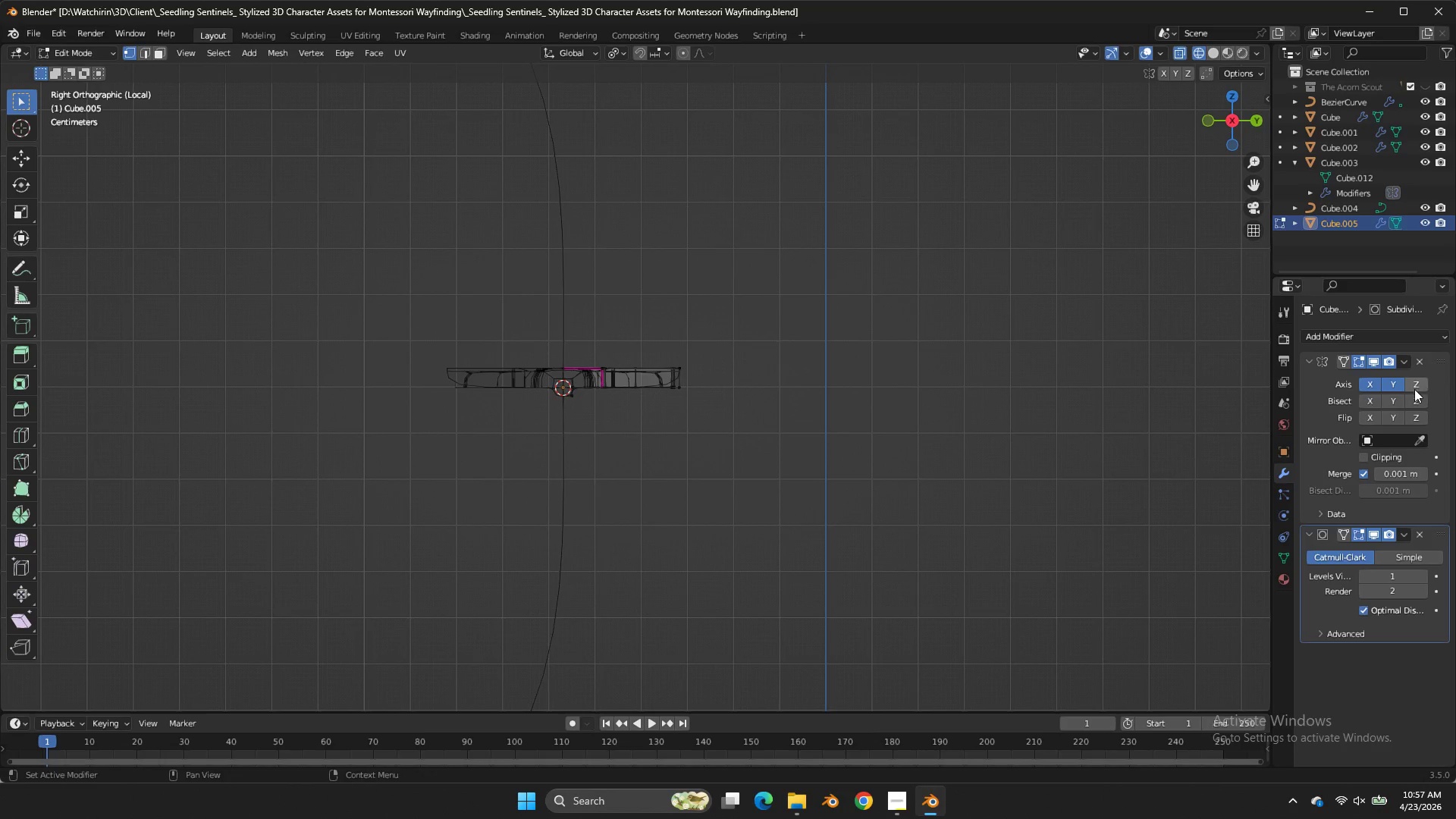 
left_click([1444, 381])
 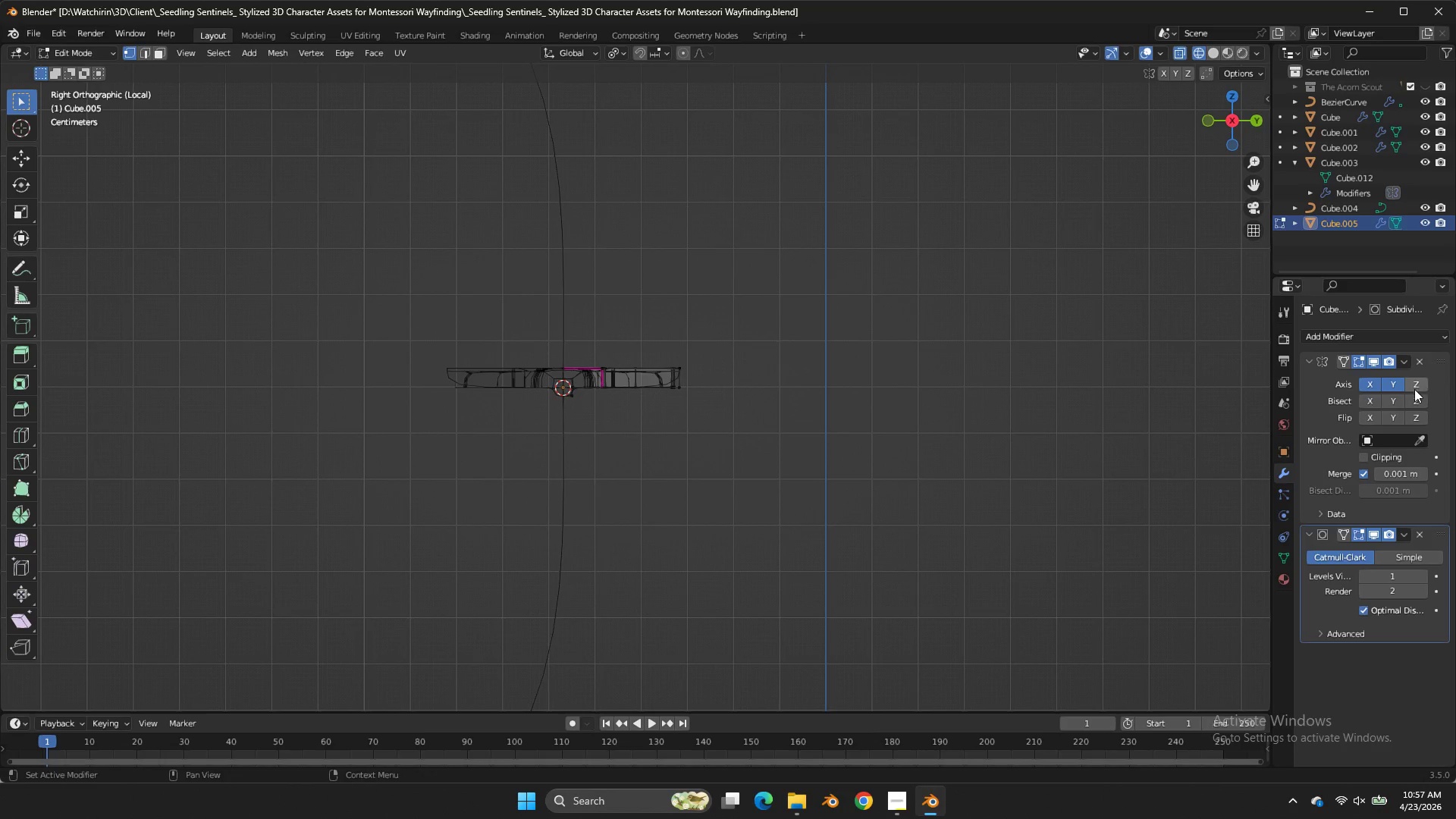 
double_click([1414, 389])
 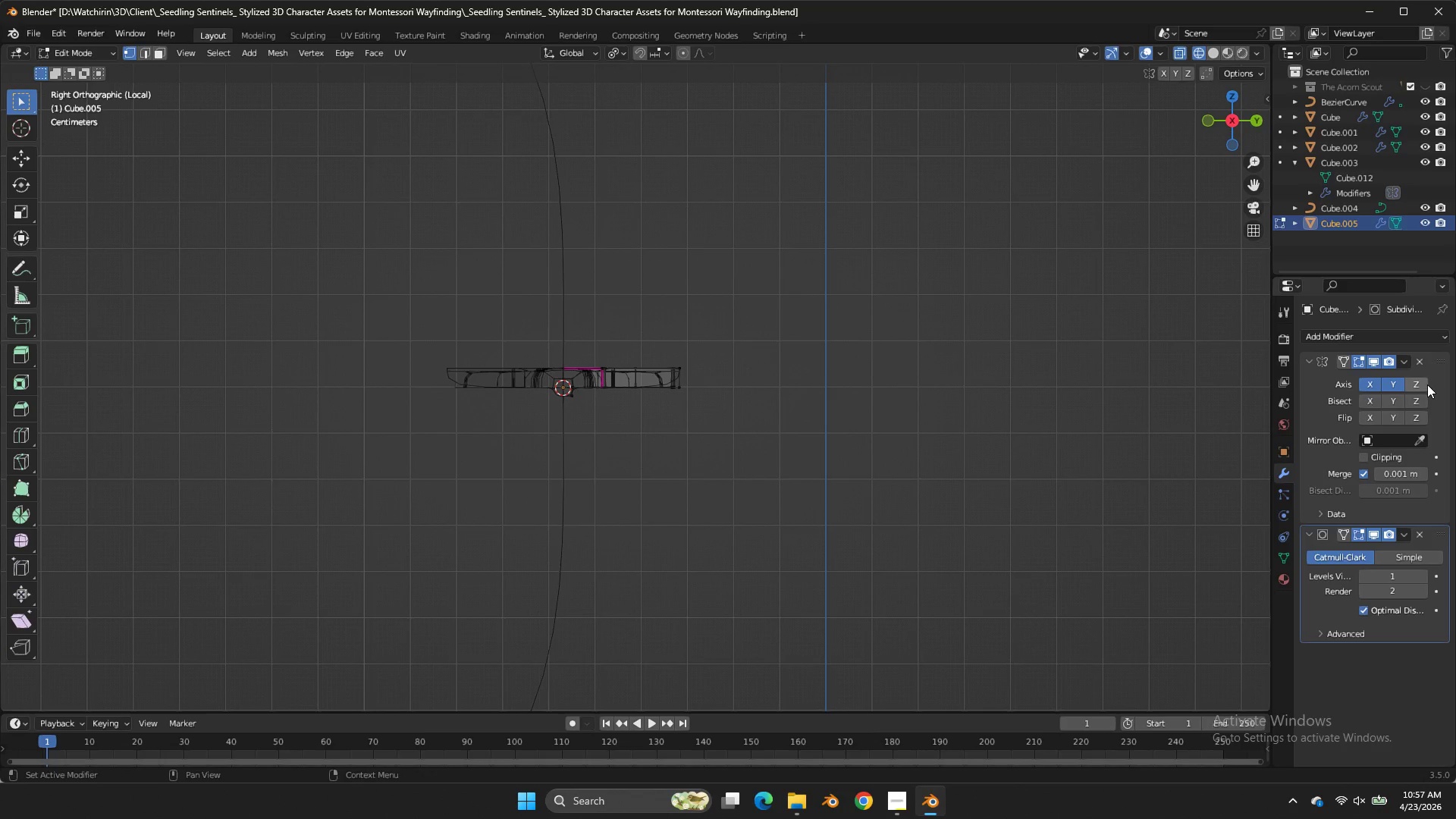 
left_click([1427, 384])
 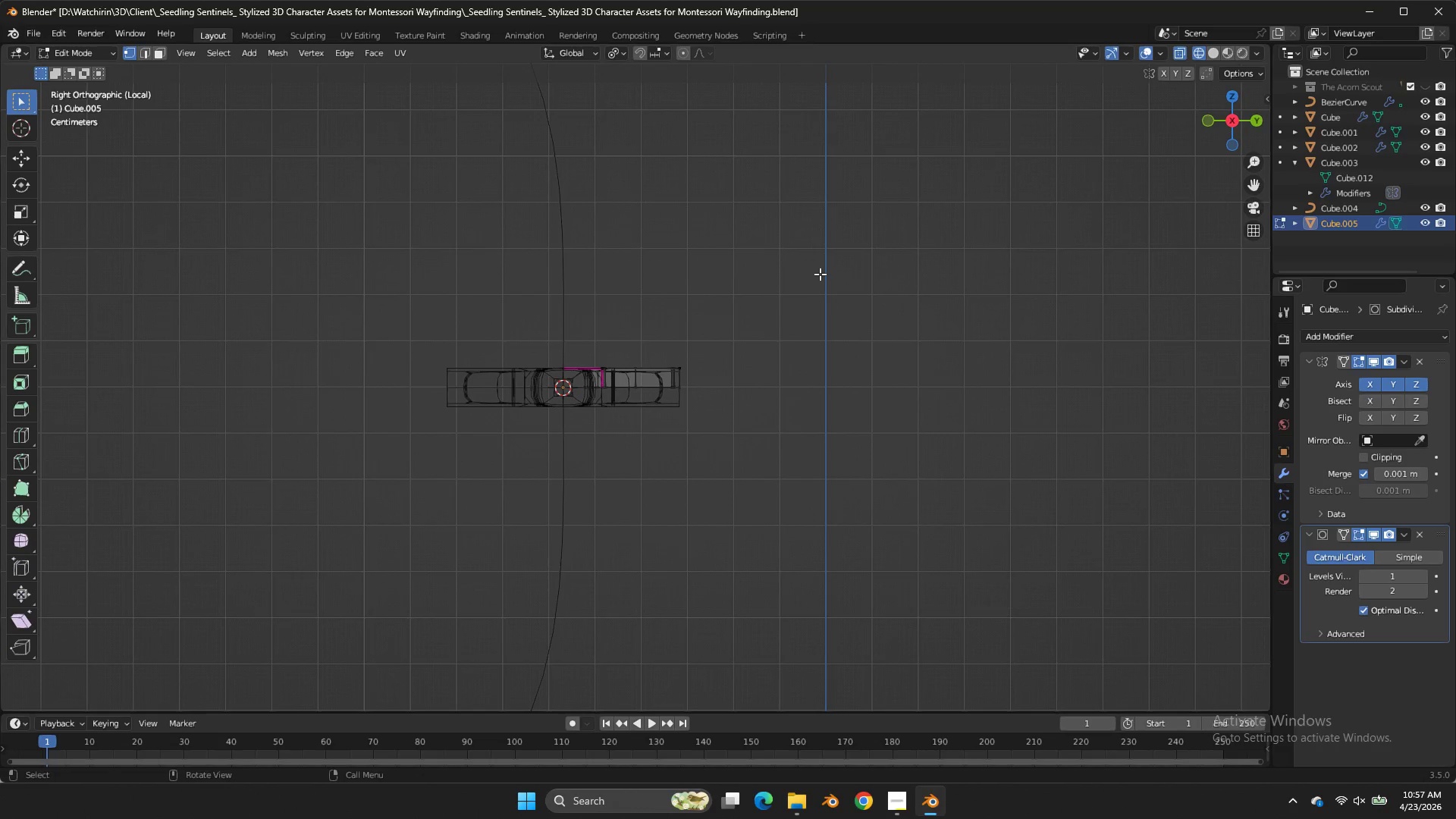 
key(Tab)
 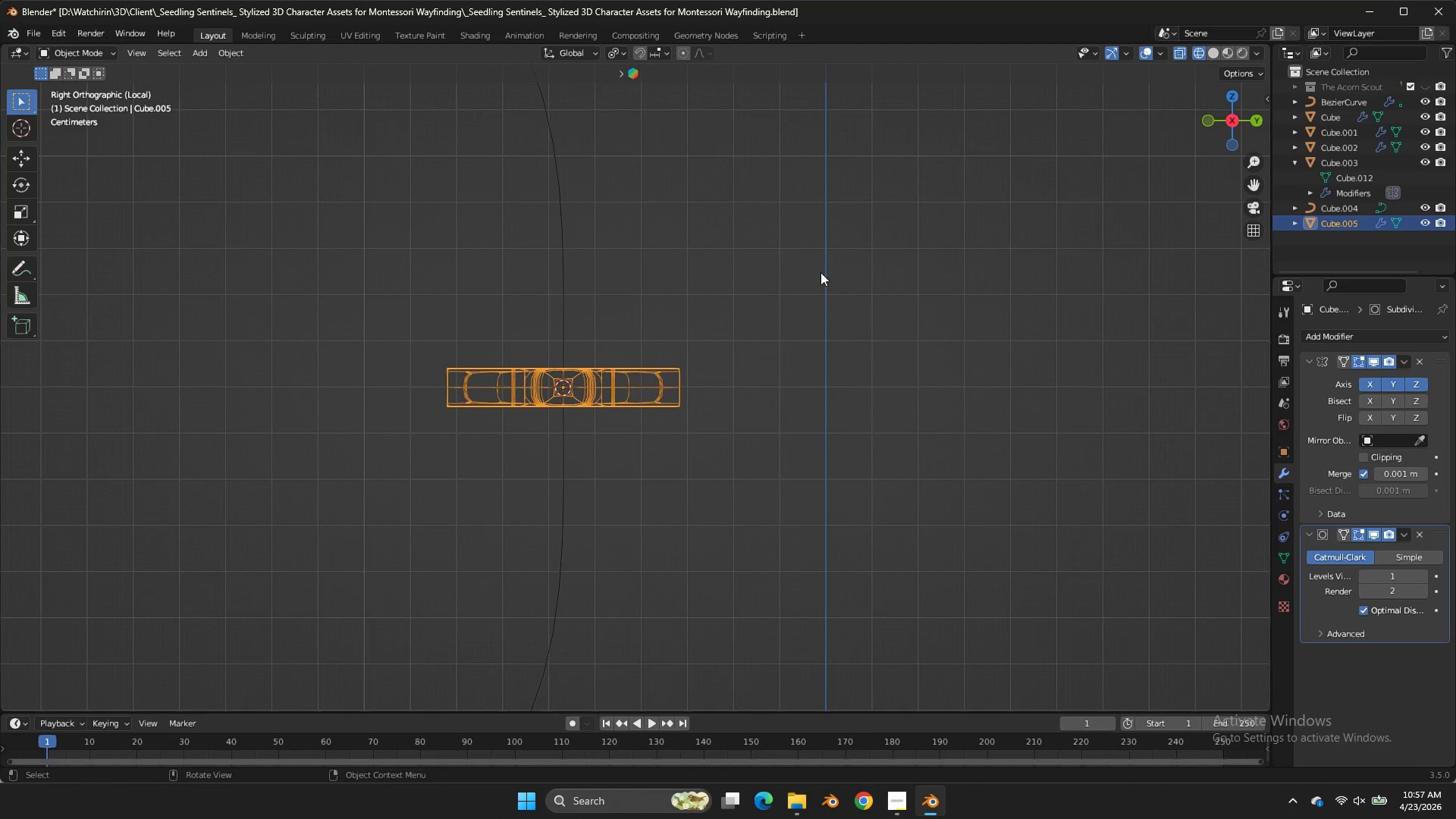 
key(Z)
 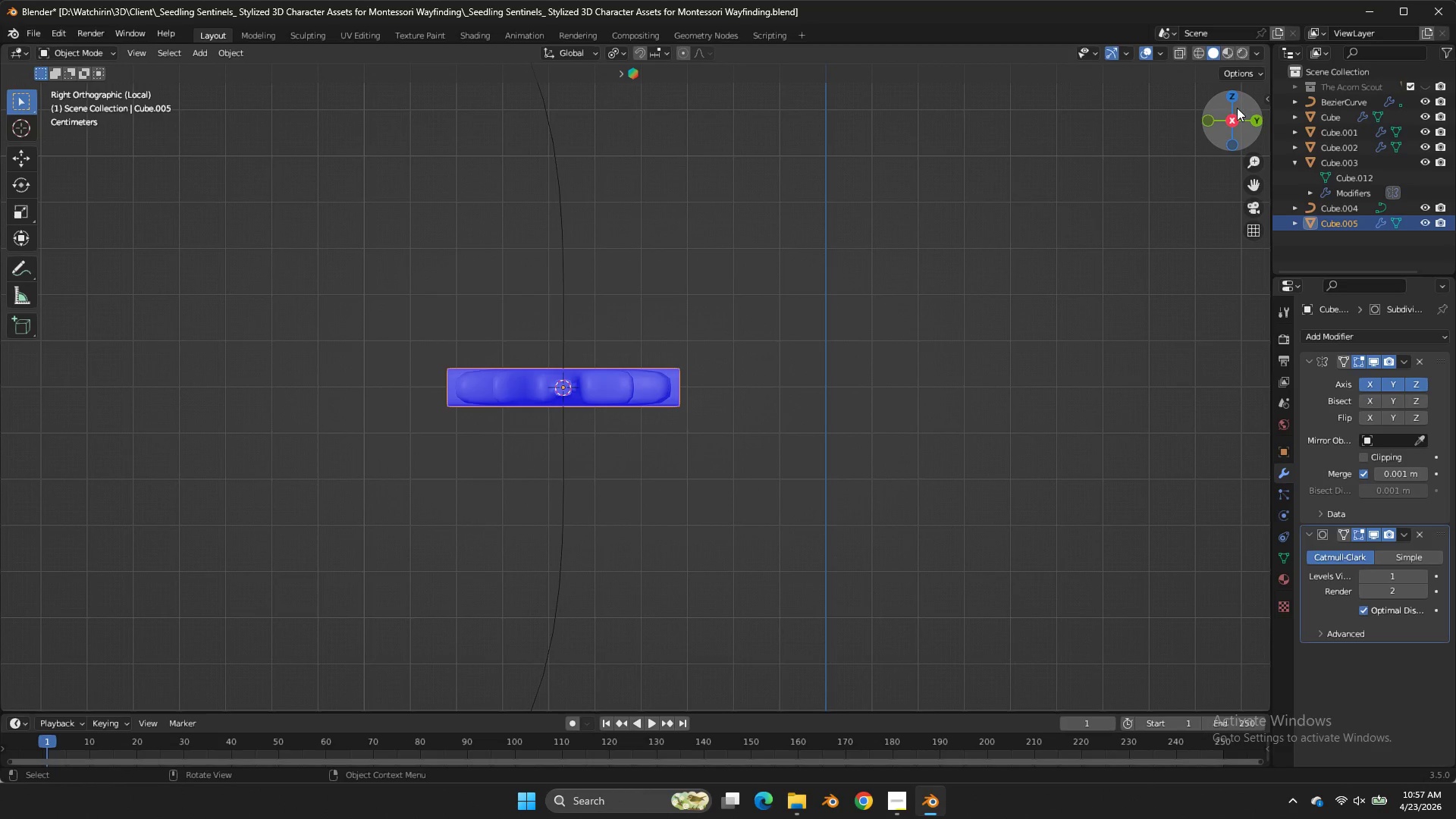 
left_click_drag(start_coordinate=[1236, 108], to_coordinate=[1013, 177])
 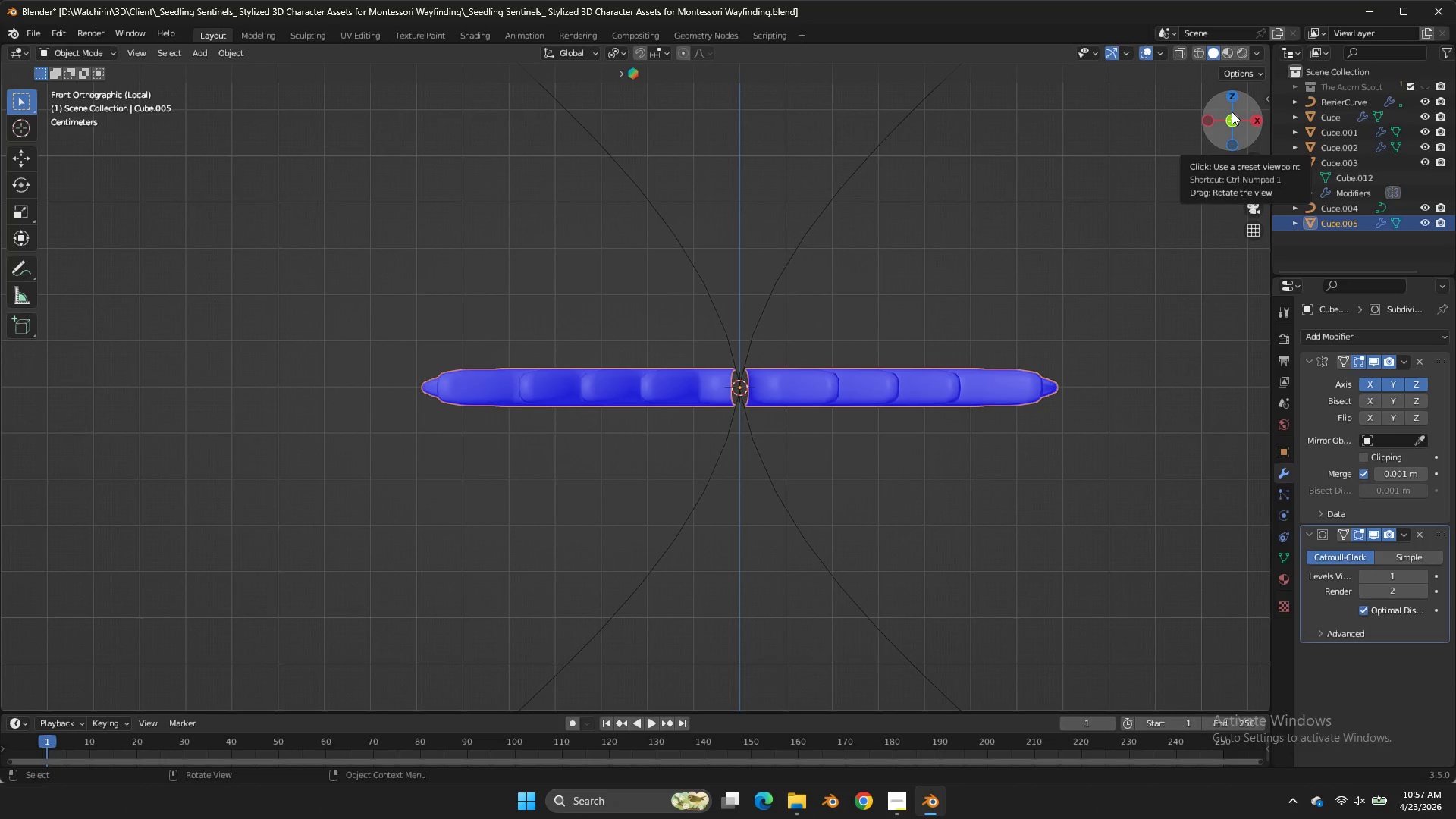 
double_click([1232, 111])
 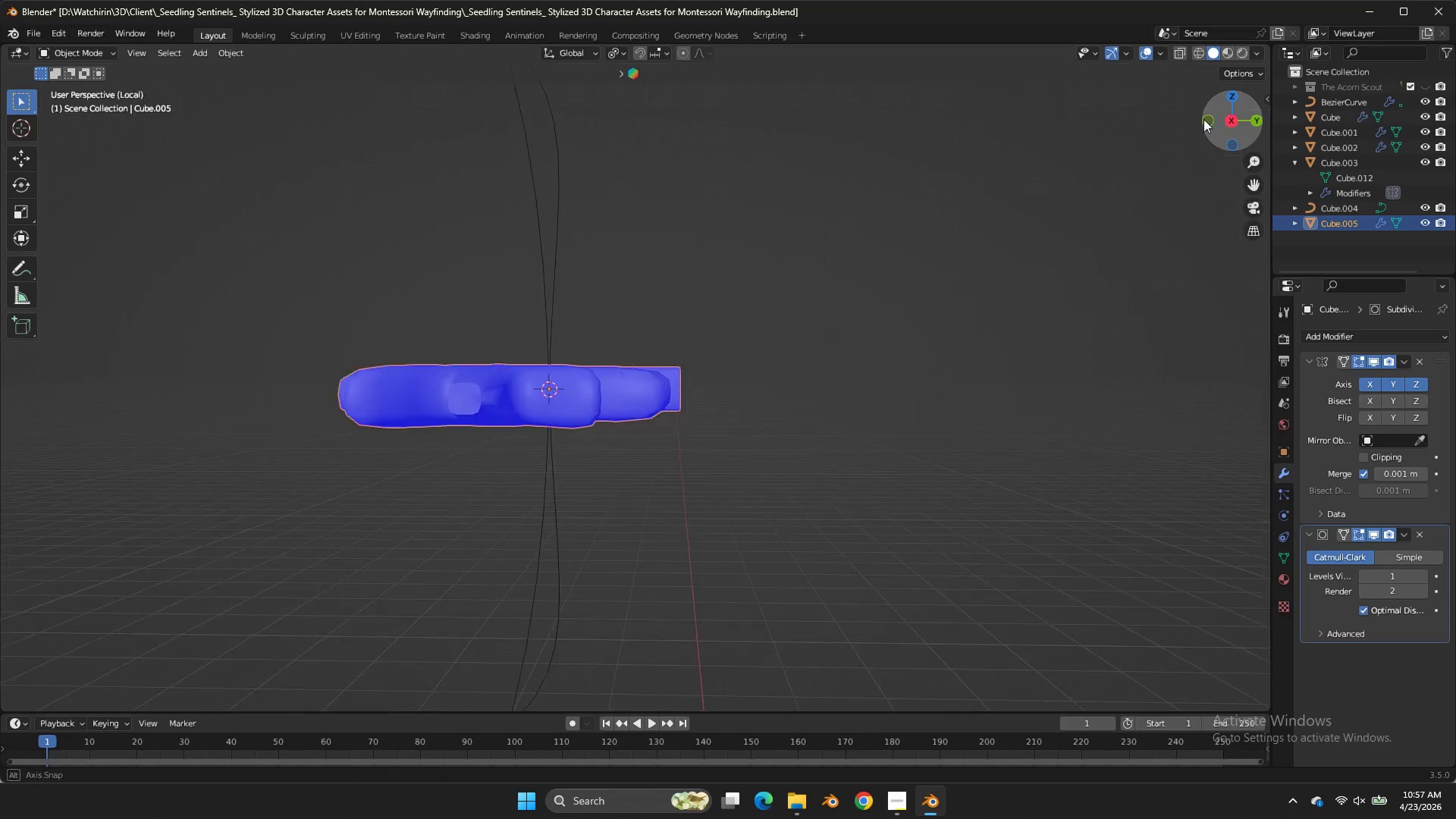 
left_click_drag(start_coordinate=[1246, 119], to_coordinate=[1154, 162])
 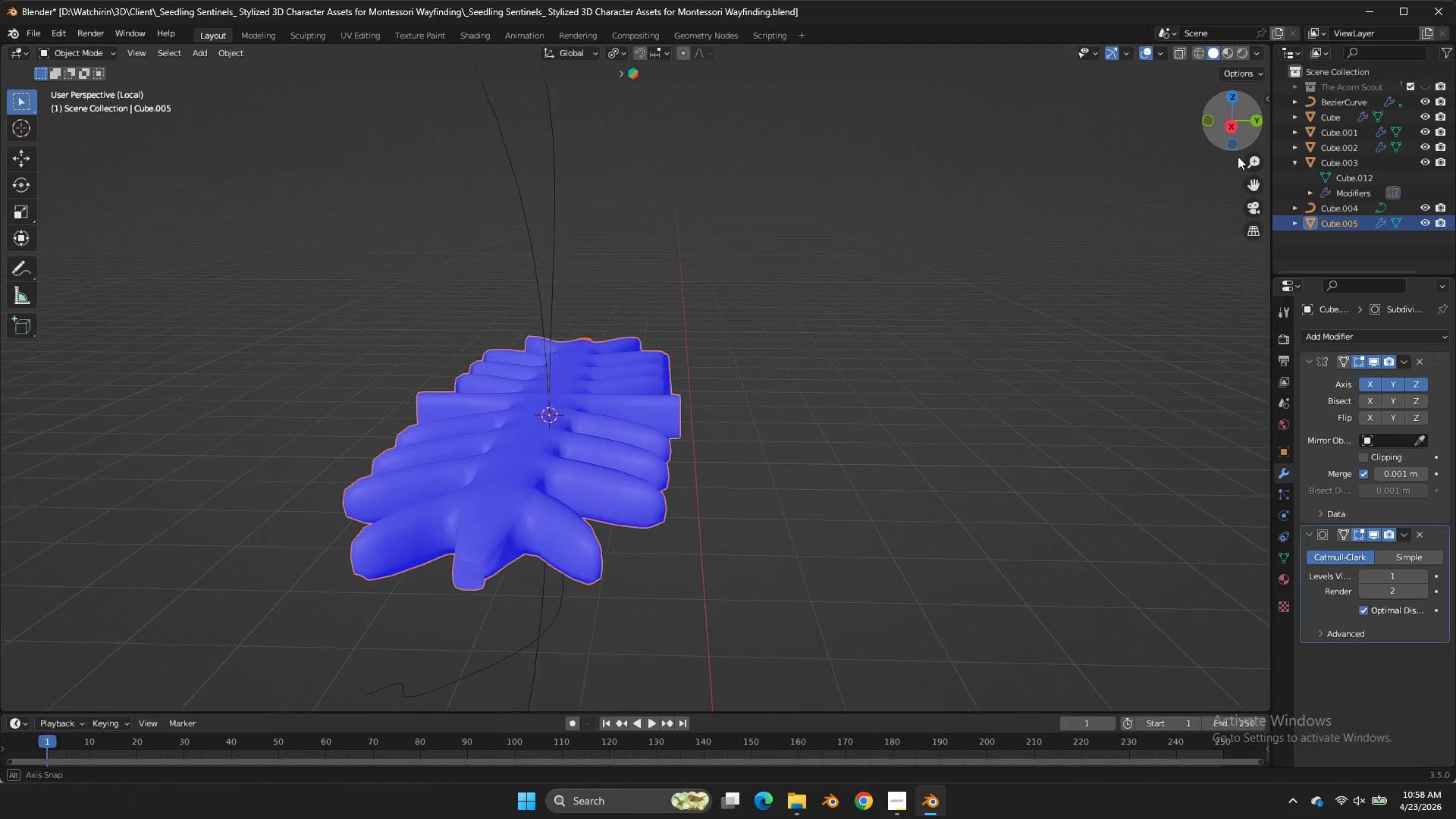 
double_click([1244, 123])
 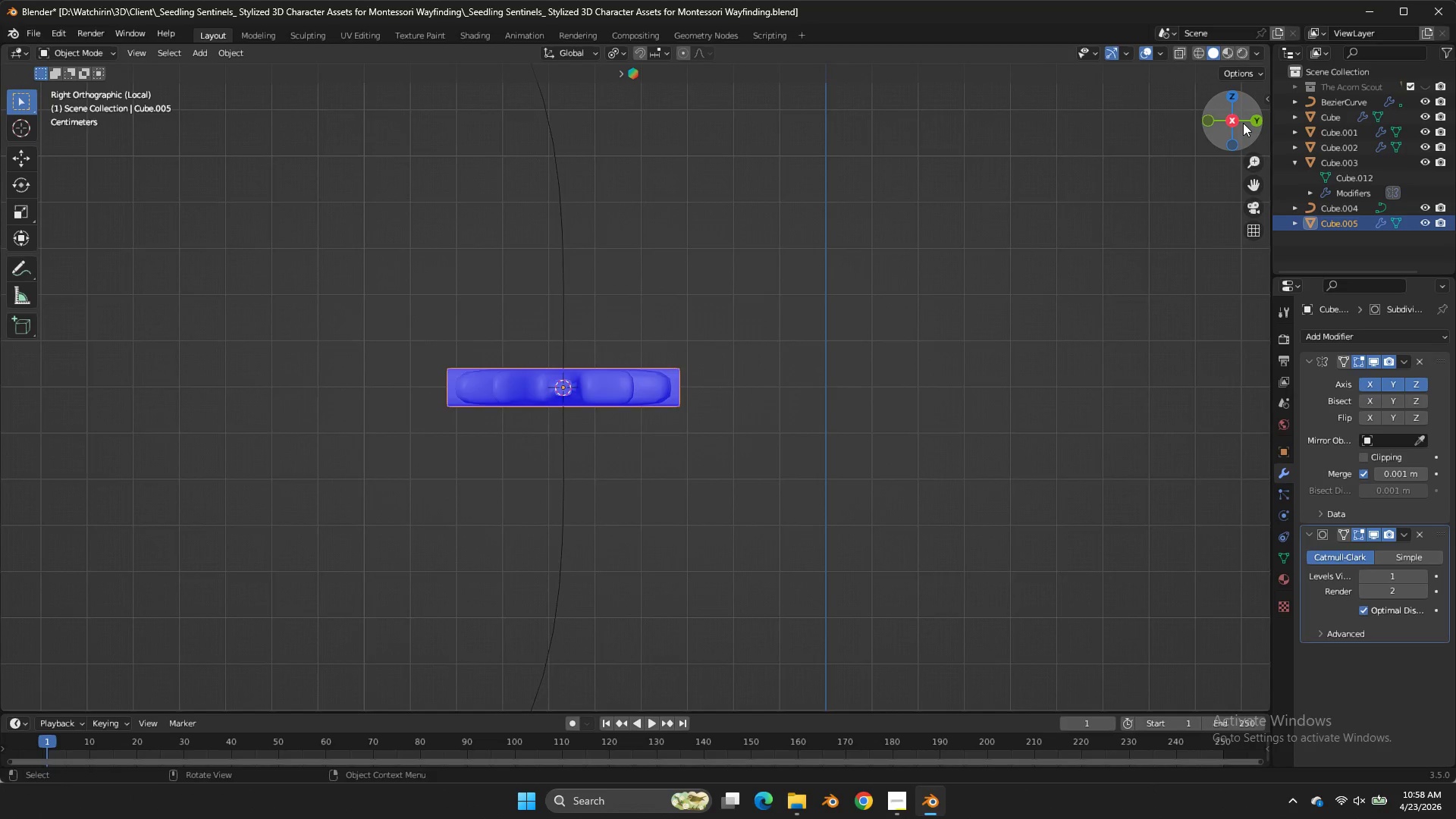 
left_click_drag(start_coordinate=[1243, 123], to_coordinate=[80, 155])
 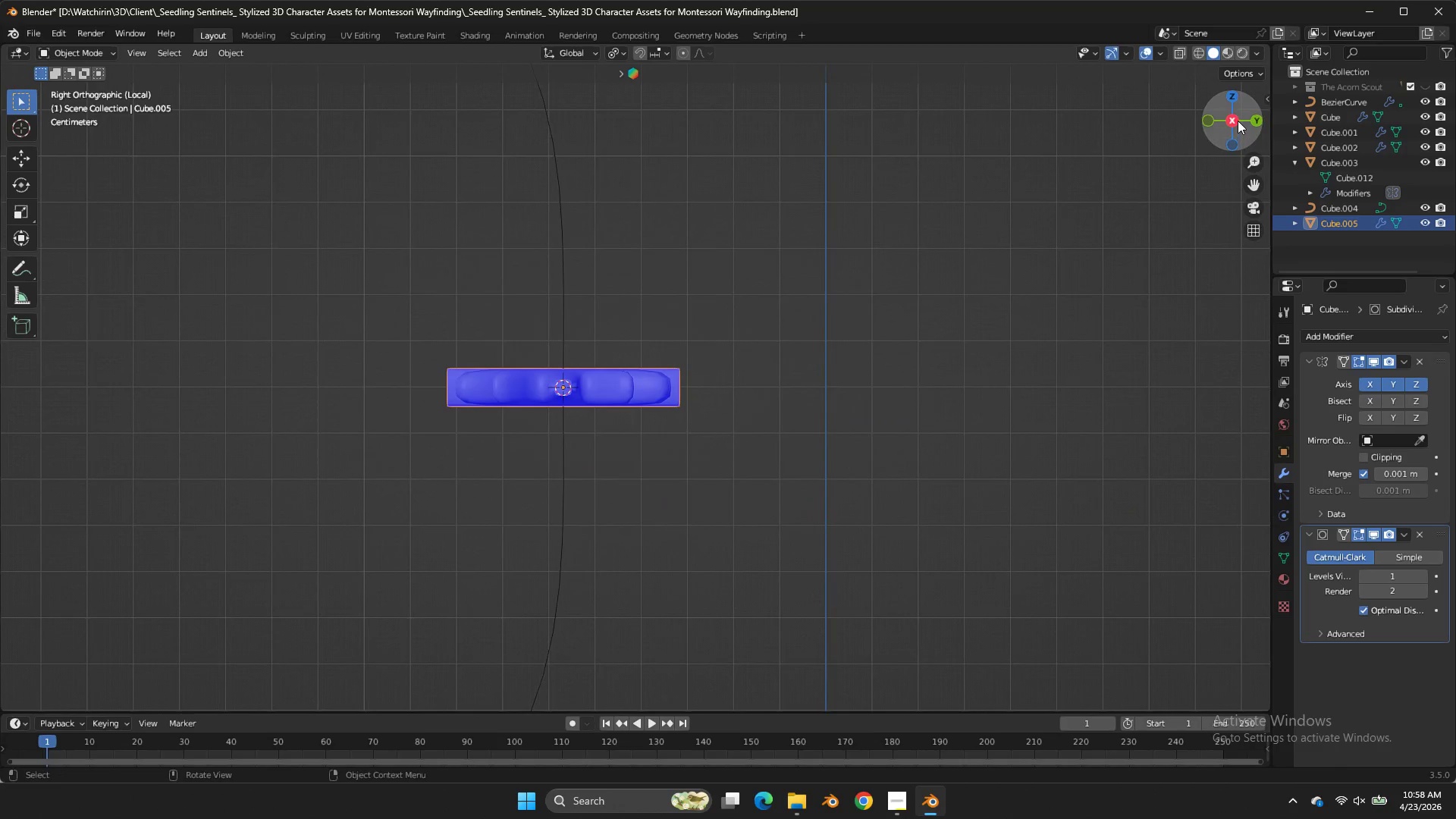 
left_click([1242, 130])
 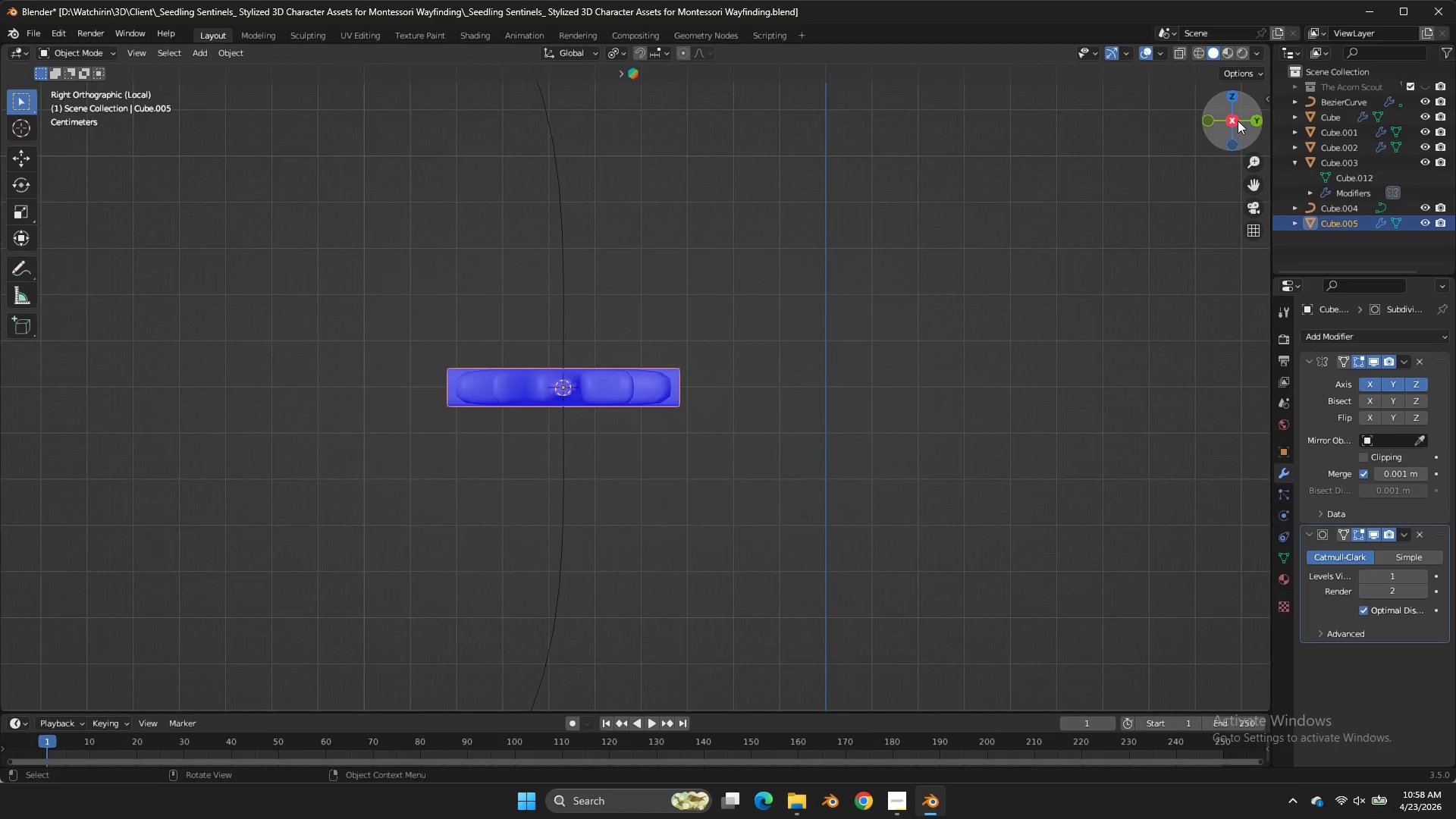 
left_click_drag(start_coordinate=[1238, 121], to_coordinate=[1235, 125])
 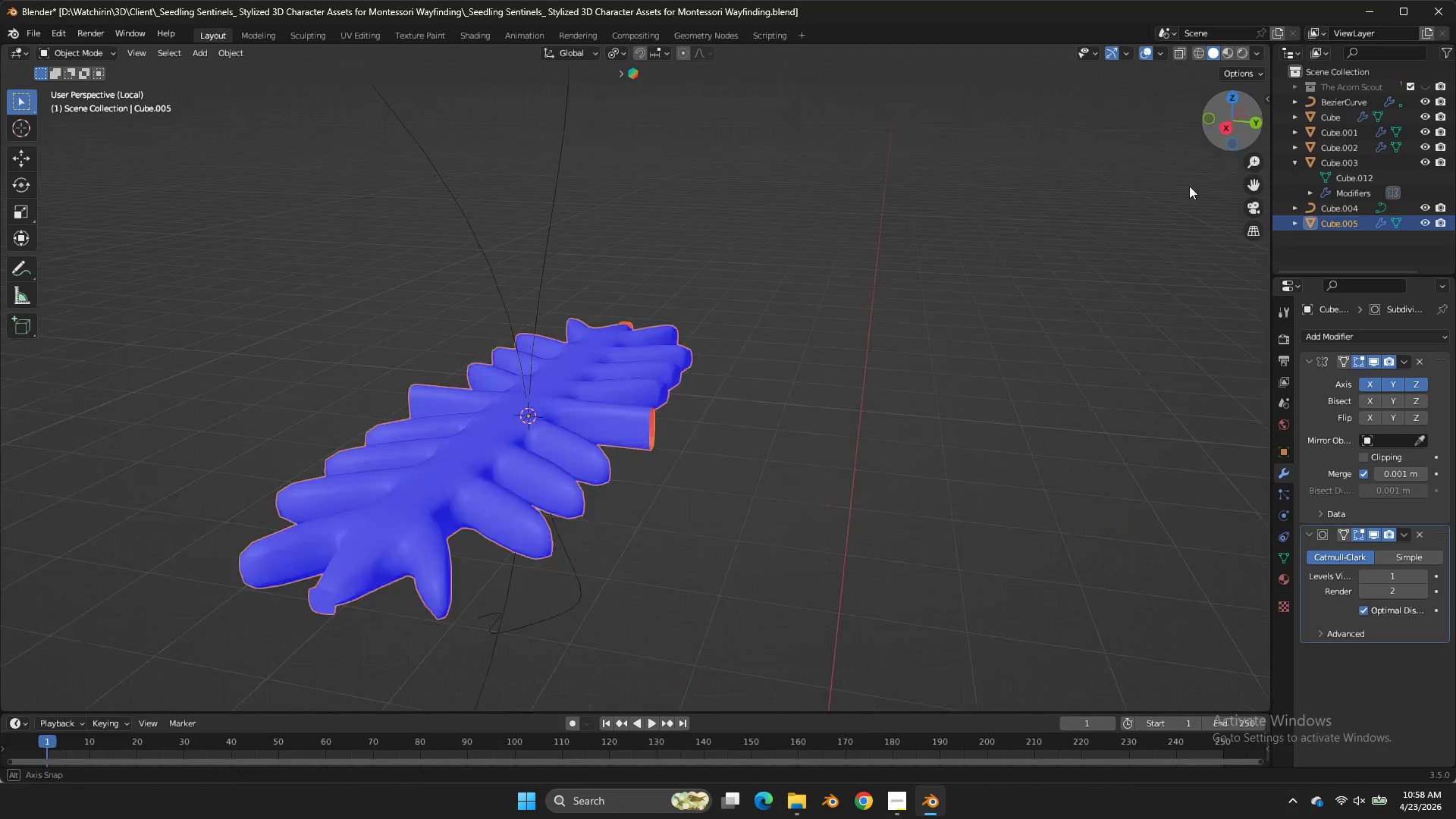 
left_click_drag(start_coordinate=[1234, 130], to_coordinate=[1182, 192])
 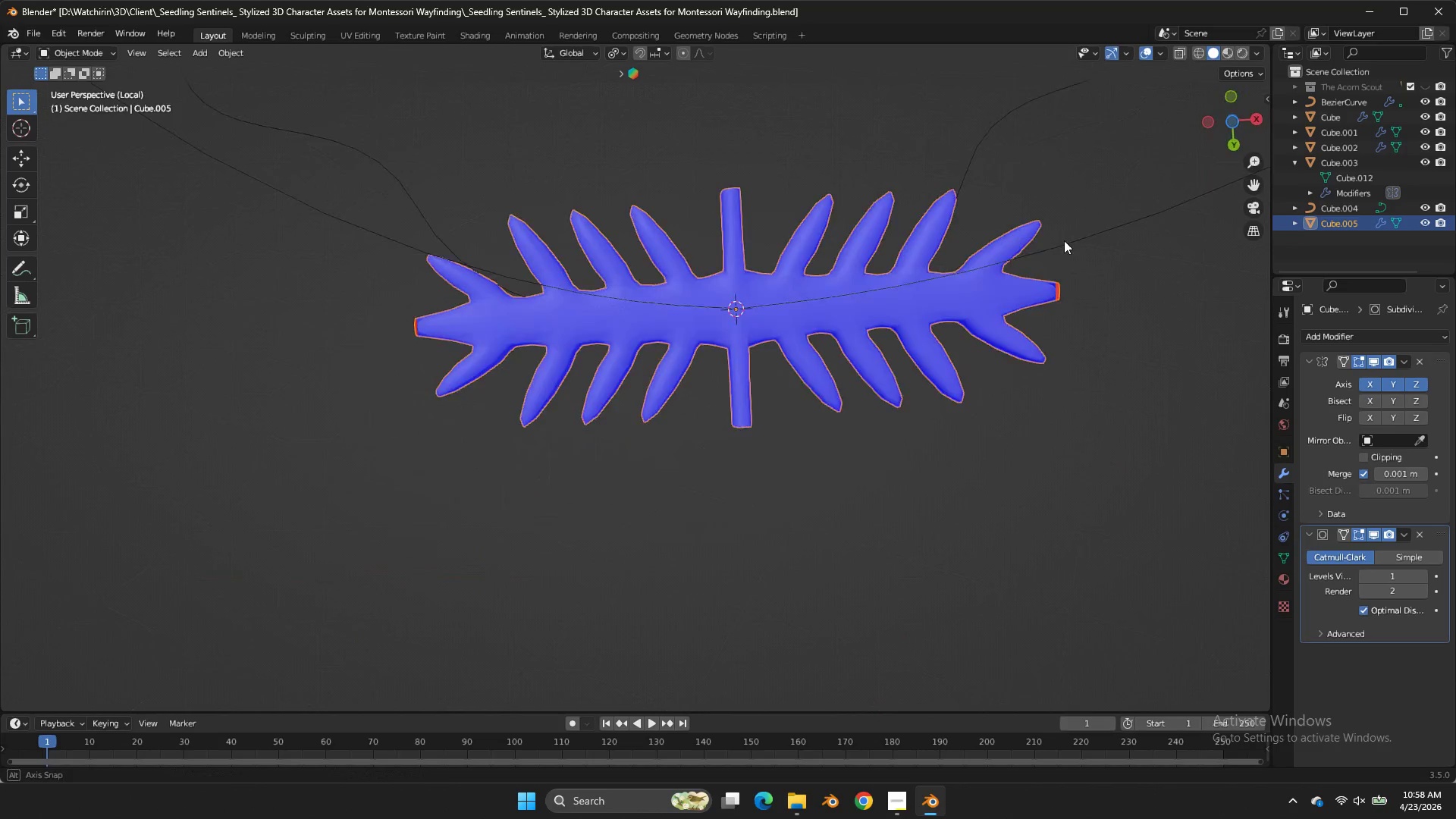 
triple_click([1232, 133])
 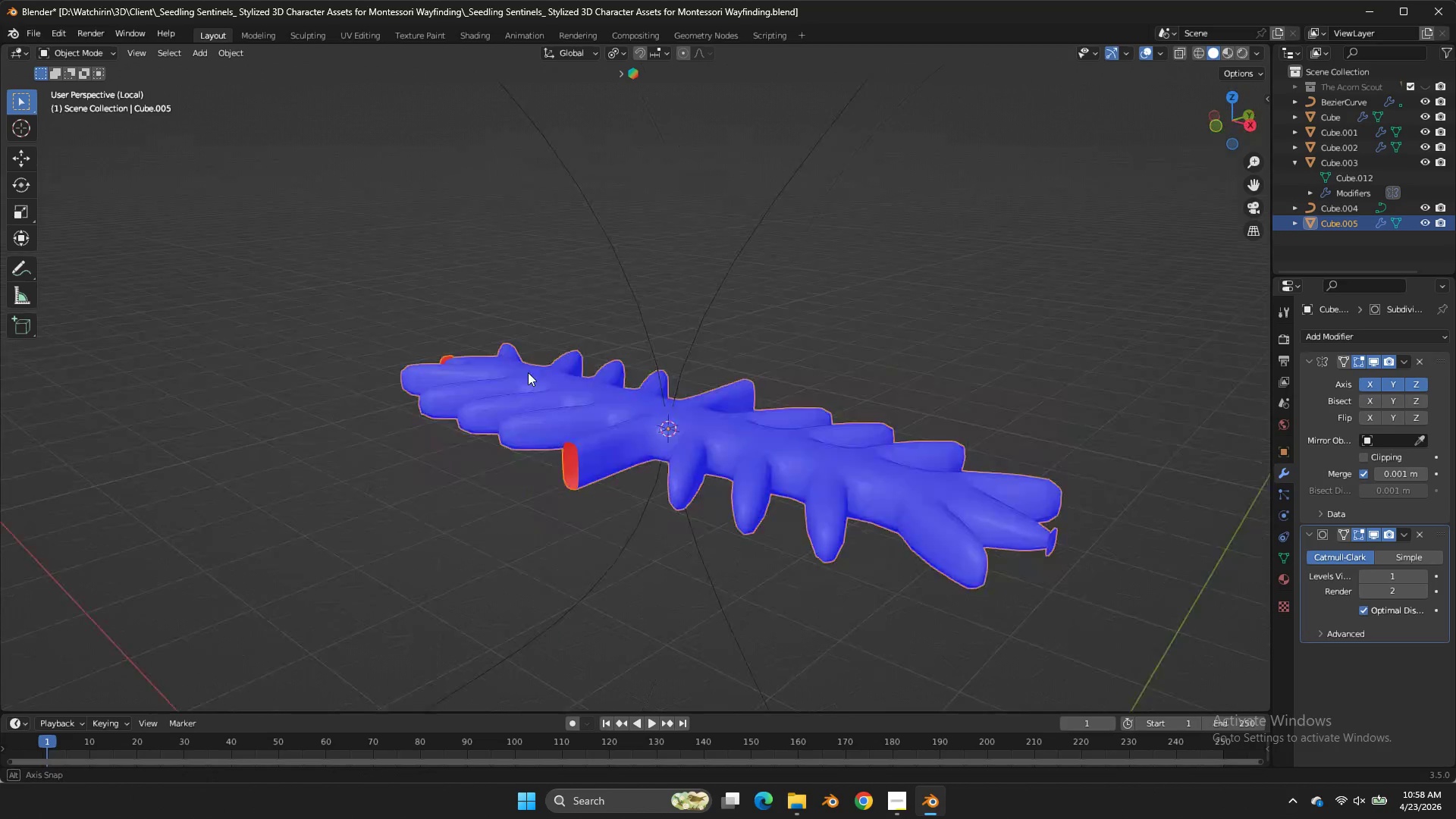 
wait(5.62)
 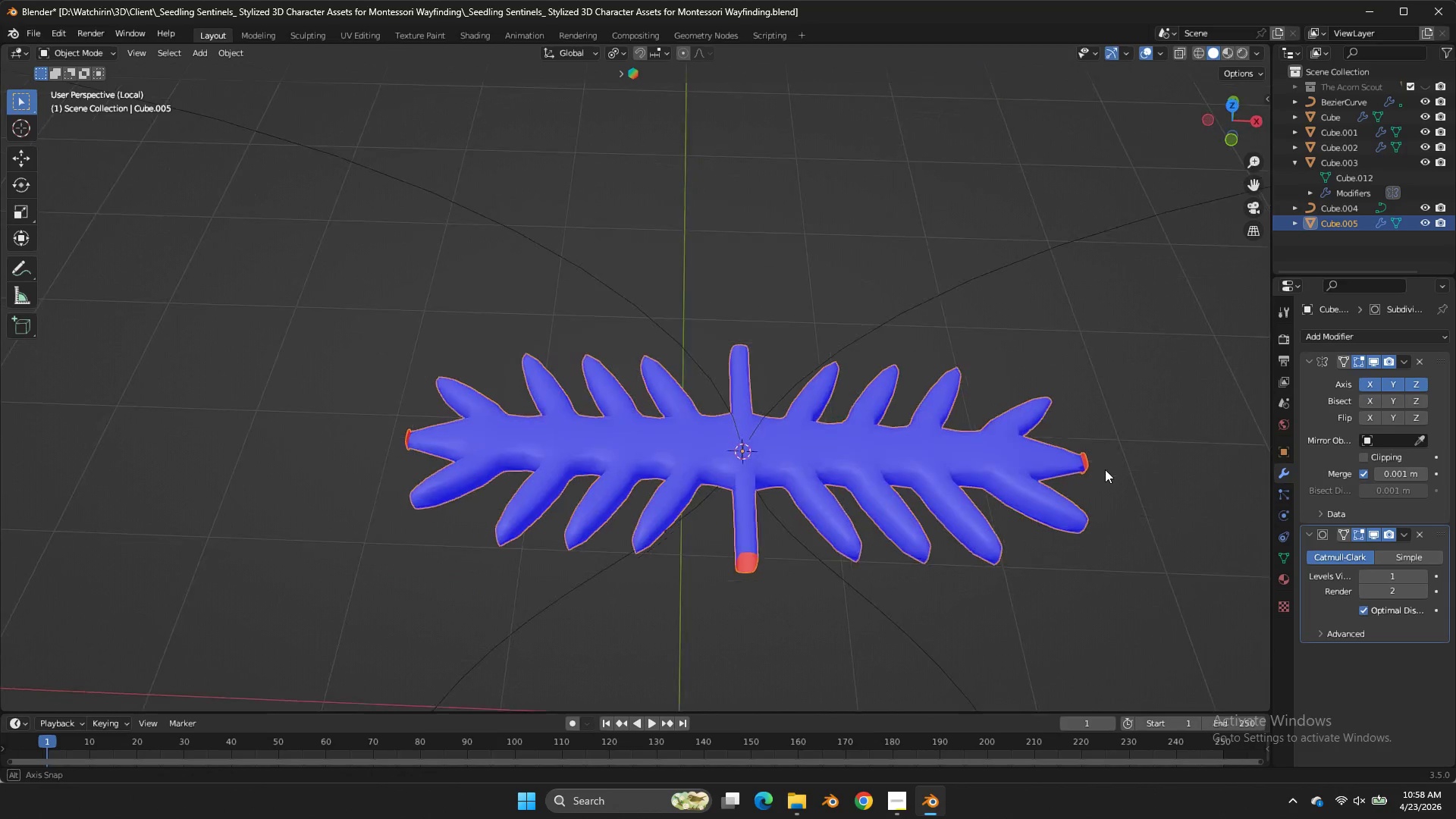 
key(Tab)
 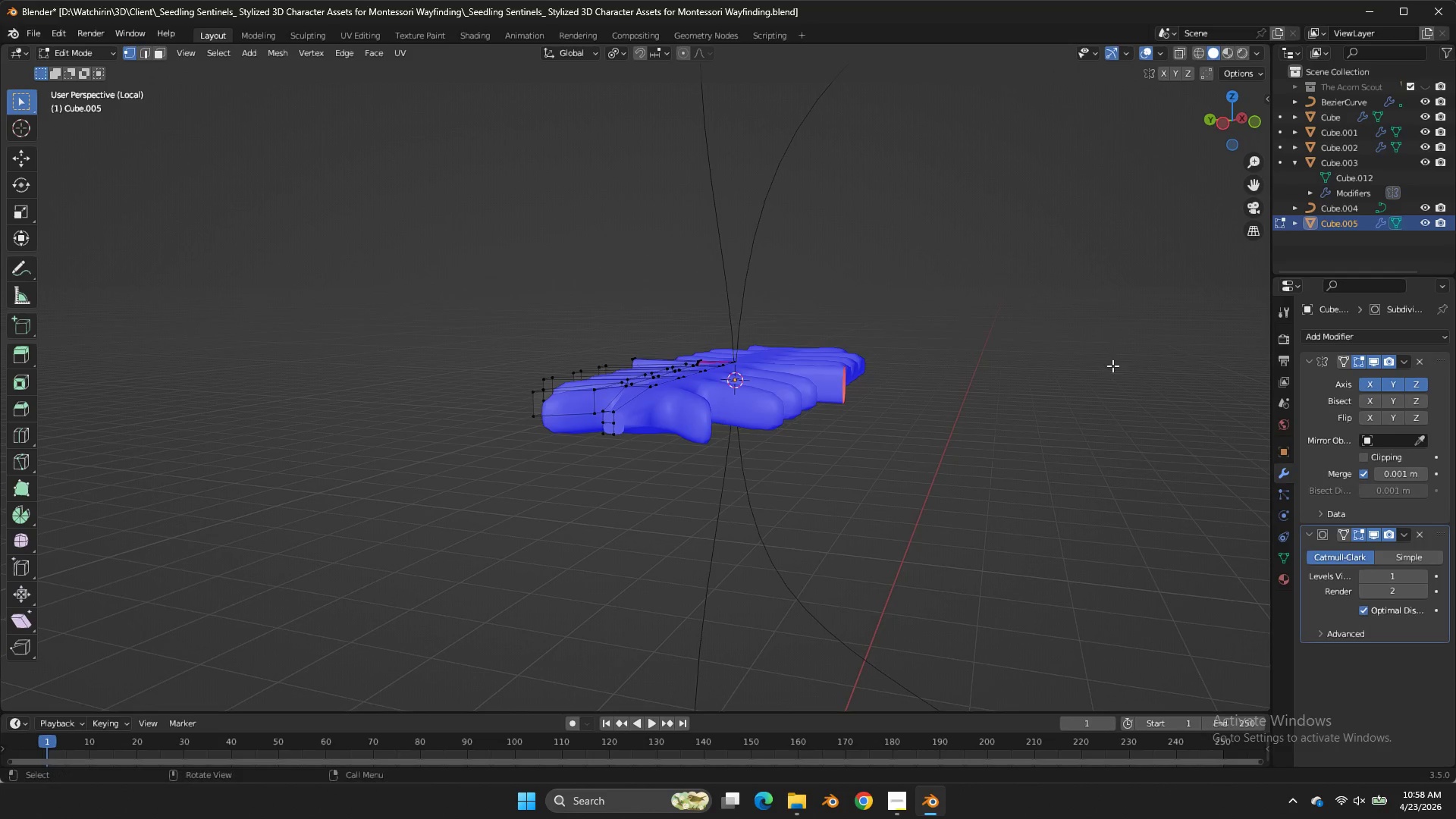 
scroll: coordinate [757, 398], scroll_direction: up, amount: 4.0
 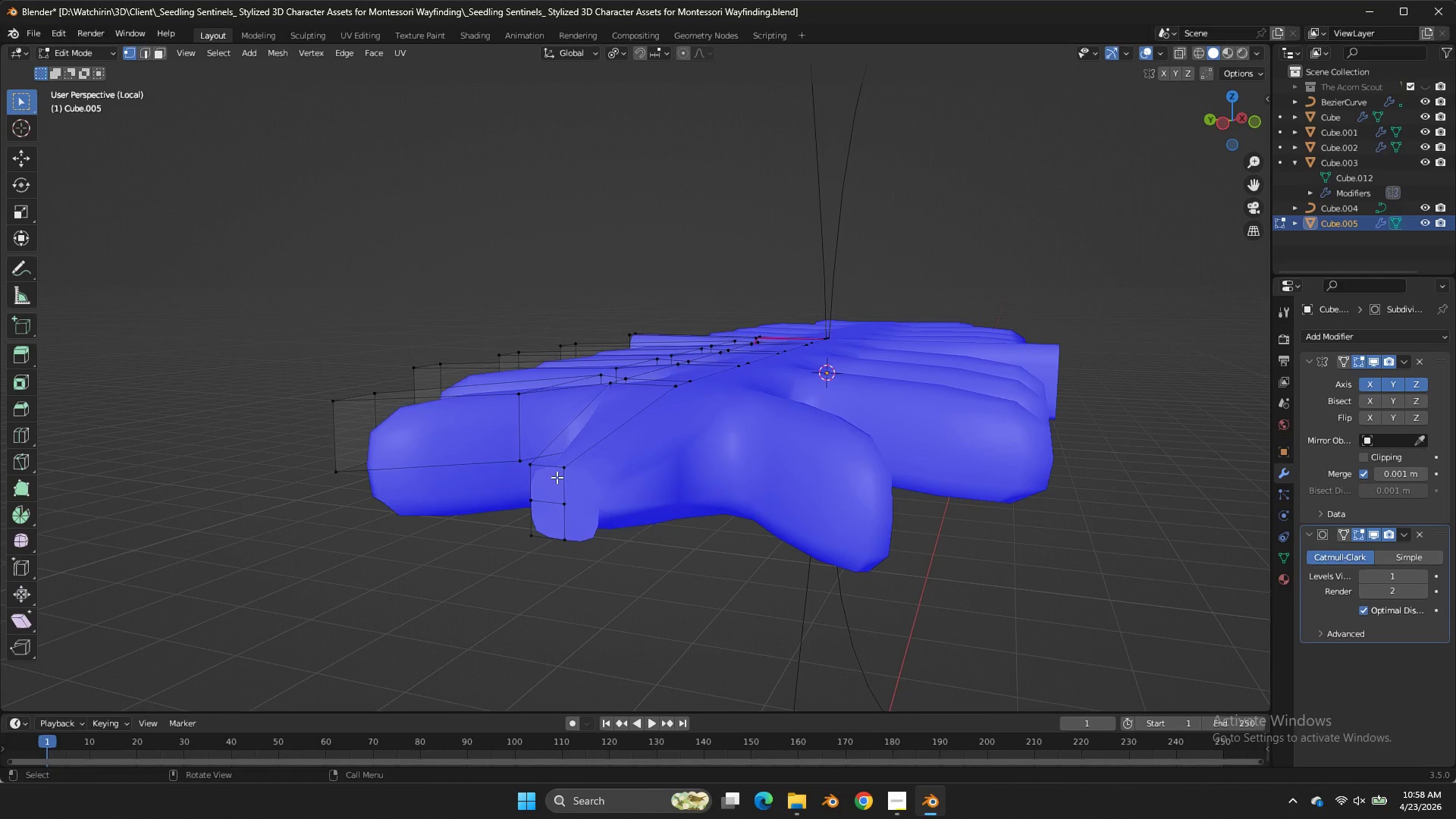 
key(Tab)
key(Tab)
type(AM)
 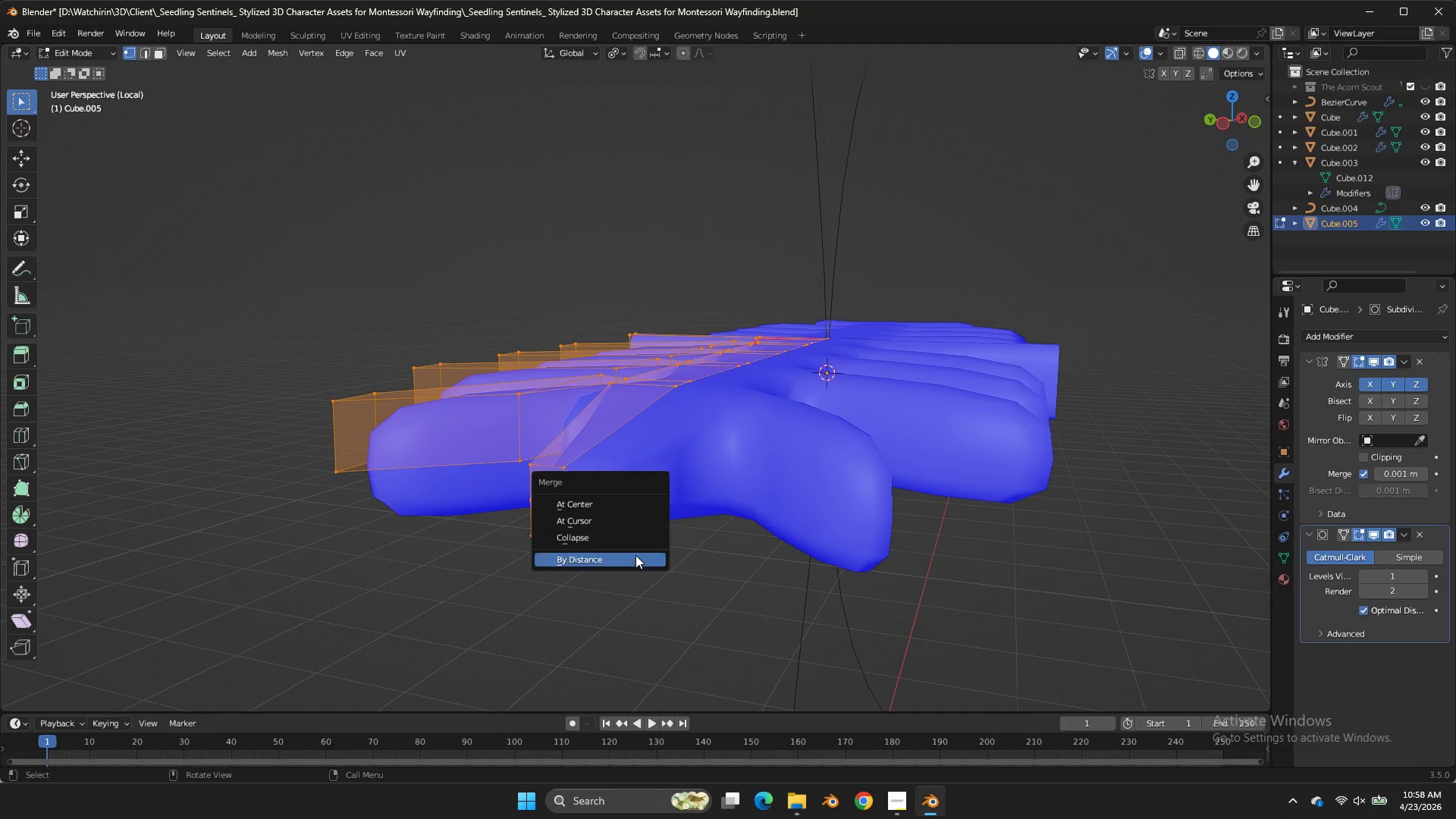 
left_click([635, 555])
 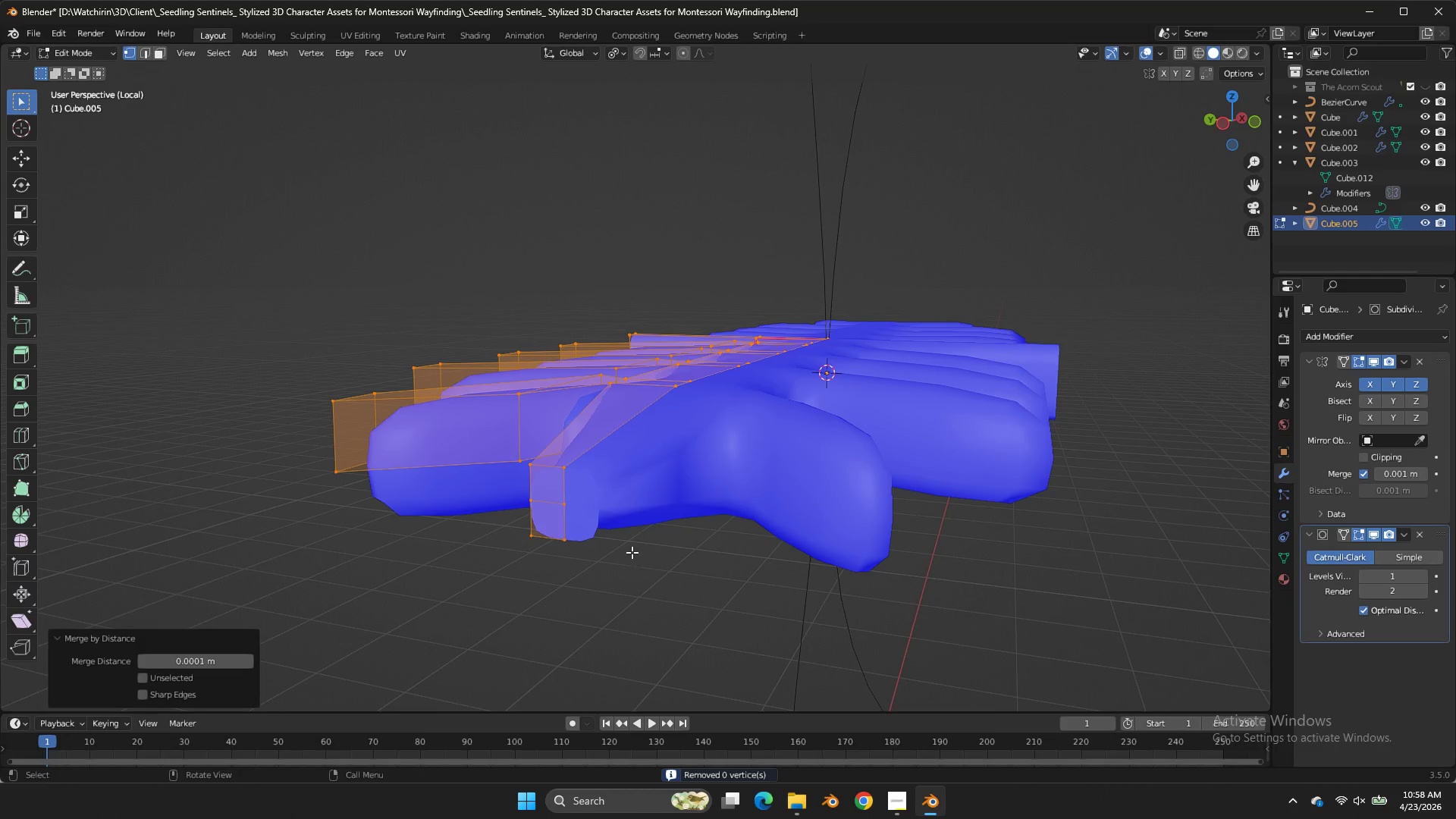 
key(Tab)
 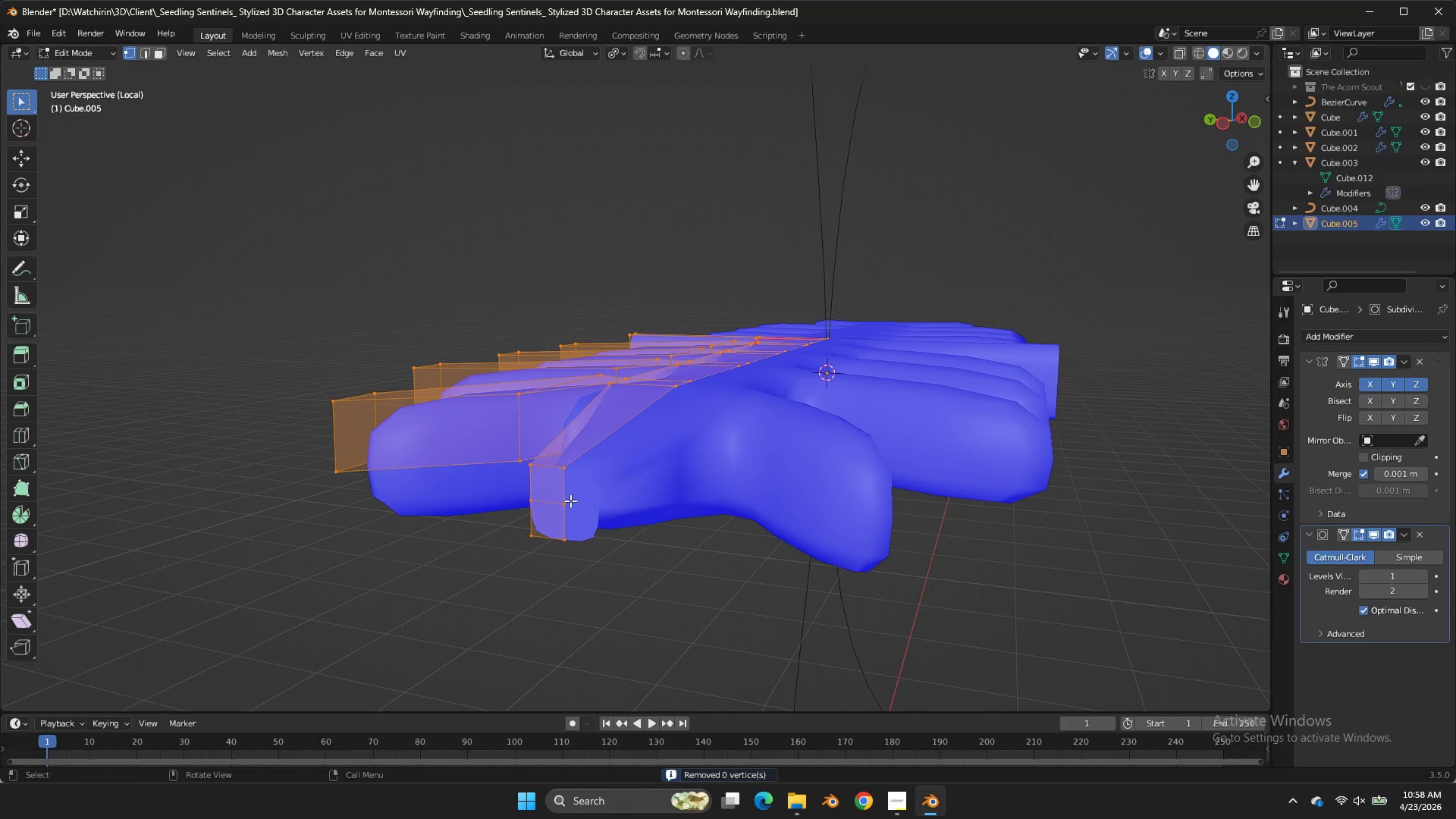 
key(Tab)
 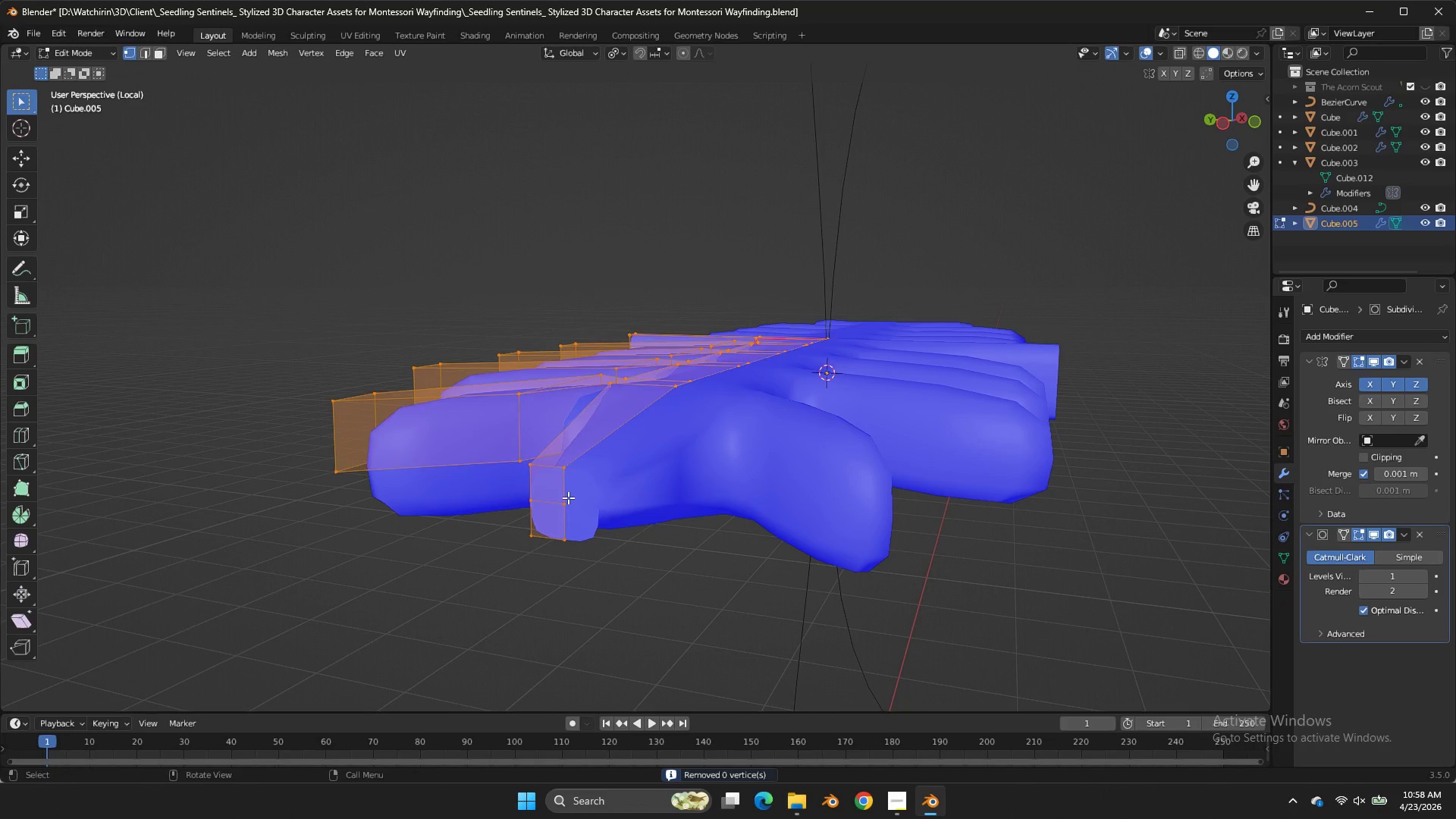 
double_click([568, 497])
 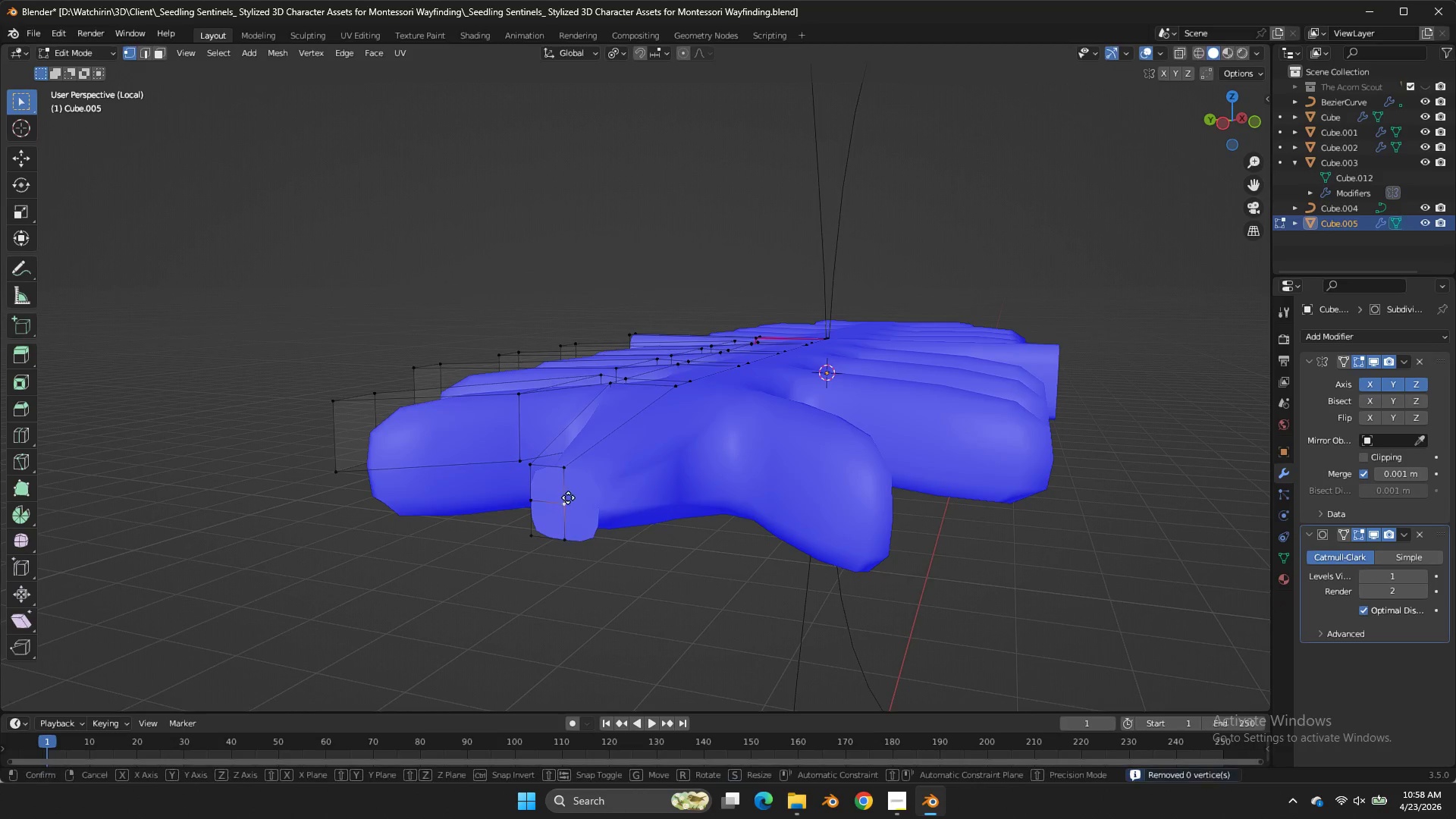 
key(G)
 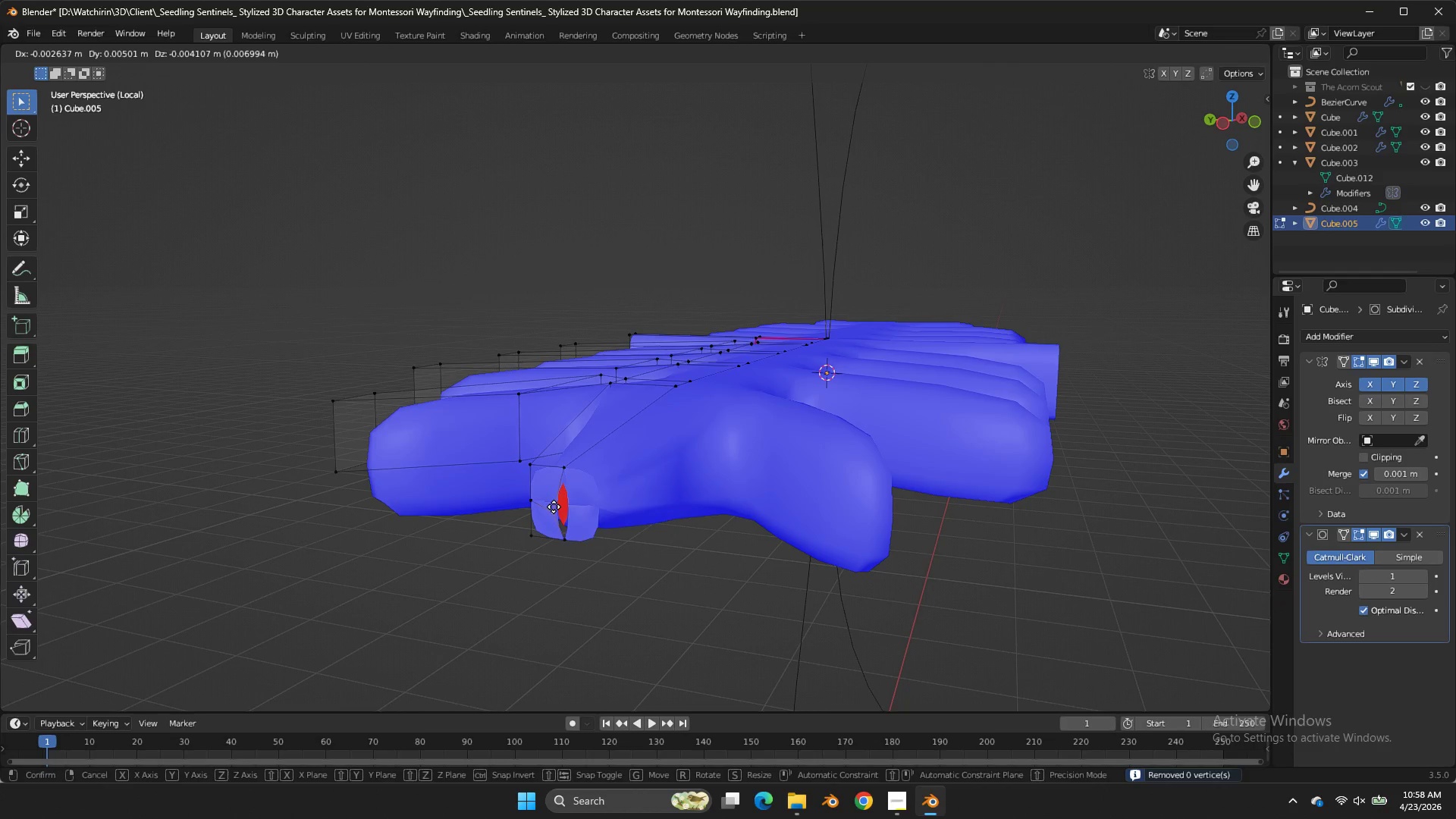 
right_click([551, 507])
 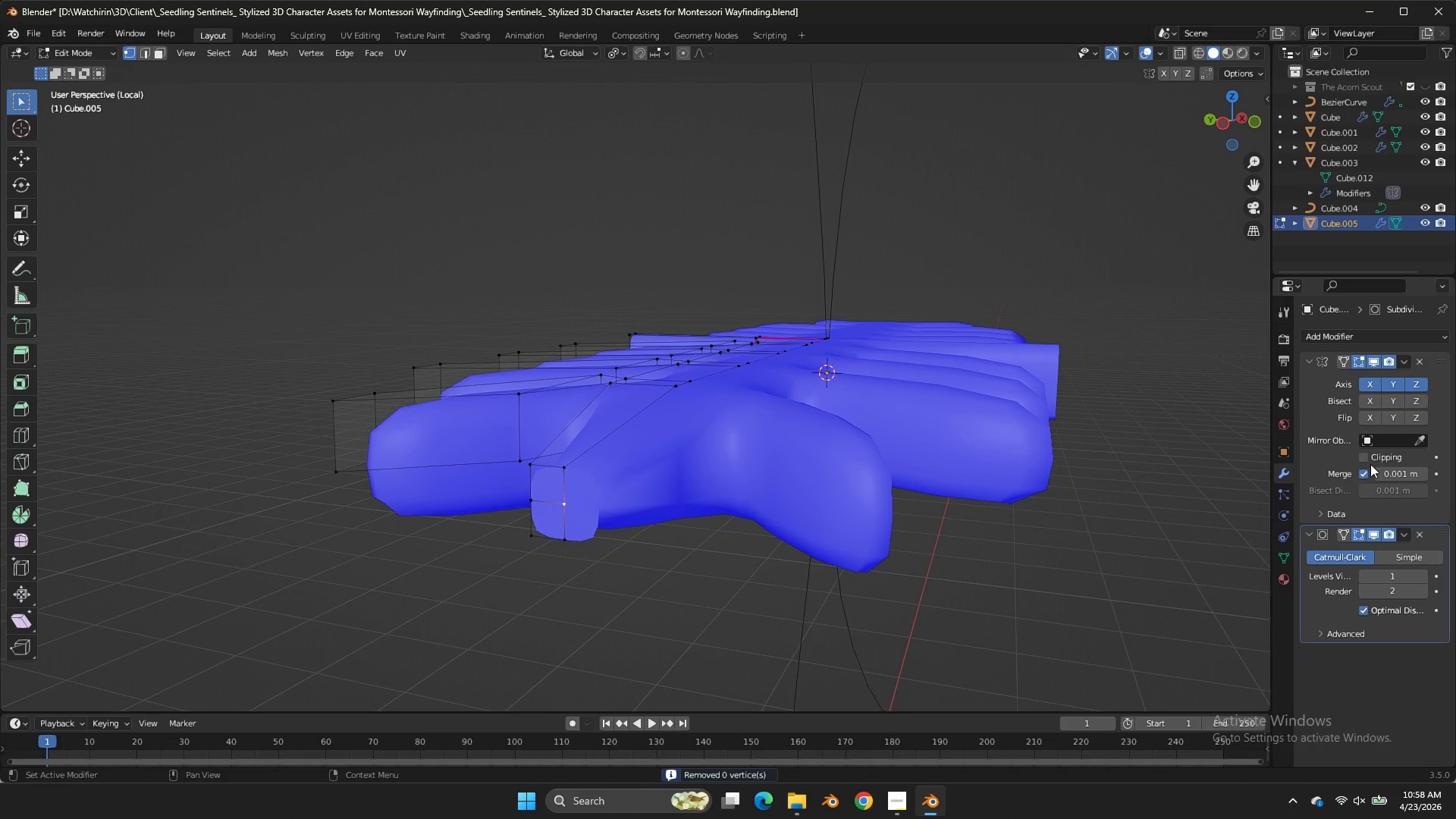 
left_click([1370, 457])
 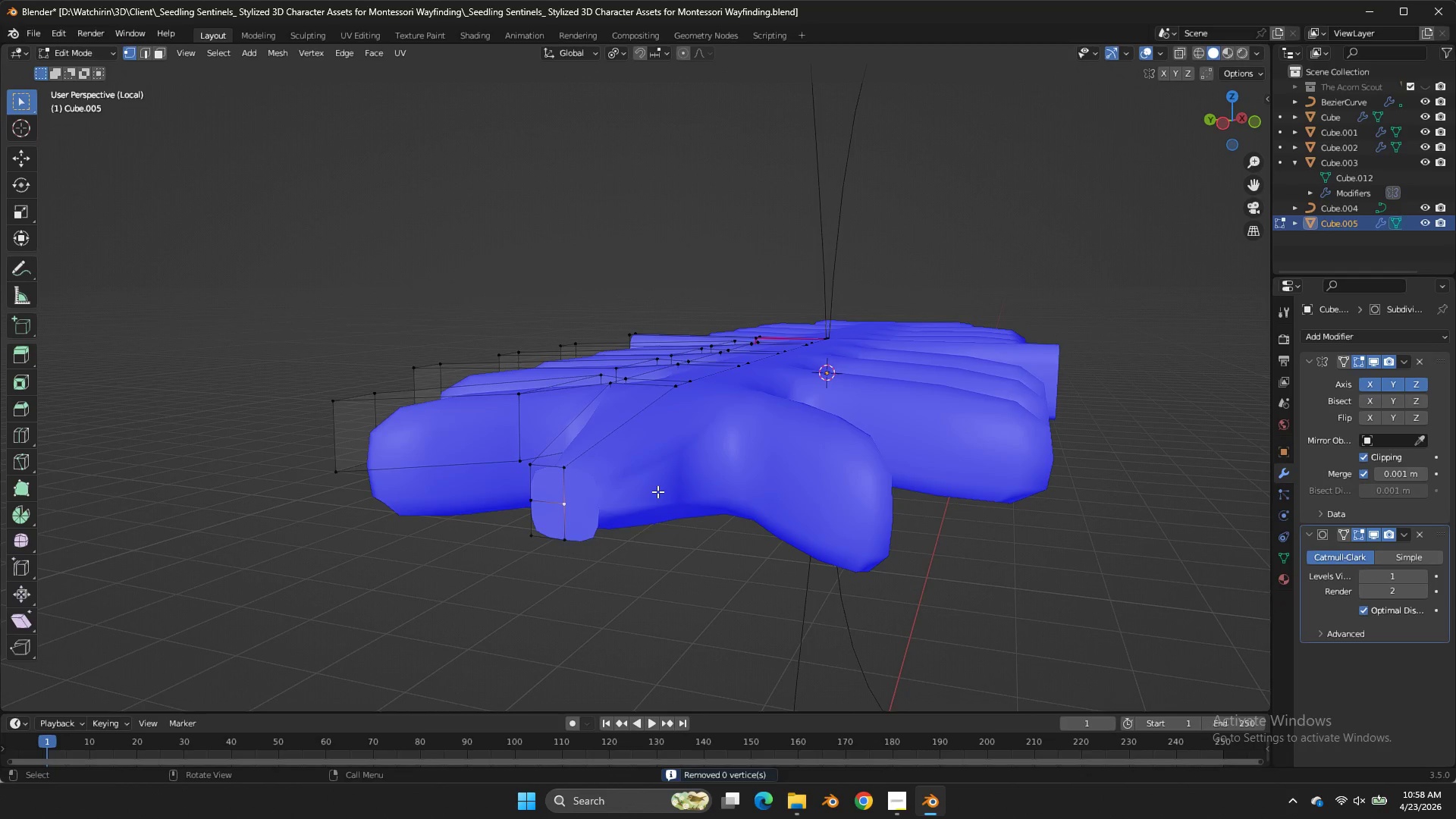 
type(GY)
 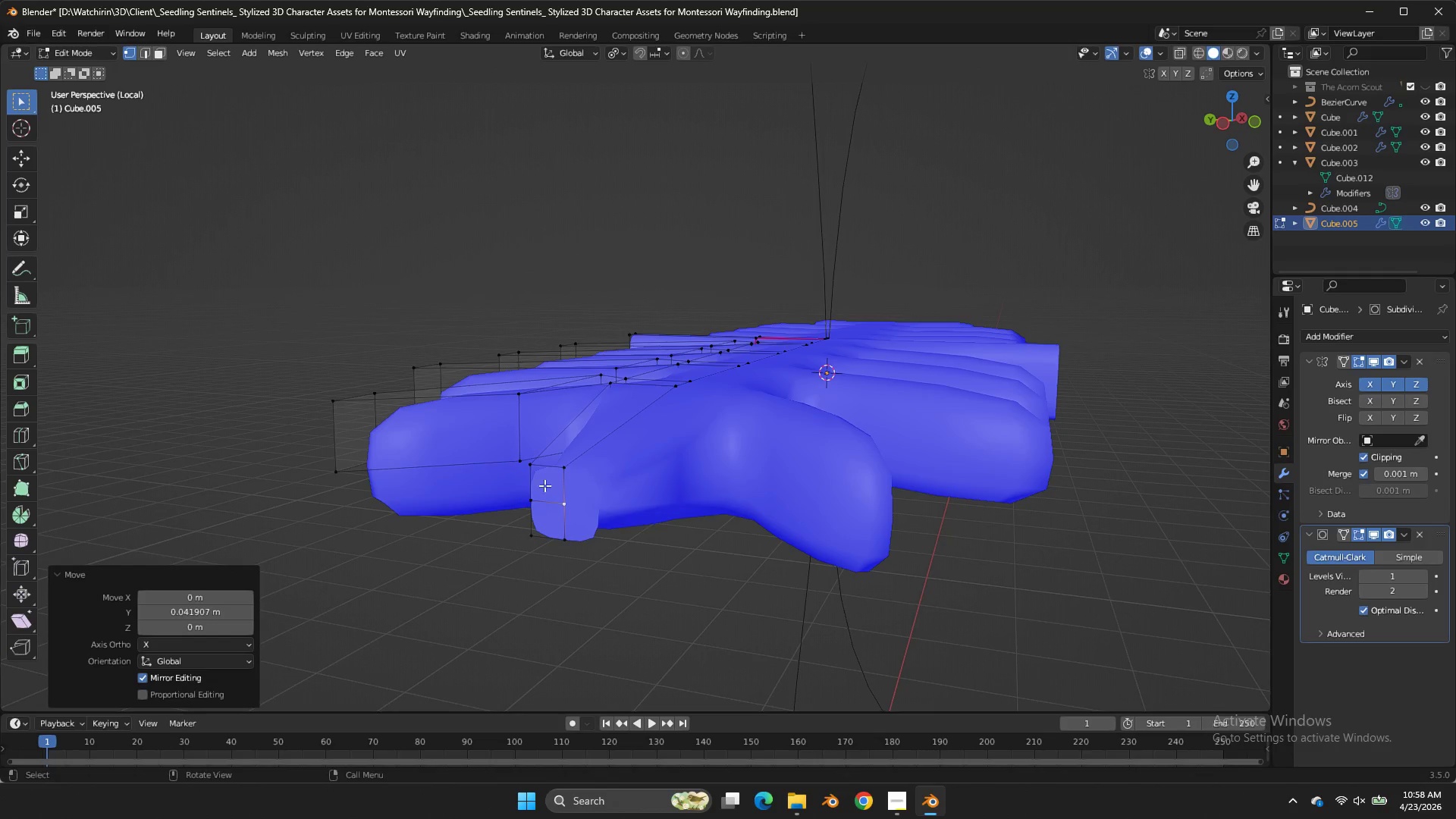 
double_click([538, 490])
 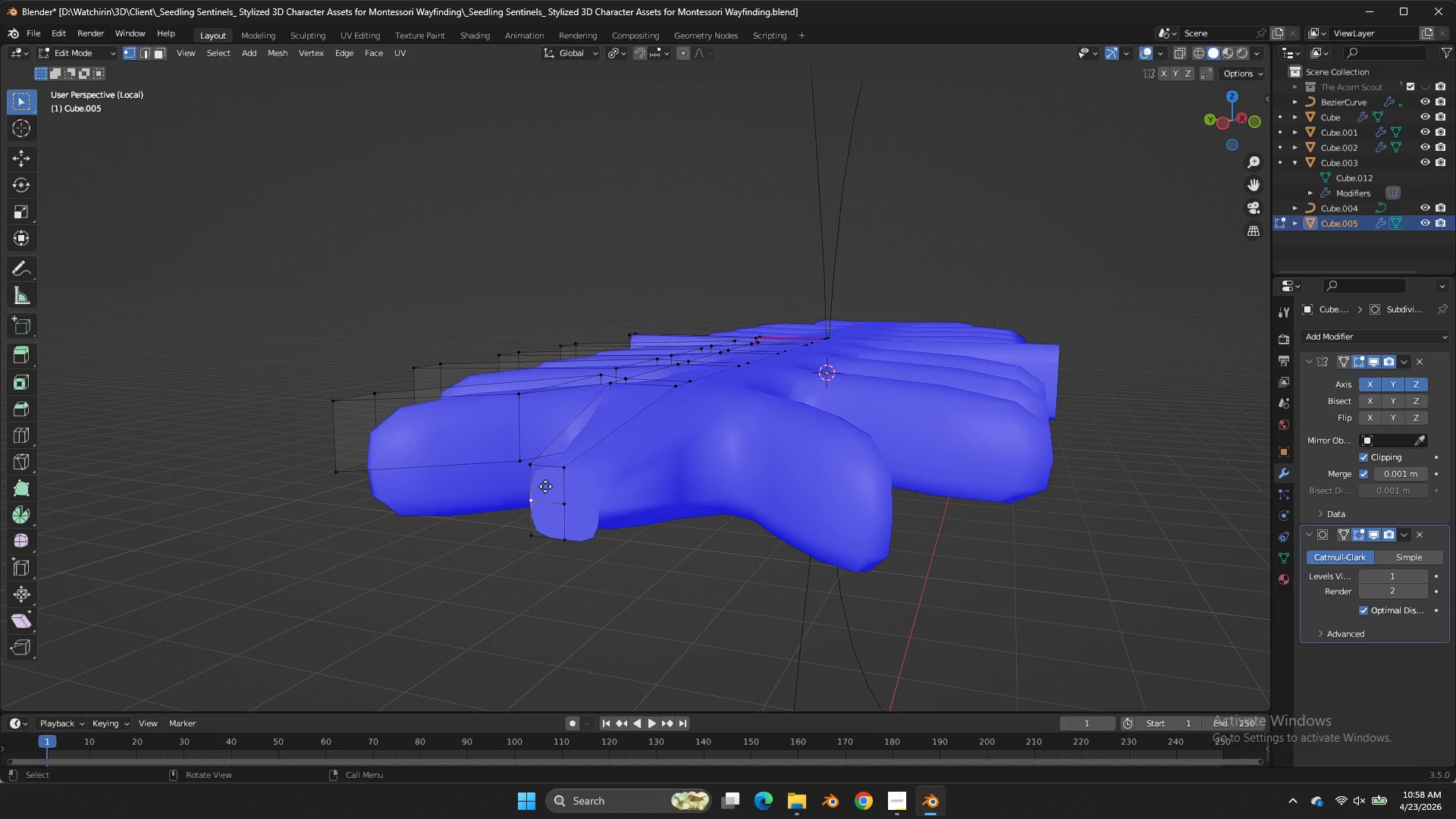 
key(G)
 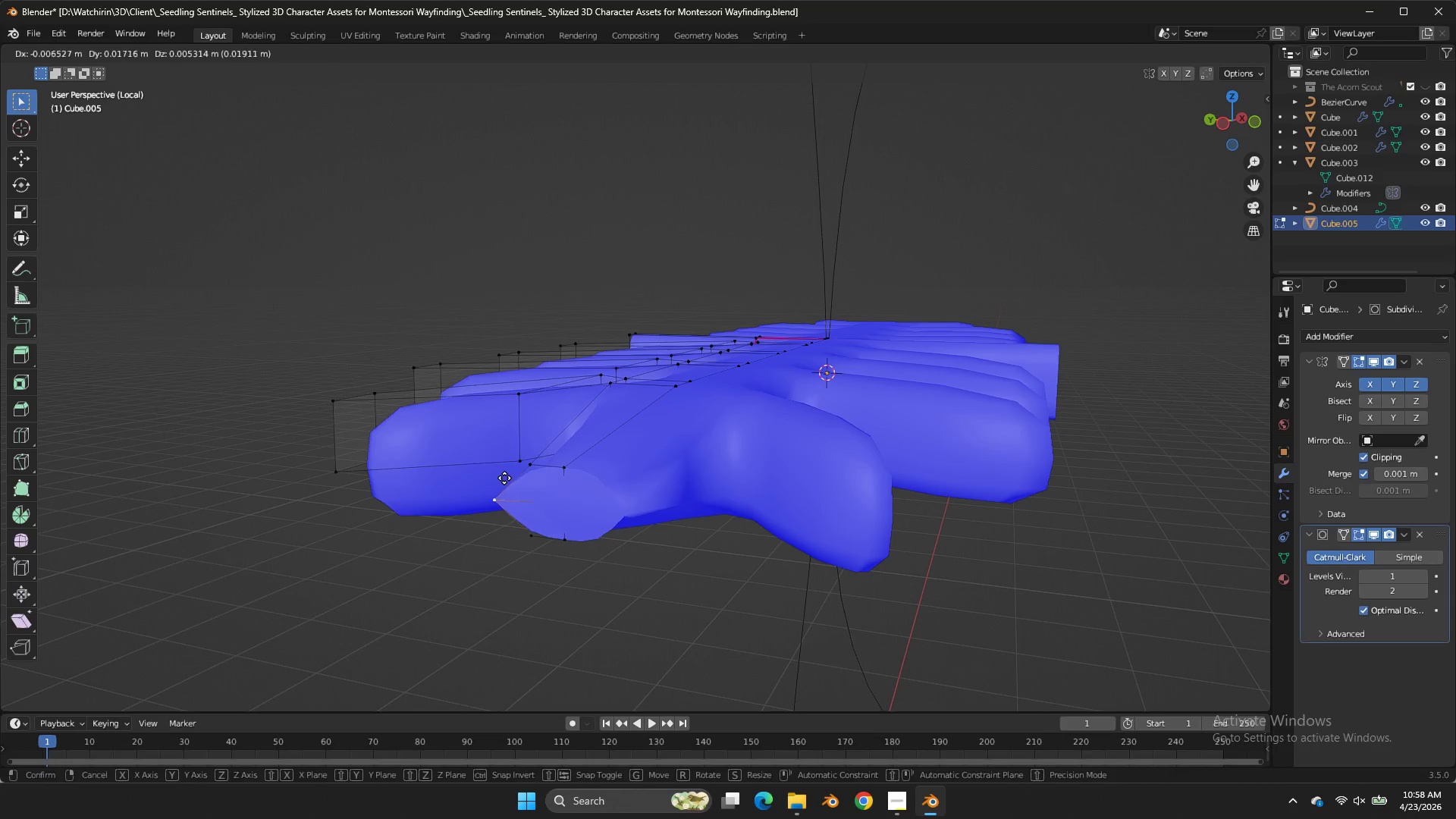 
right_click([504, 478])
 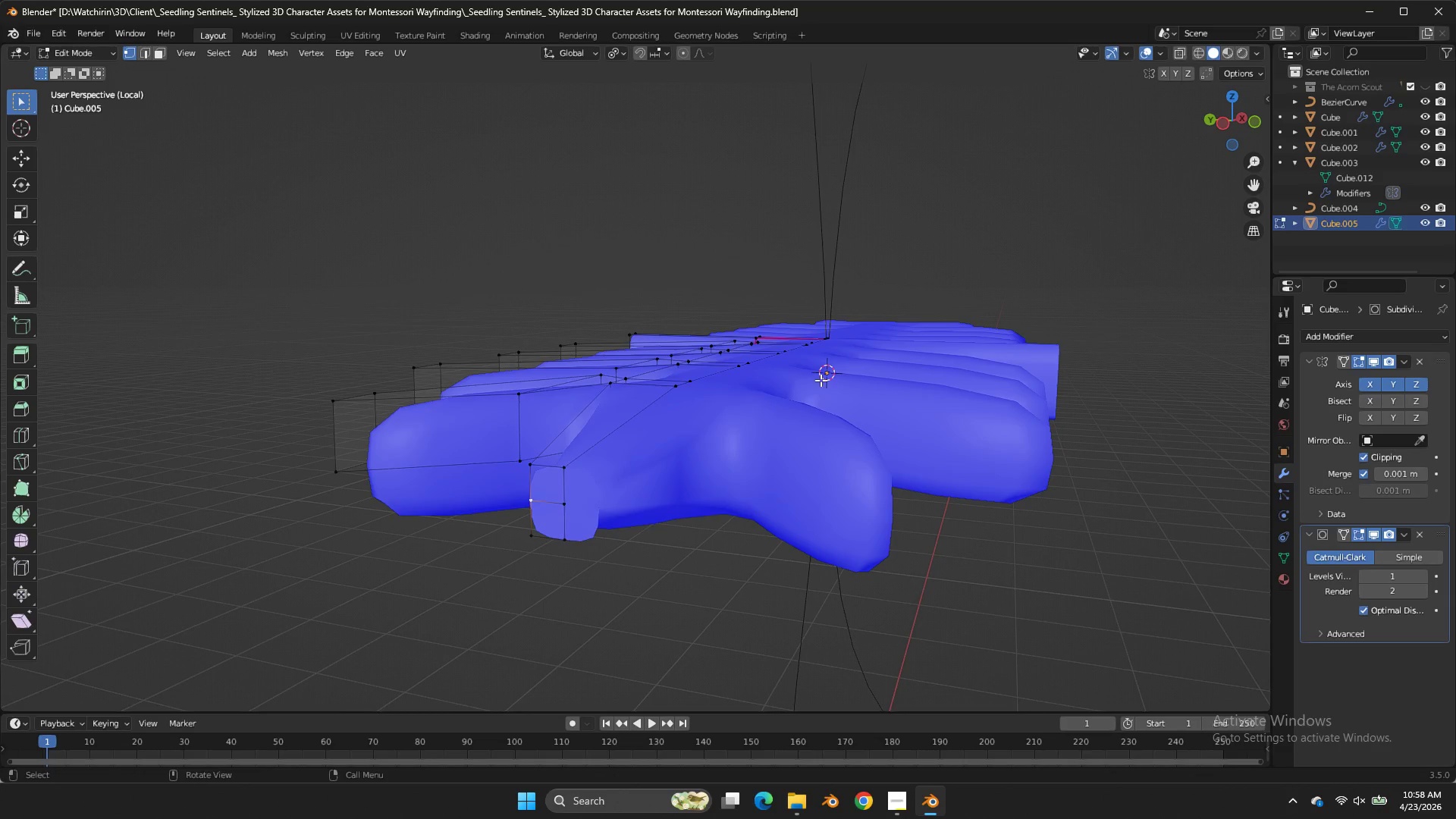 
key(Tab)
 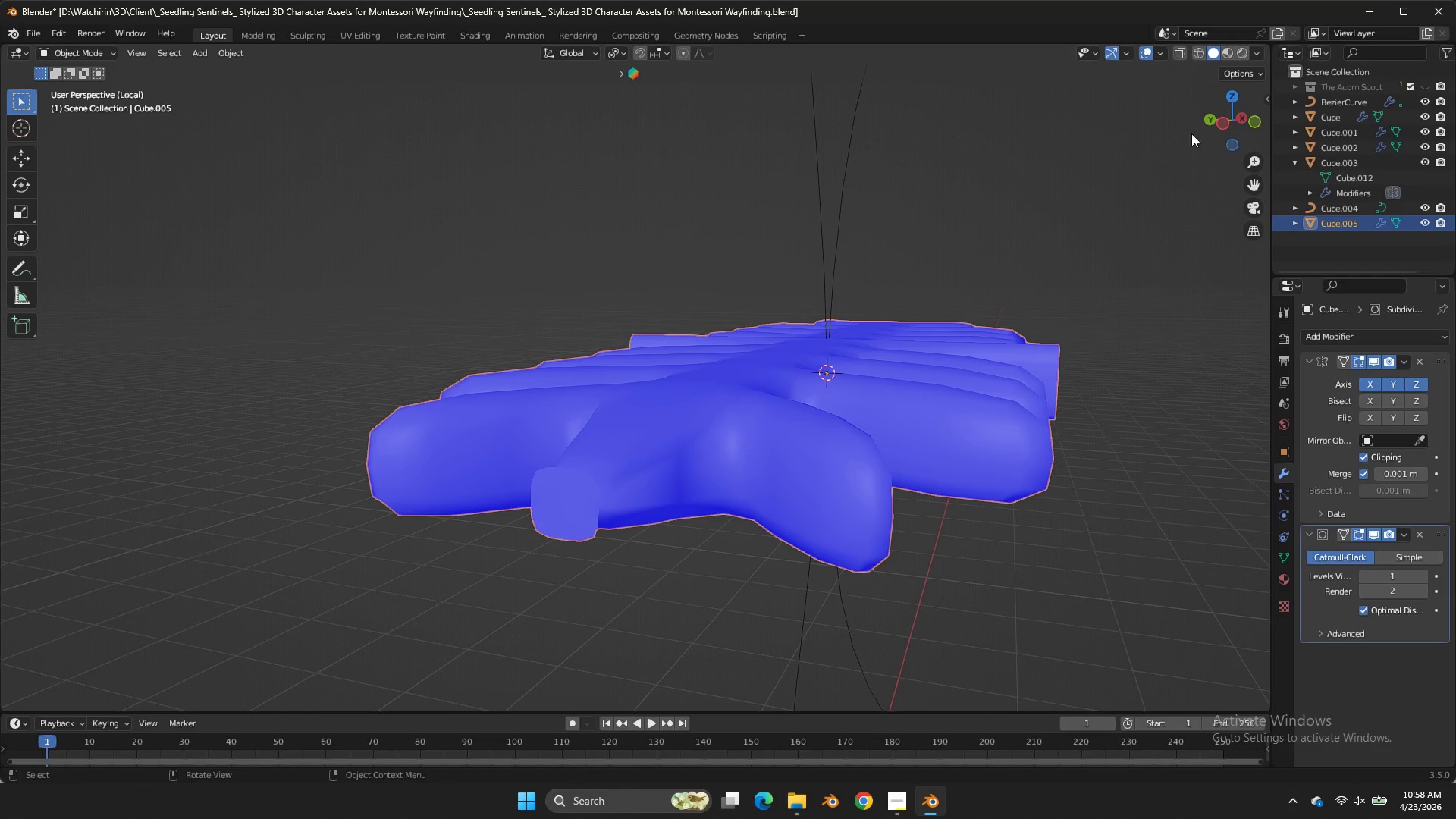 
left_click_drag(start_coordinate=[1198, 125], to_coordinate=[1241, 130])
 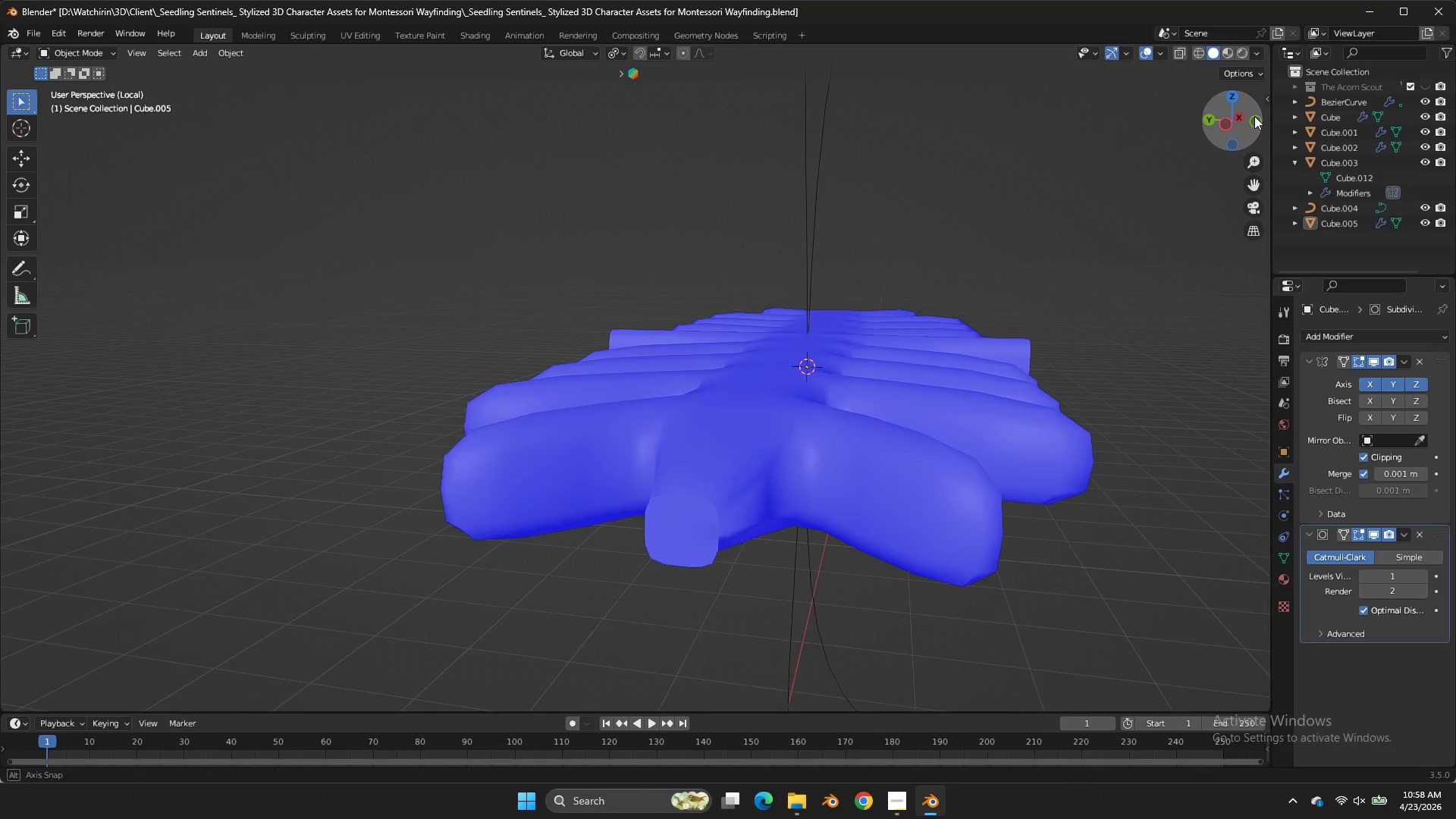 
left_click_drag(start_coordinate=[1229, 109], to_coordinate=[38, 121])
 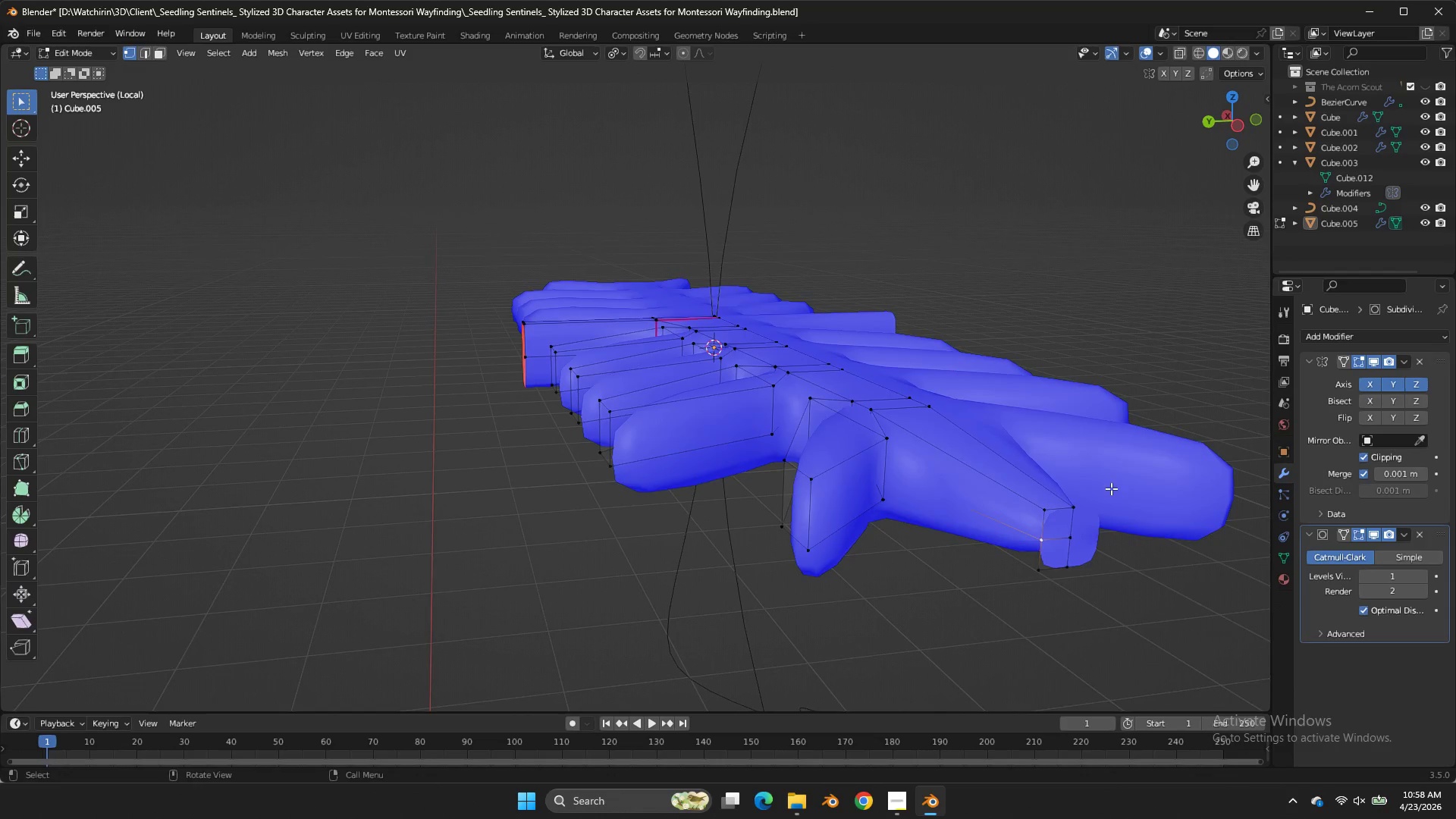 
key(Tab)
 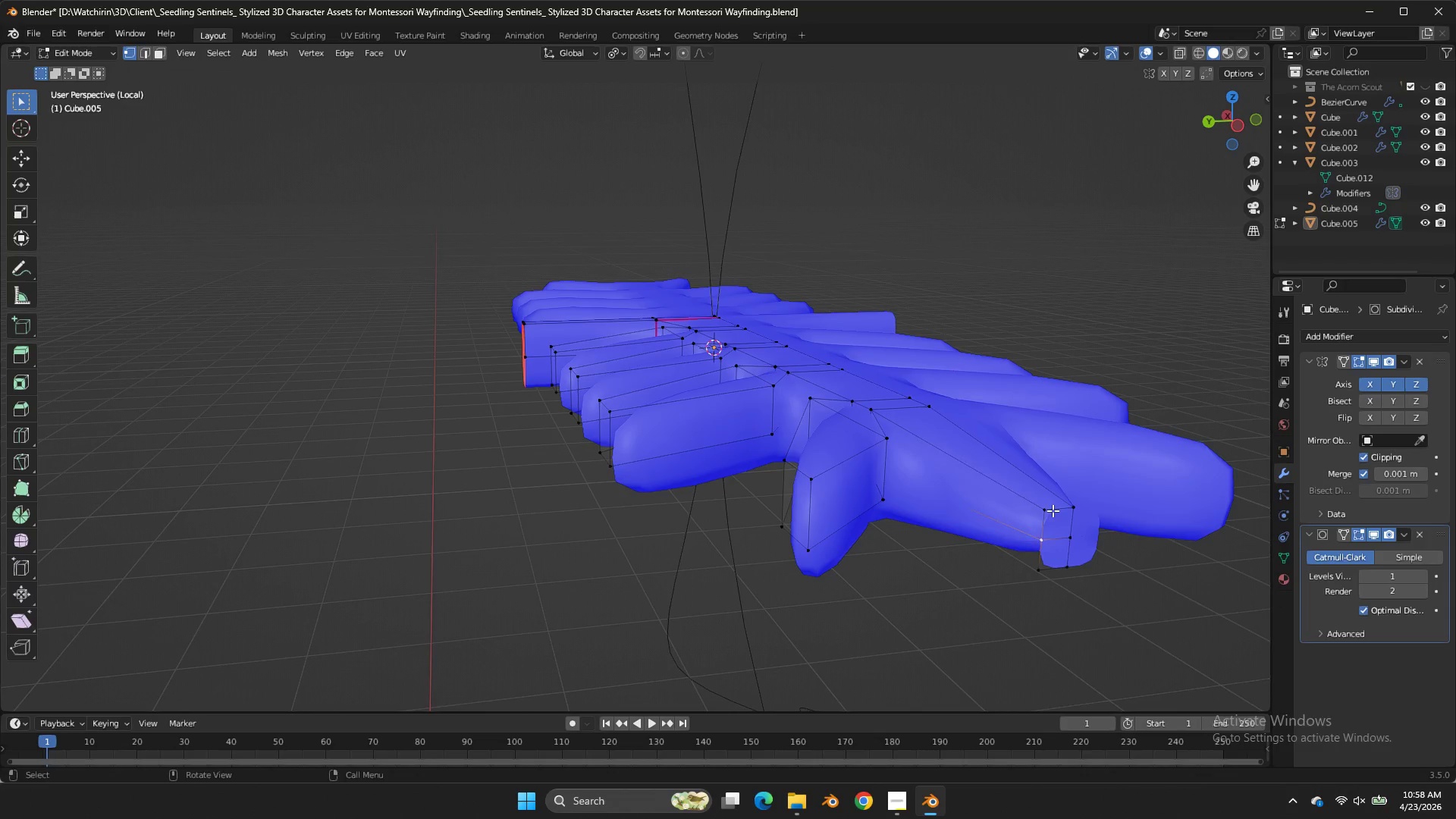 
left_click([1053, 510])
 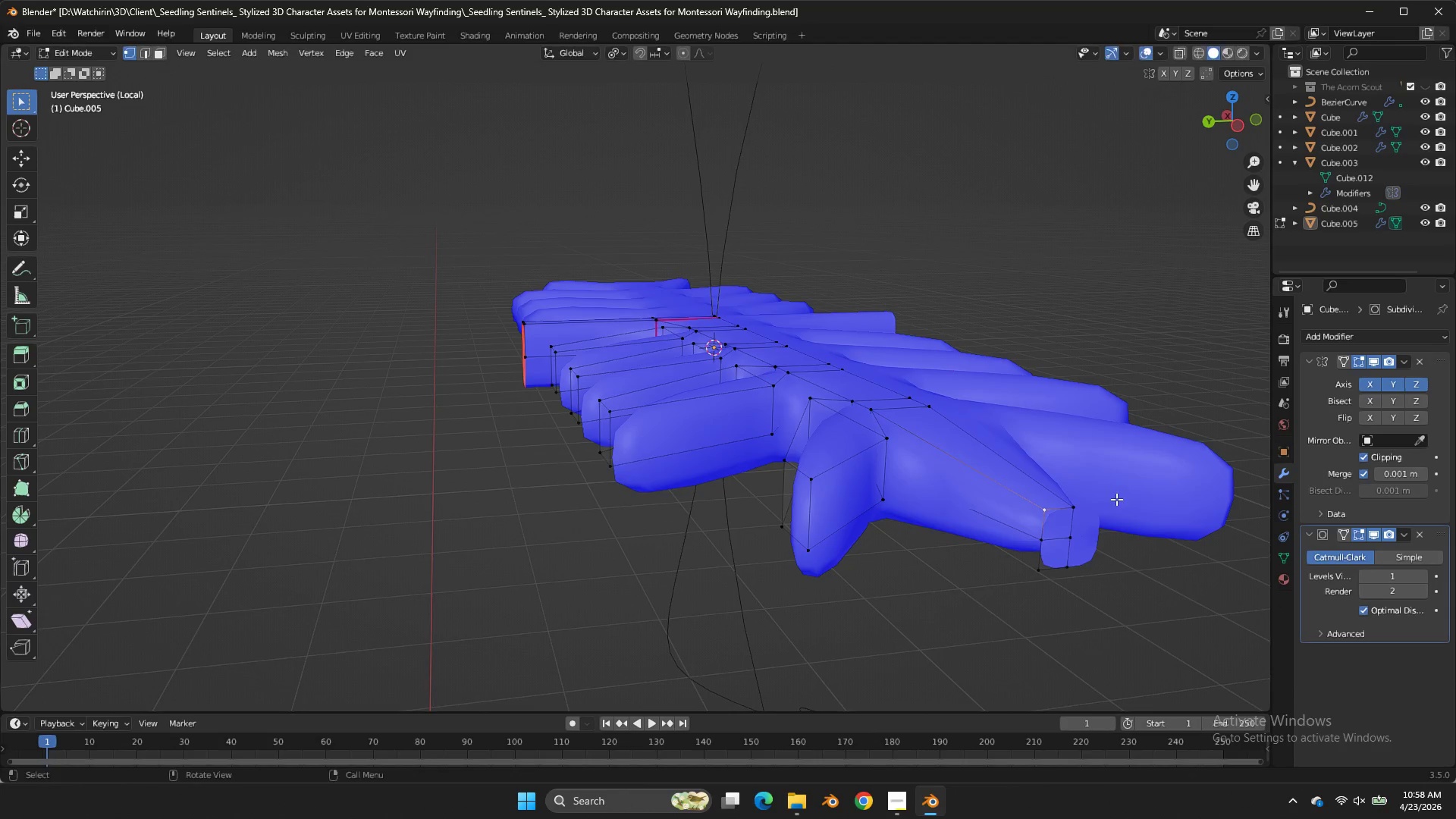 
key(G)
 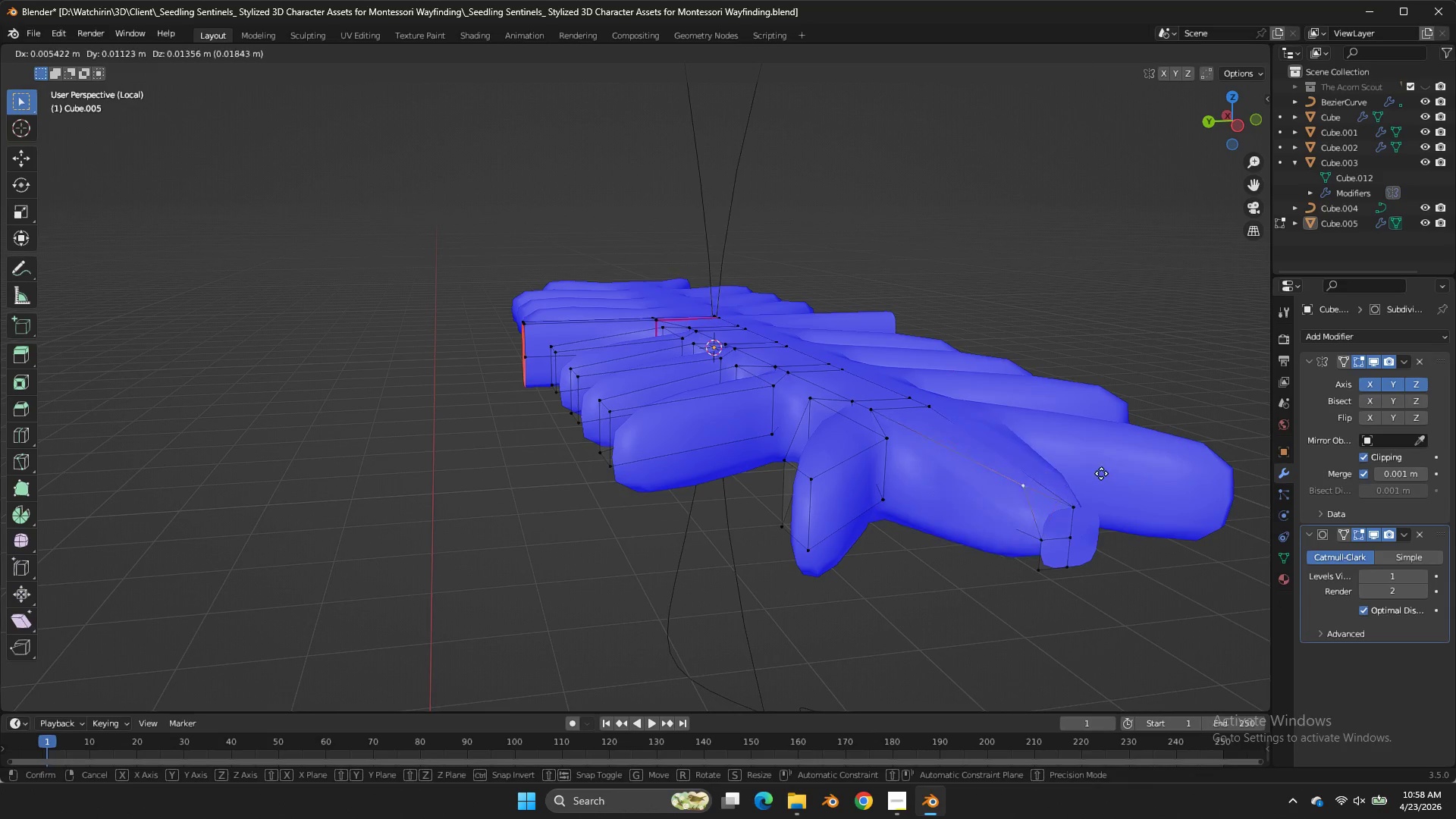 
right_click([1101, 473])
 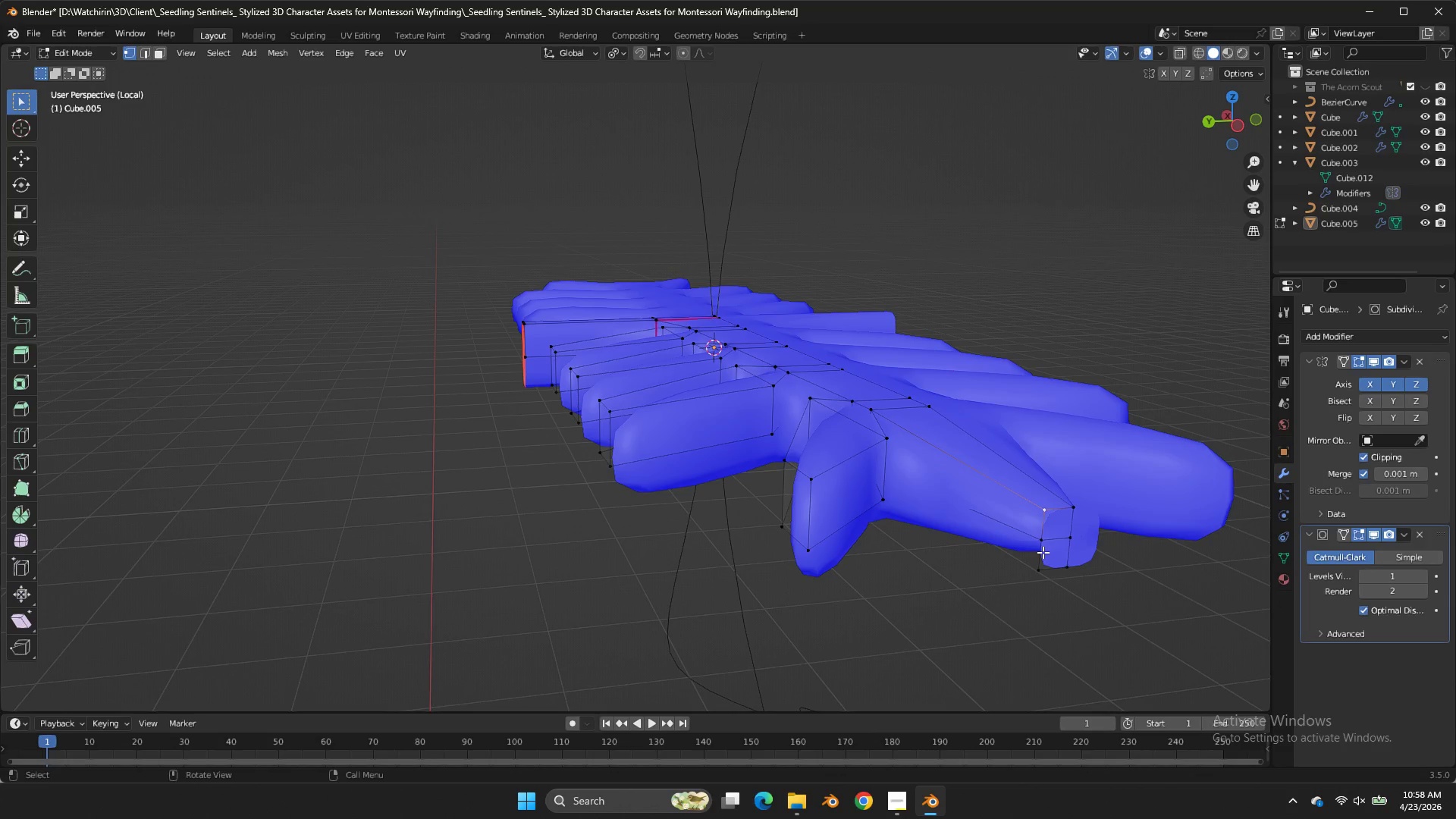 
double_click([1043, 552])
 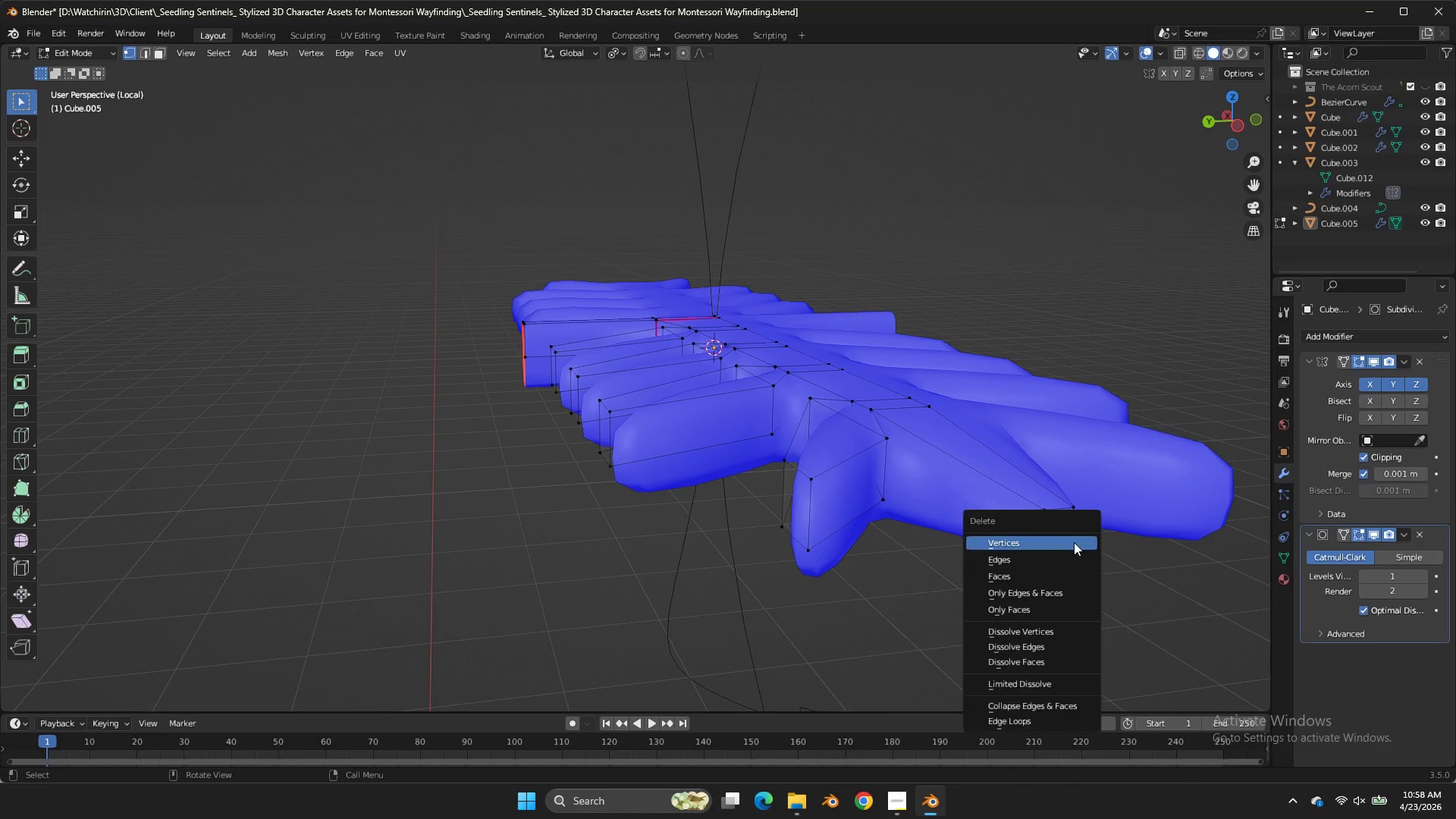 
key(X)
 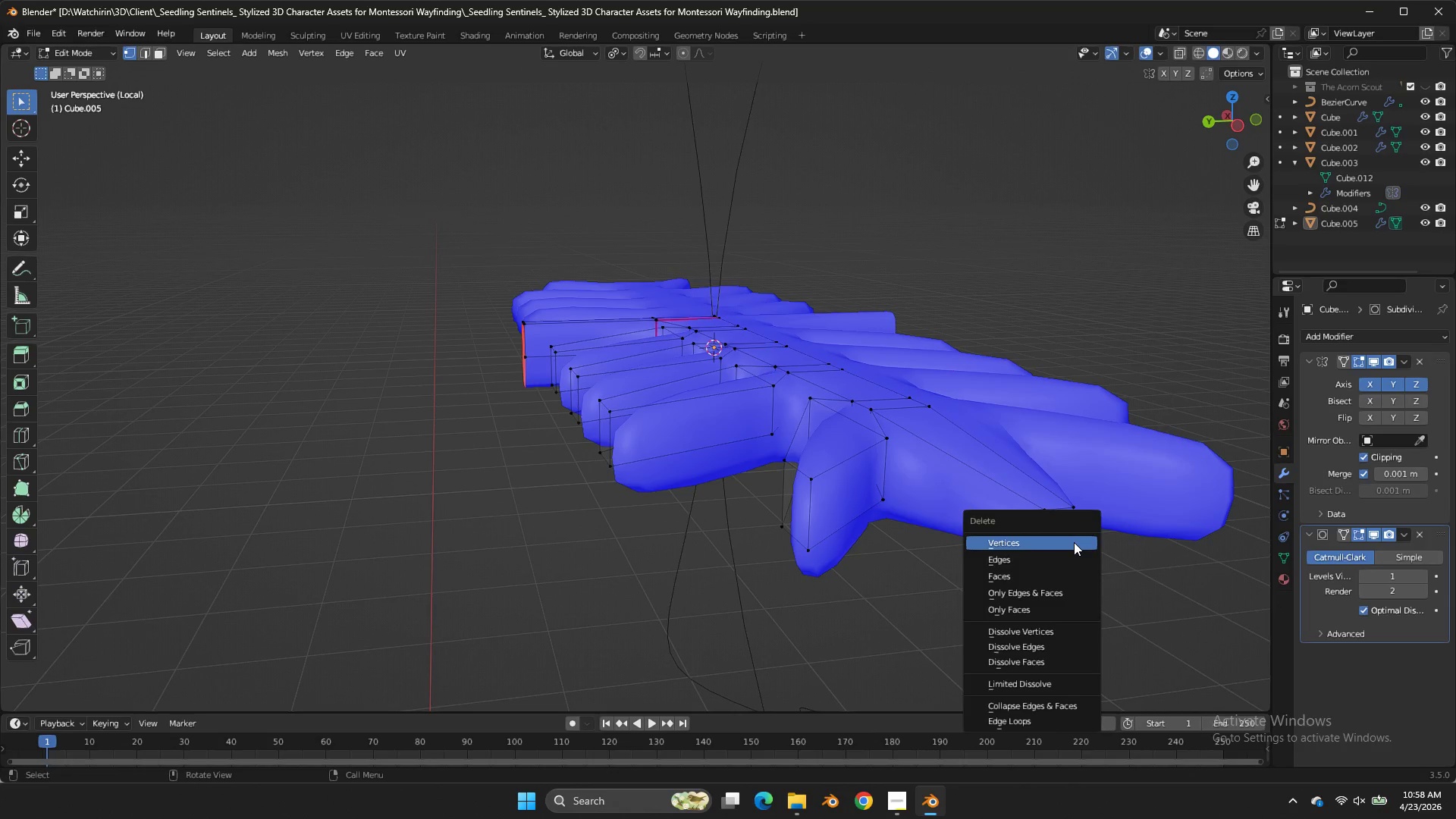 
double_click([1074, 542])
 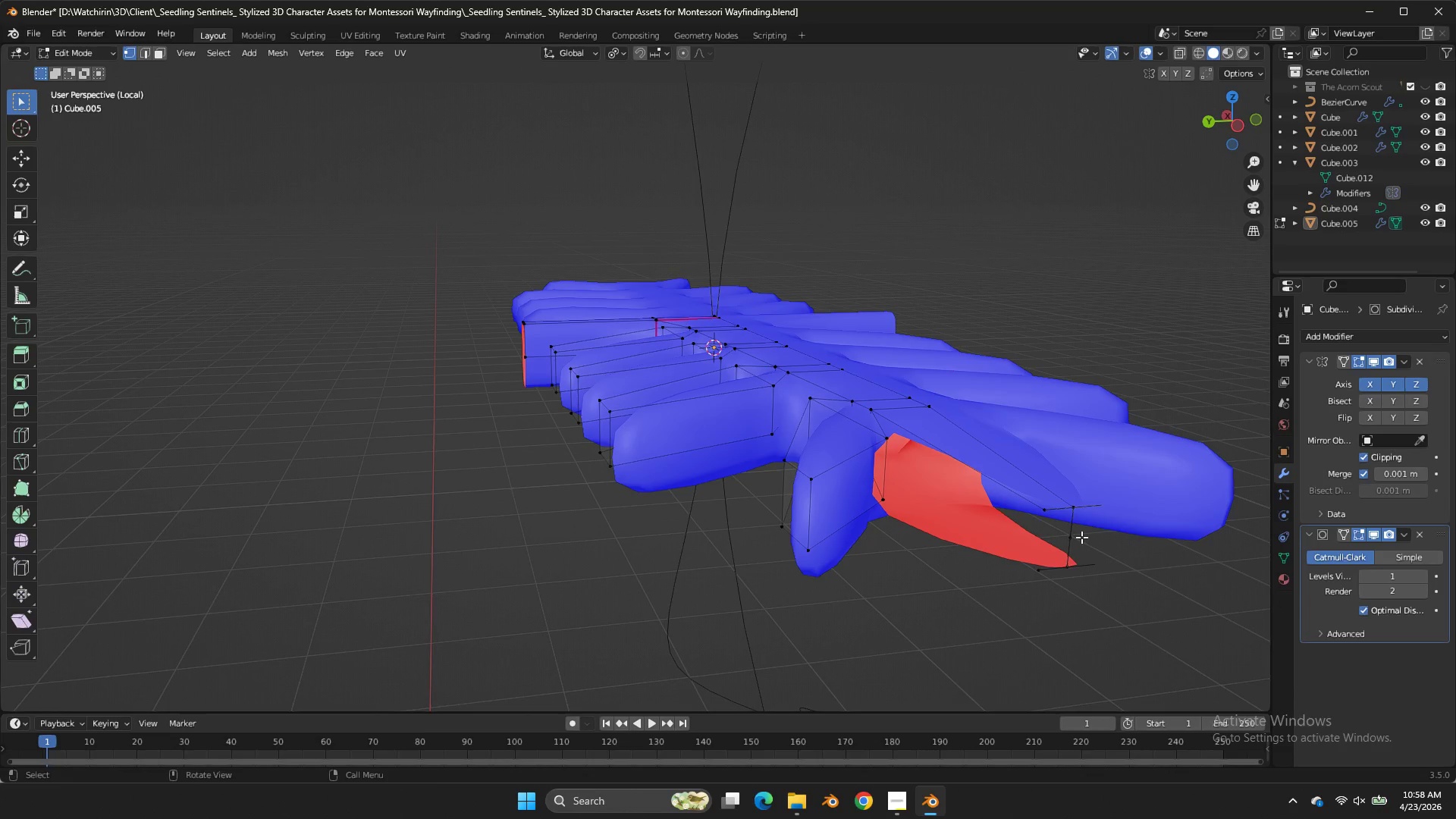 
key(Control+Z)
 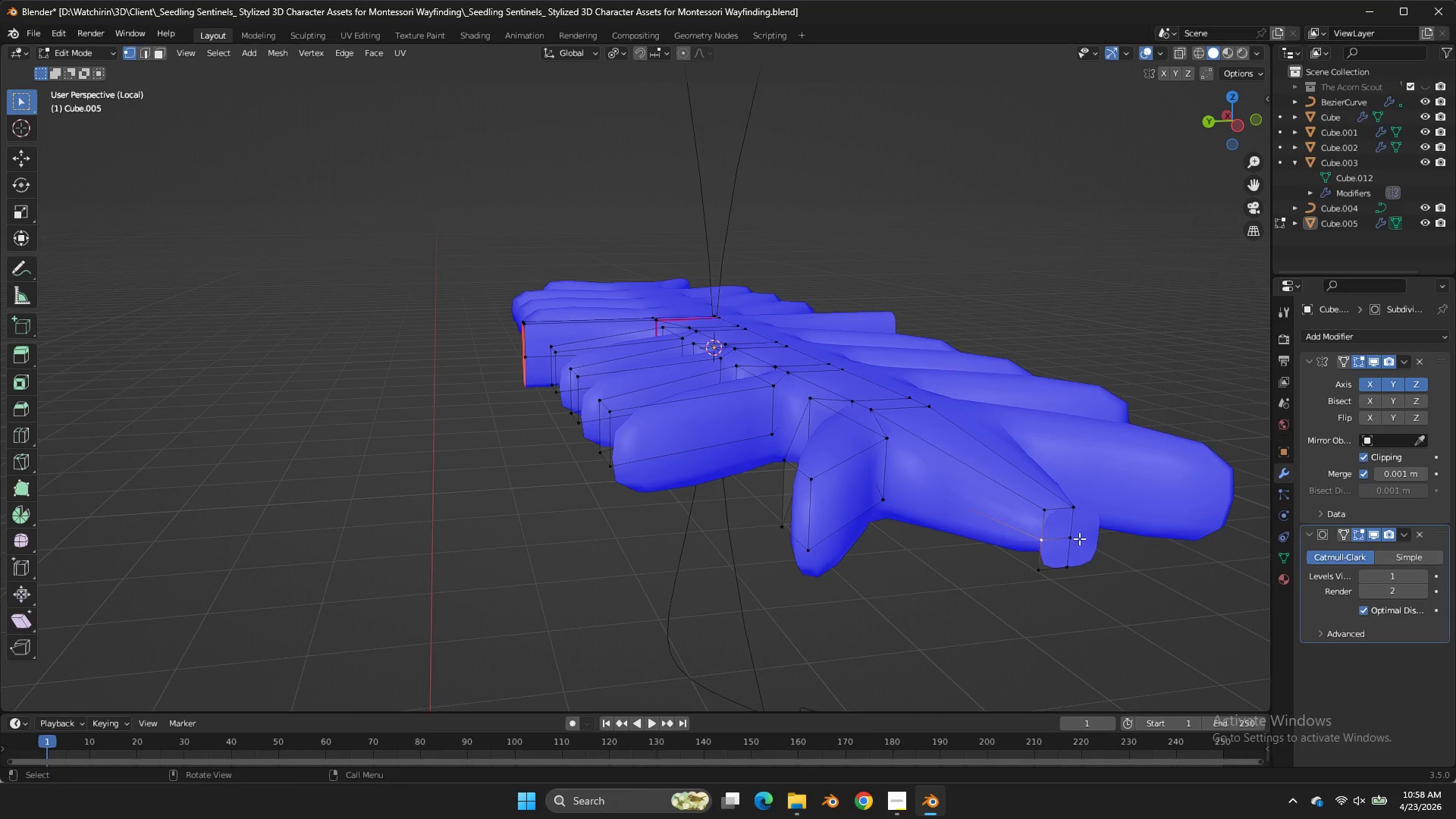 
double_click([1079, 538])
 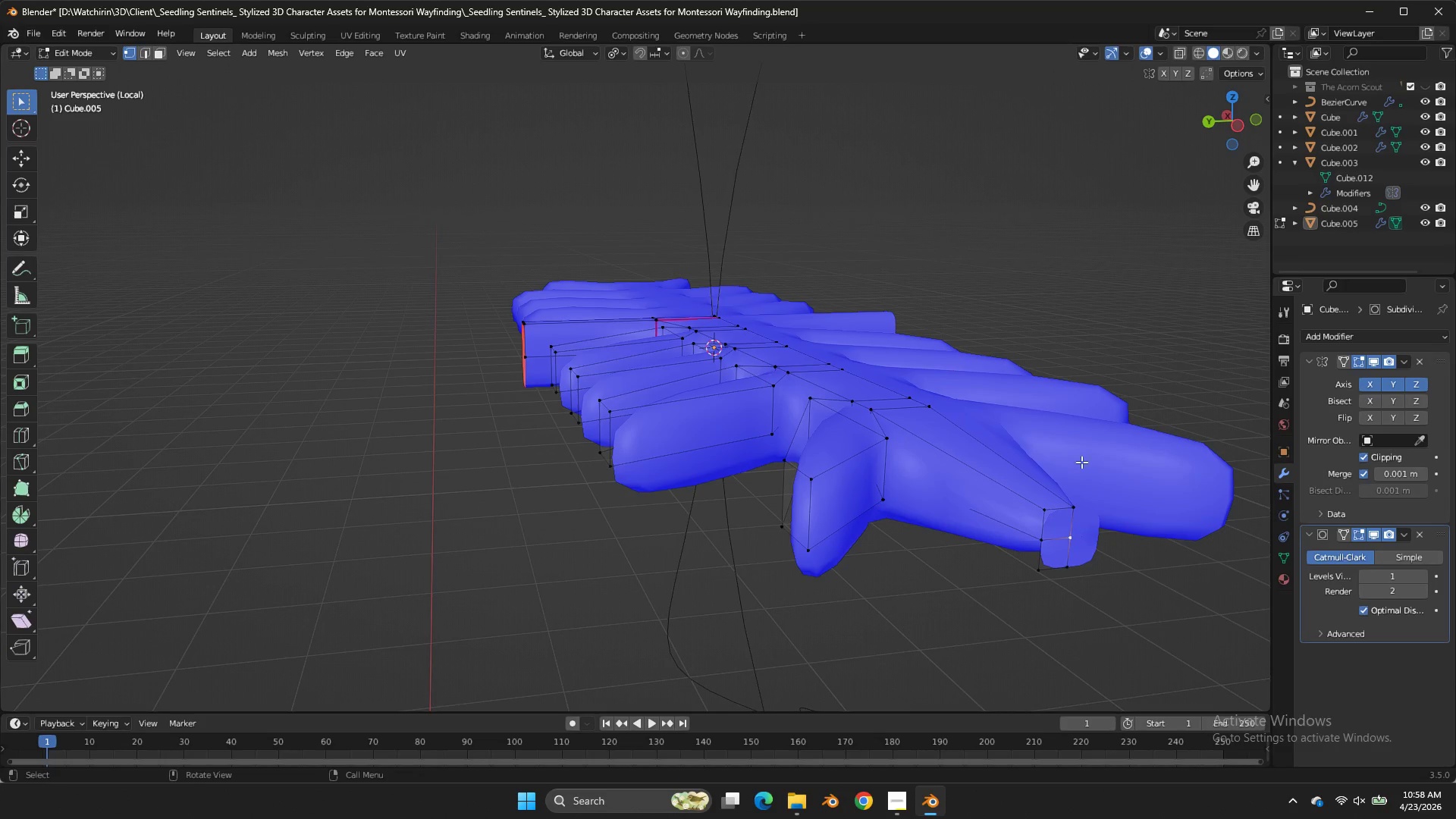 
key(X)
 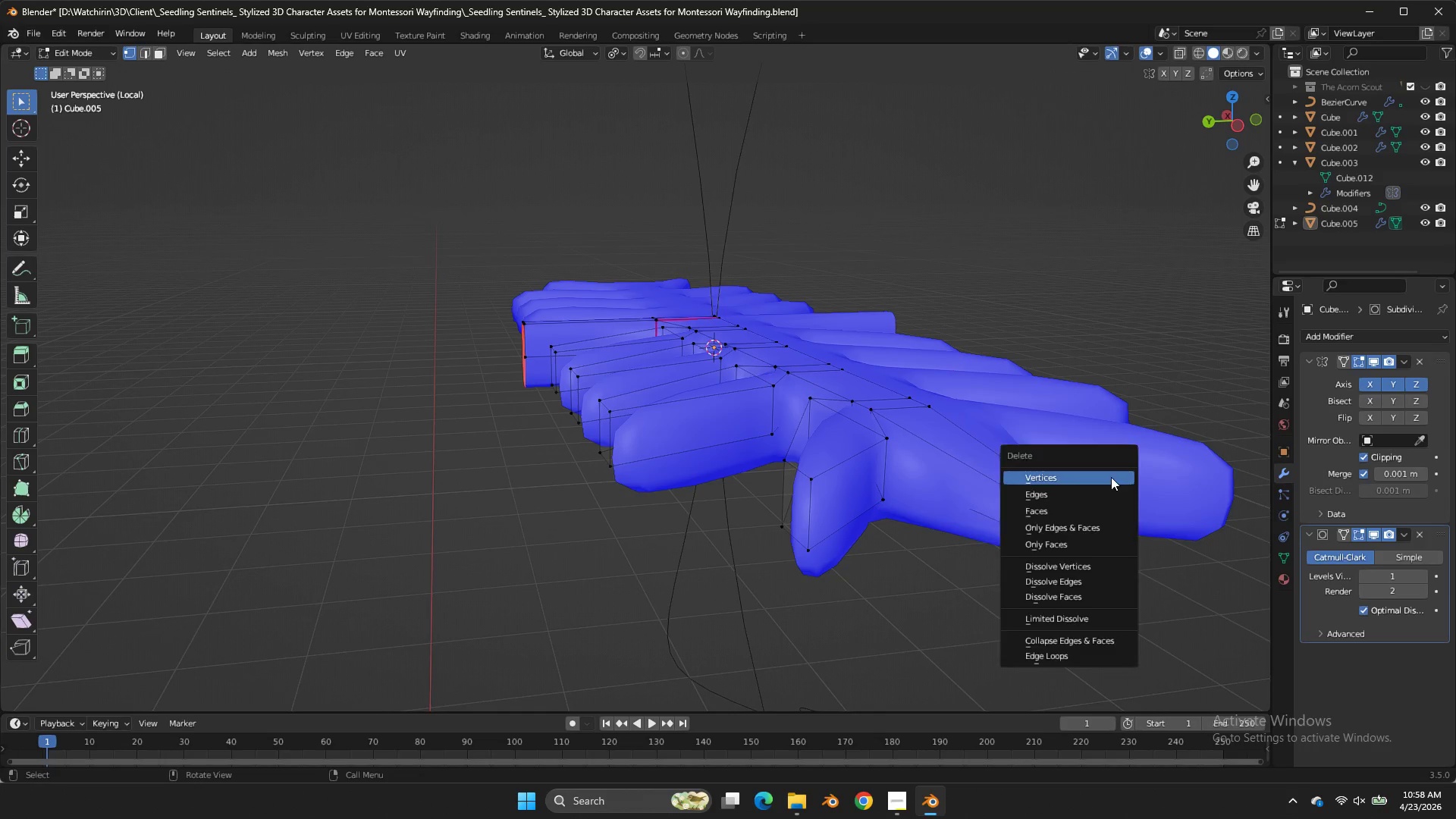 
double_click([1111, 477])
 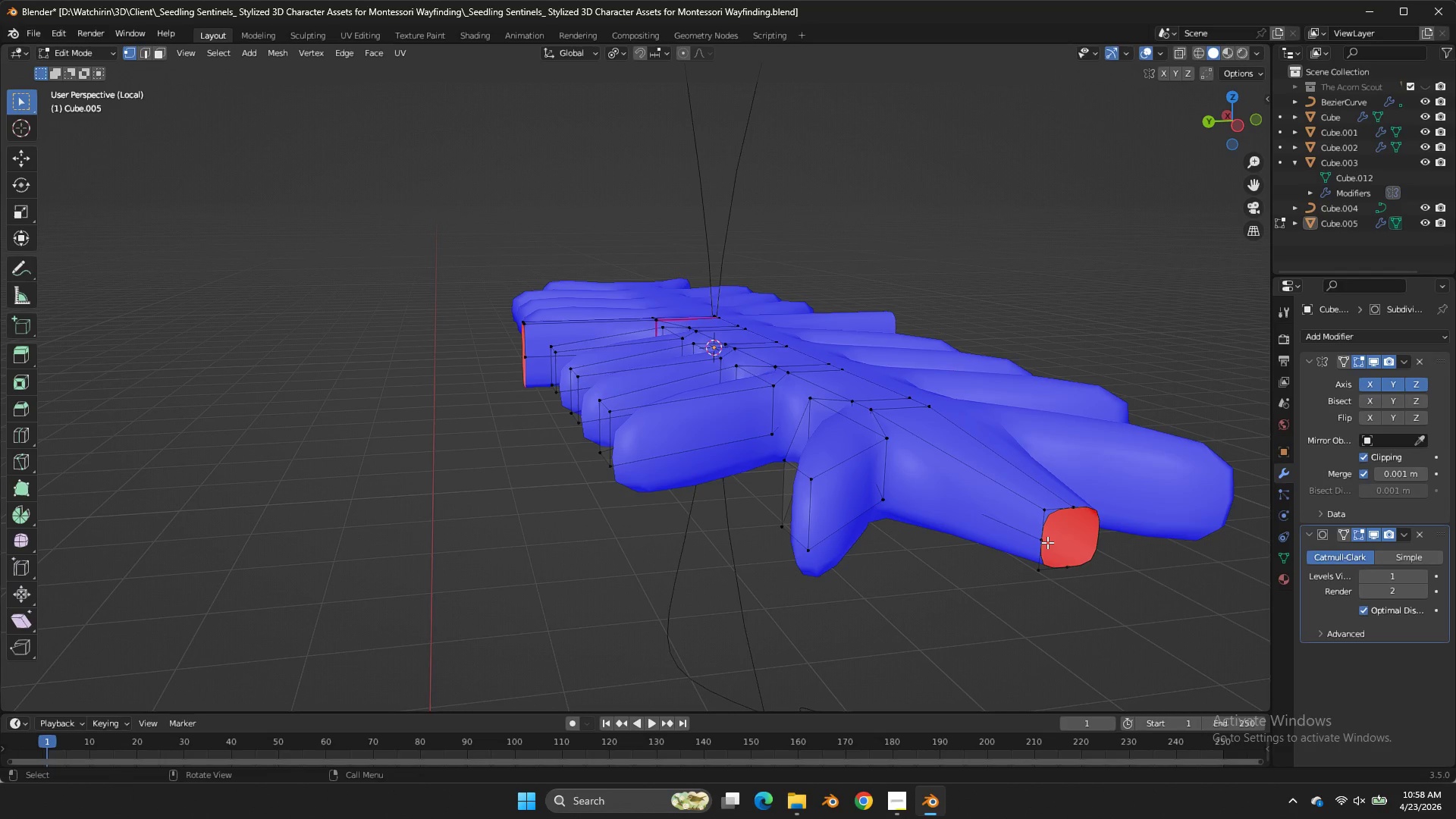 
left_click([1043, 545])
 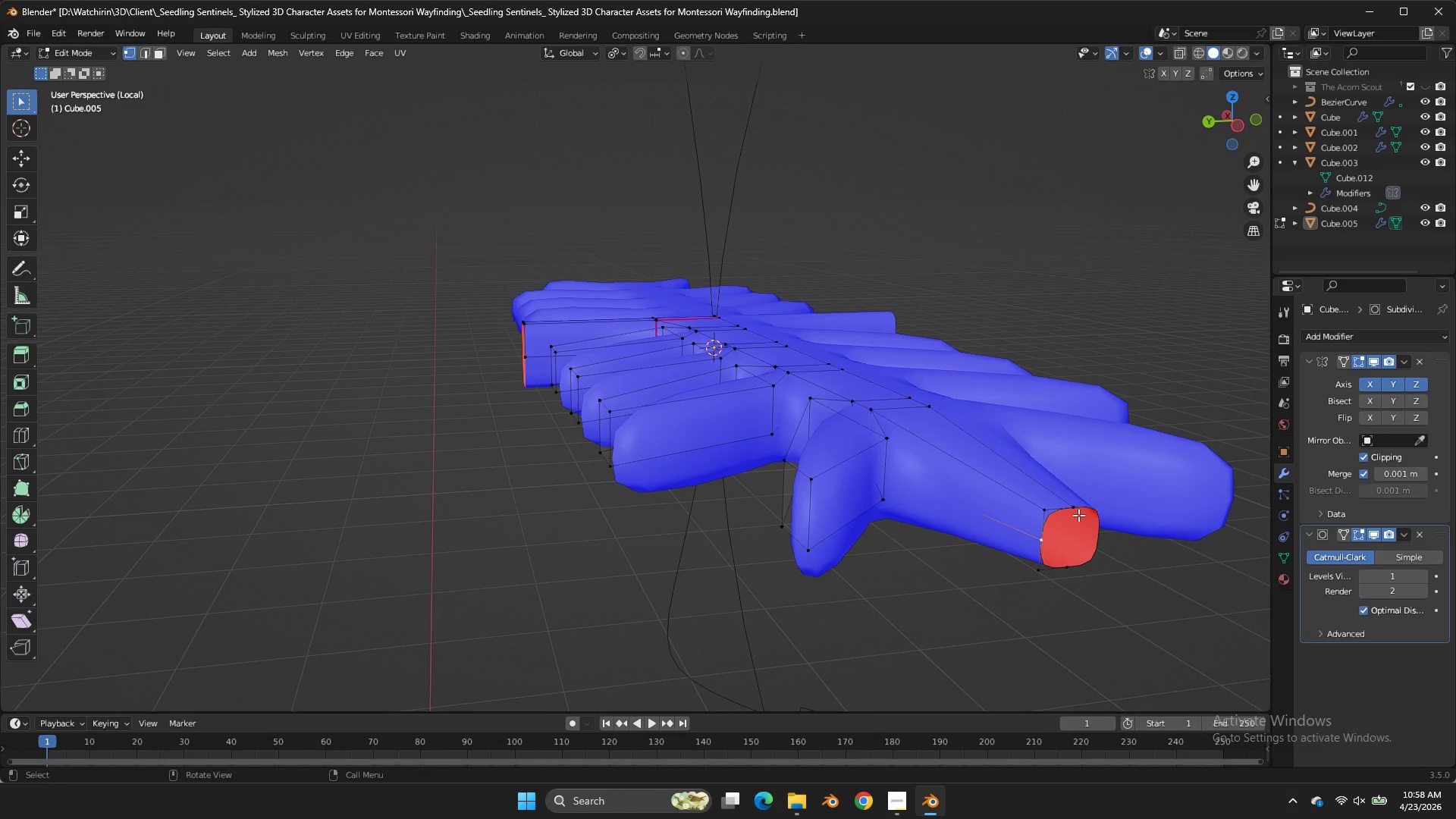 
key(F)
 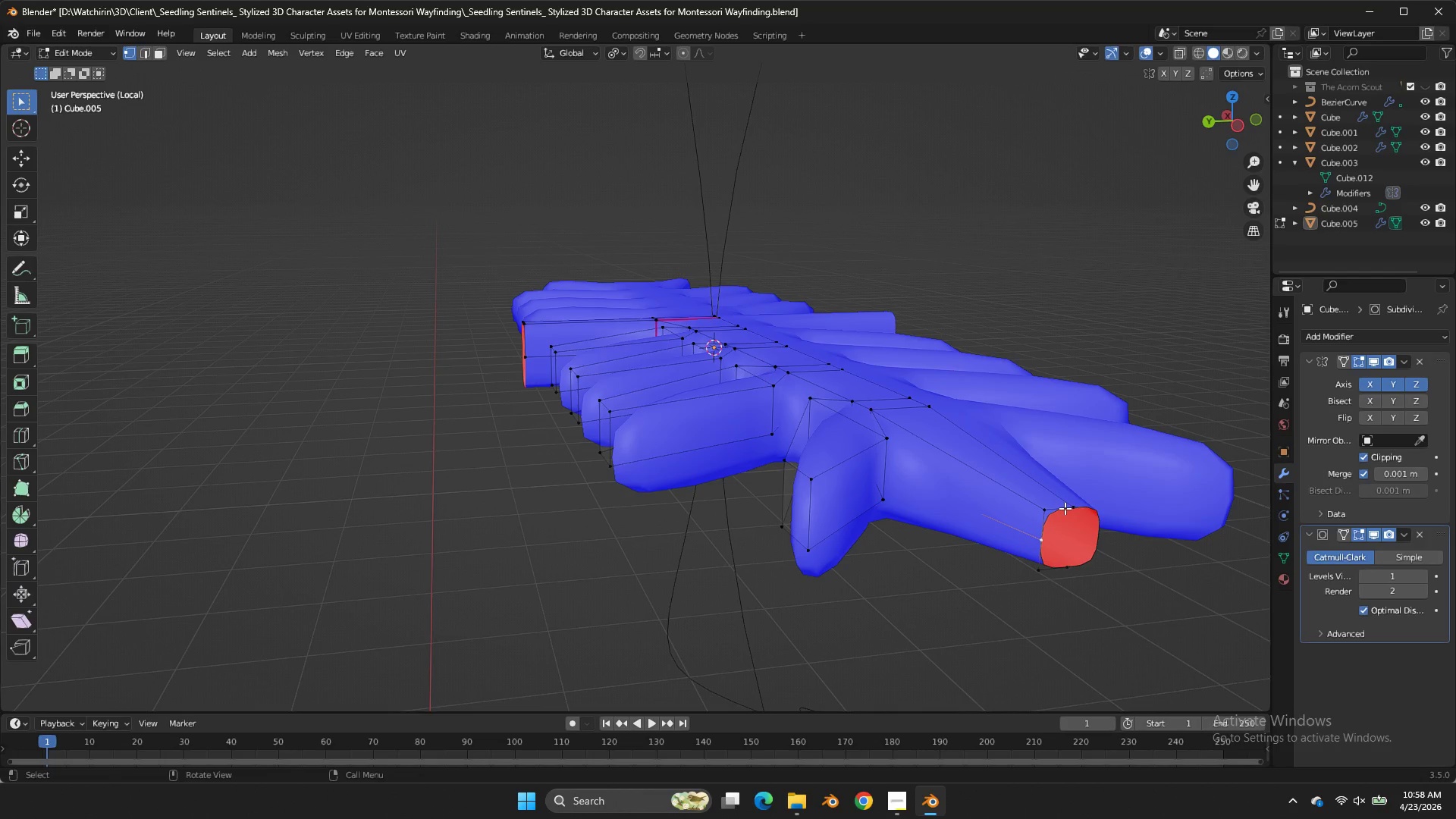 
hold_key(key=AltLeft, duration=0.61)
double_click([1062, 509])
 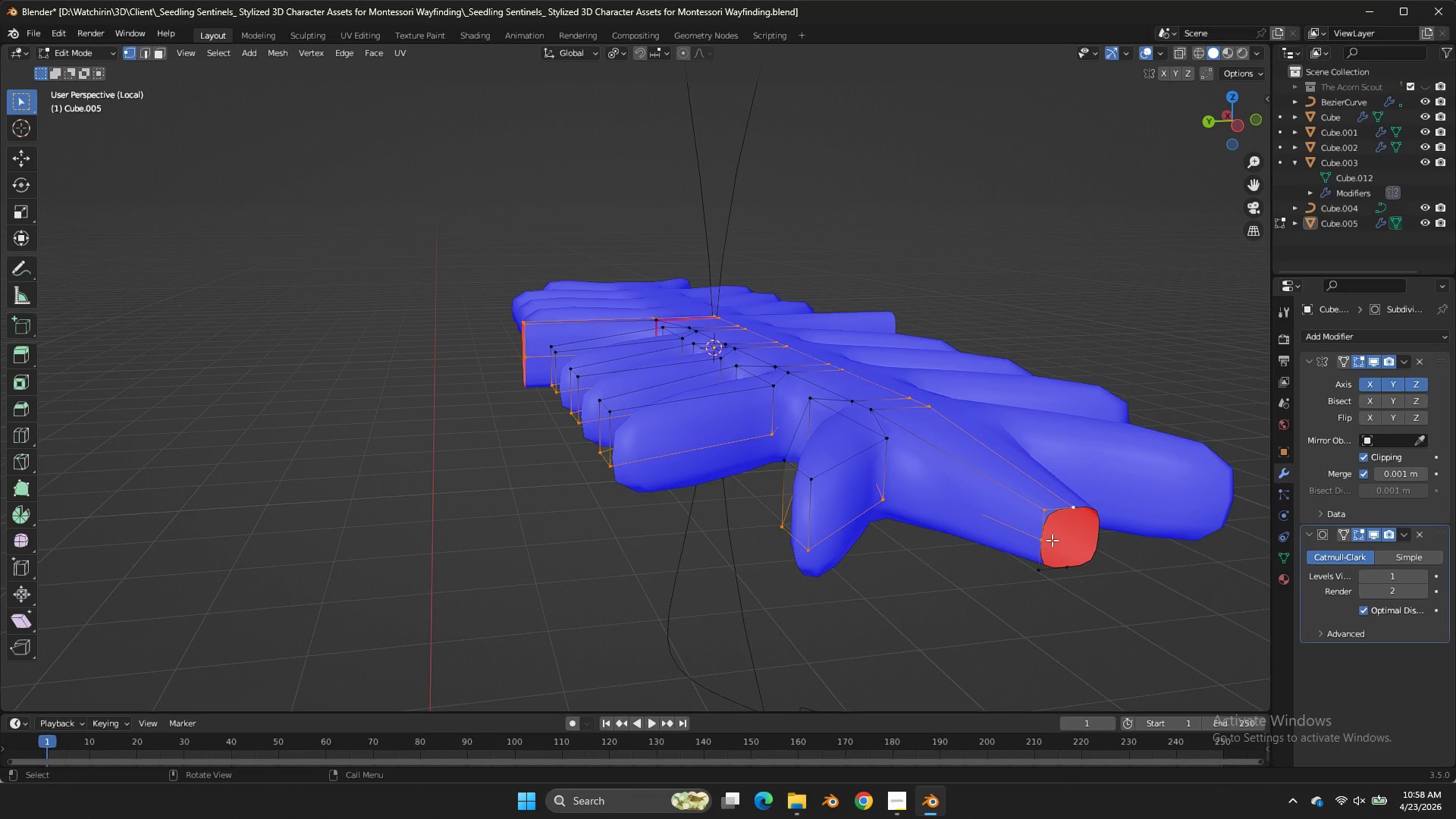 
left_click([1052, 540])
 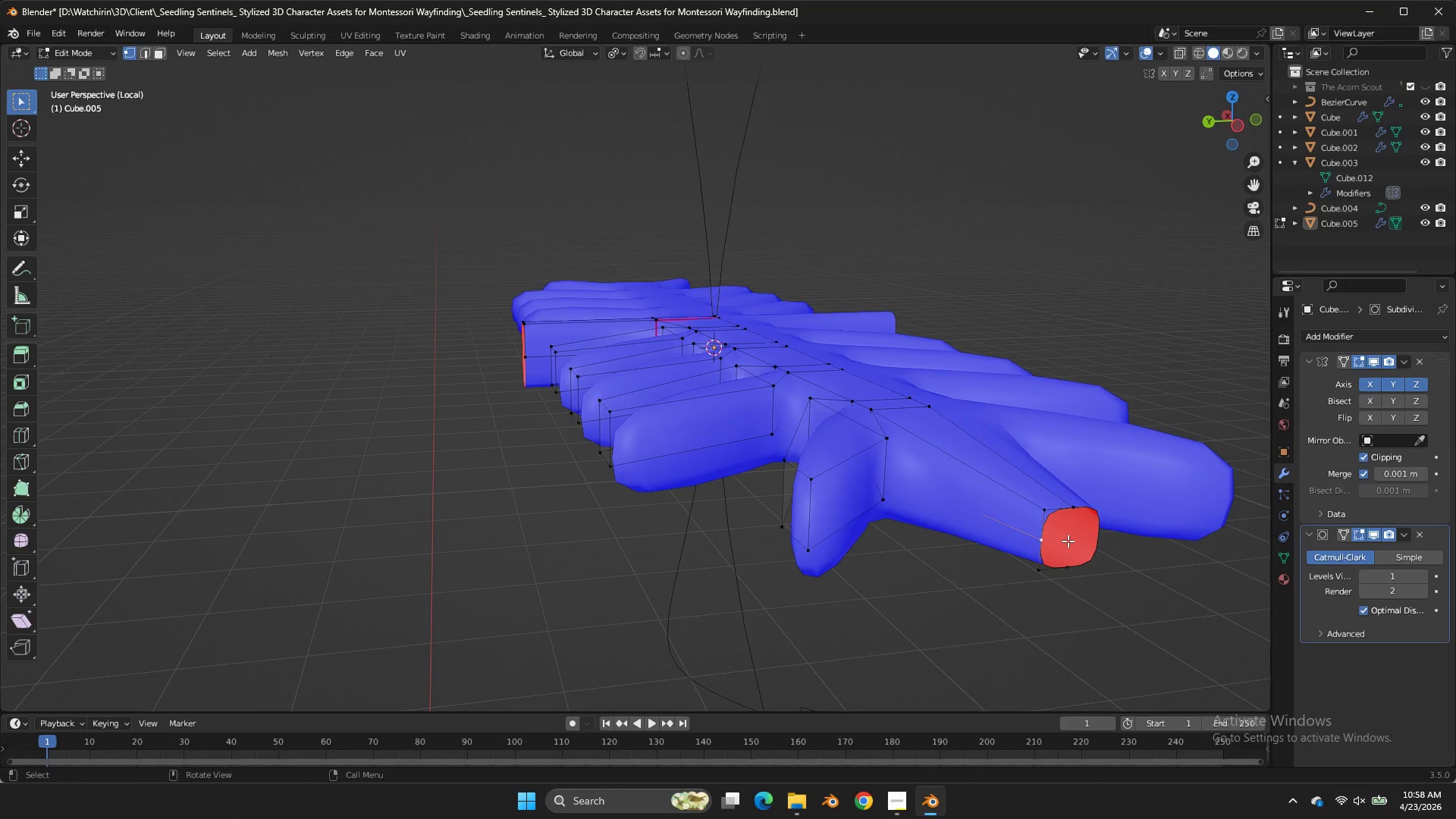 
type(EXY)
 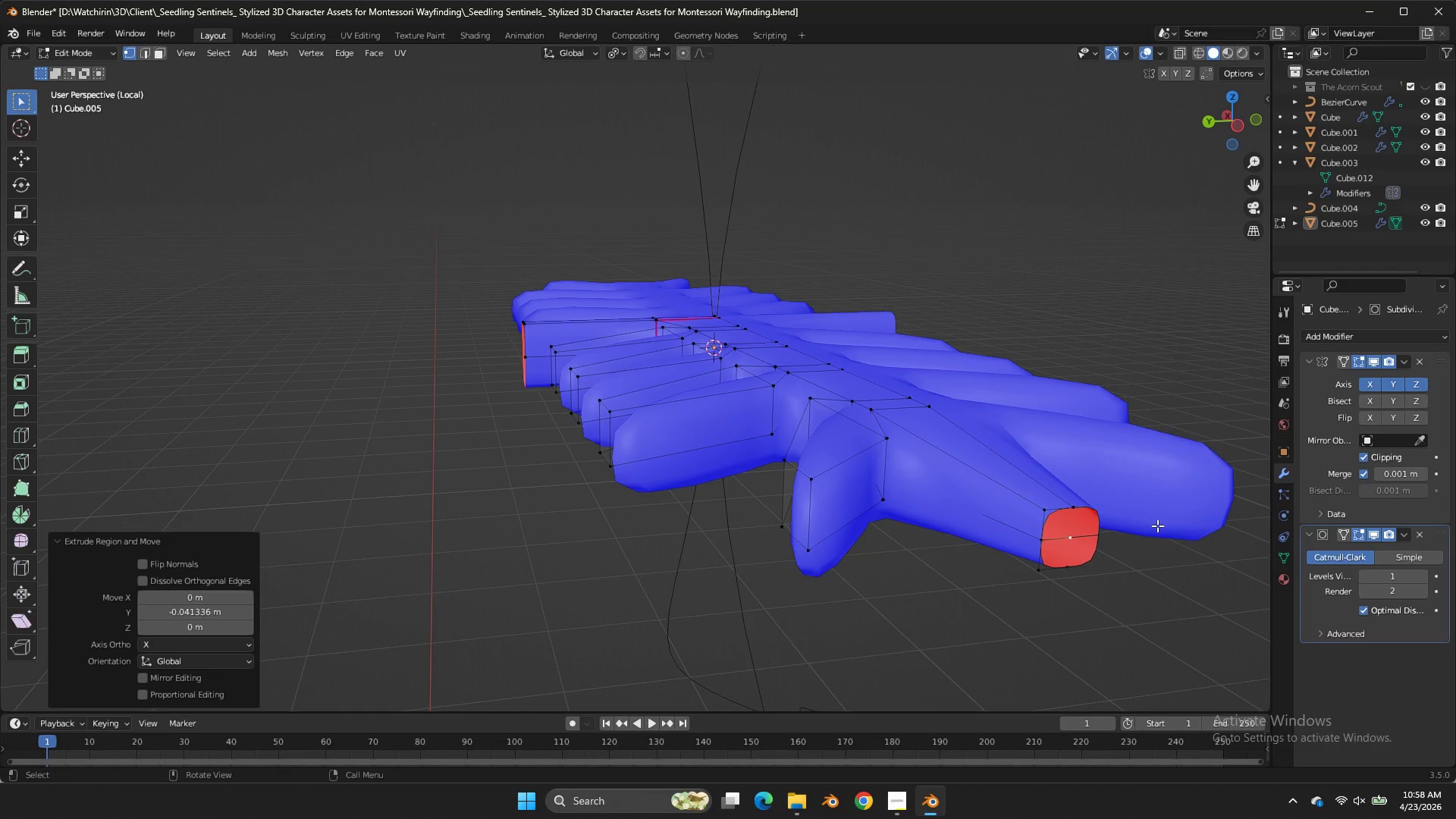 
left_click([1157, 526])
 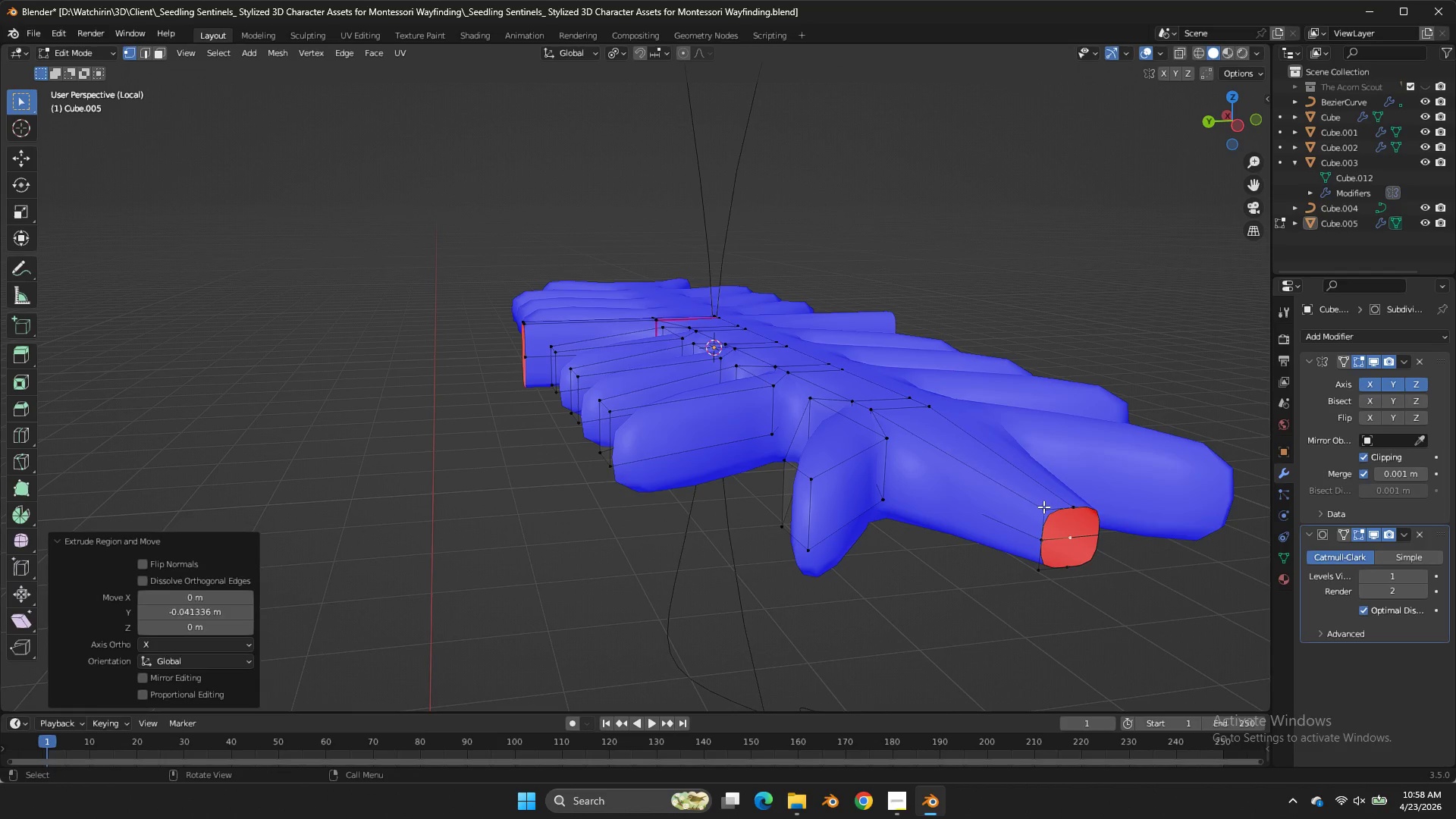 
double_click([1157, 526])
 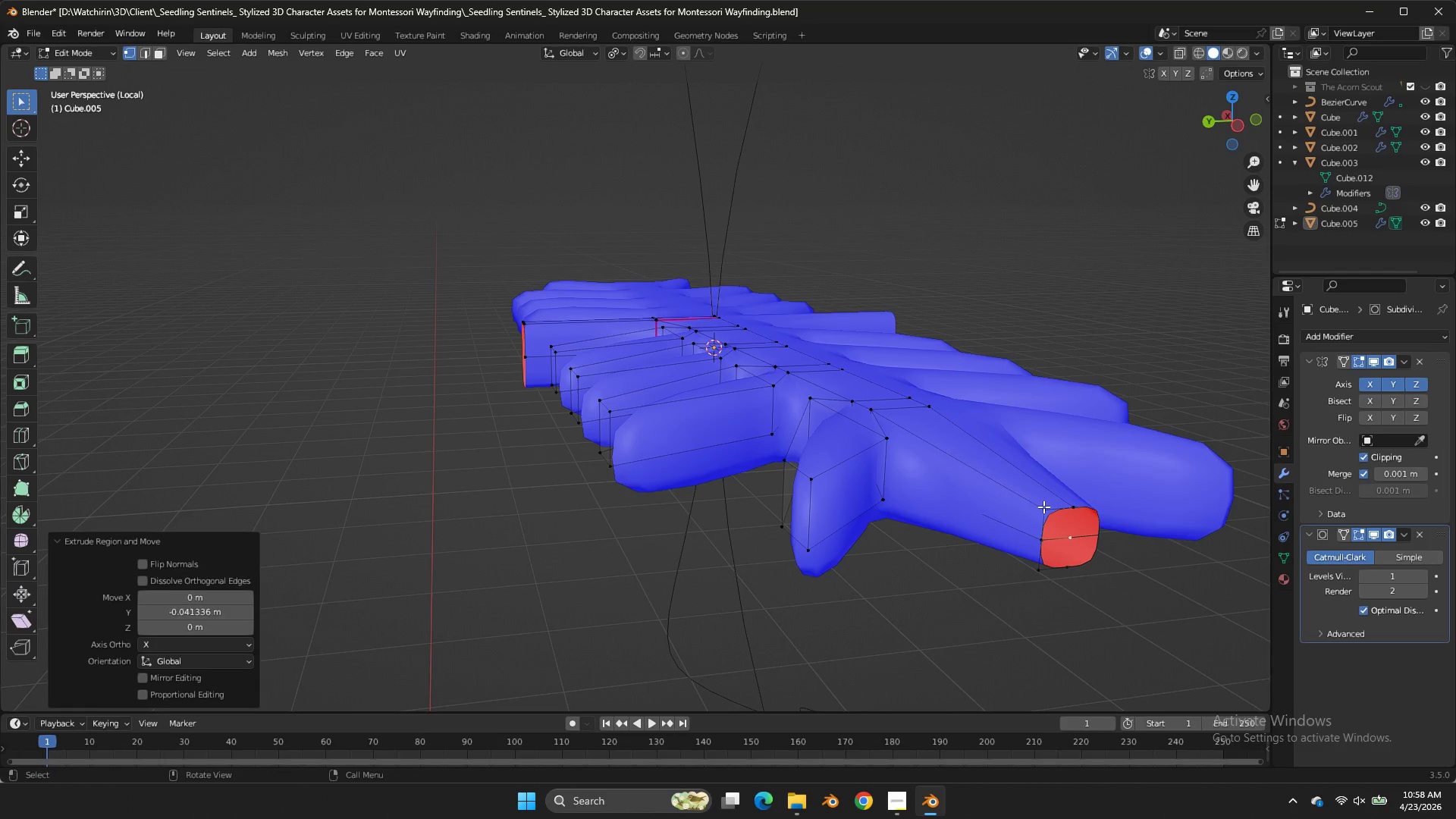 
double_click([1043, 507])
 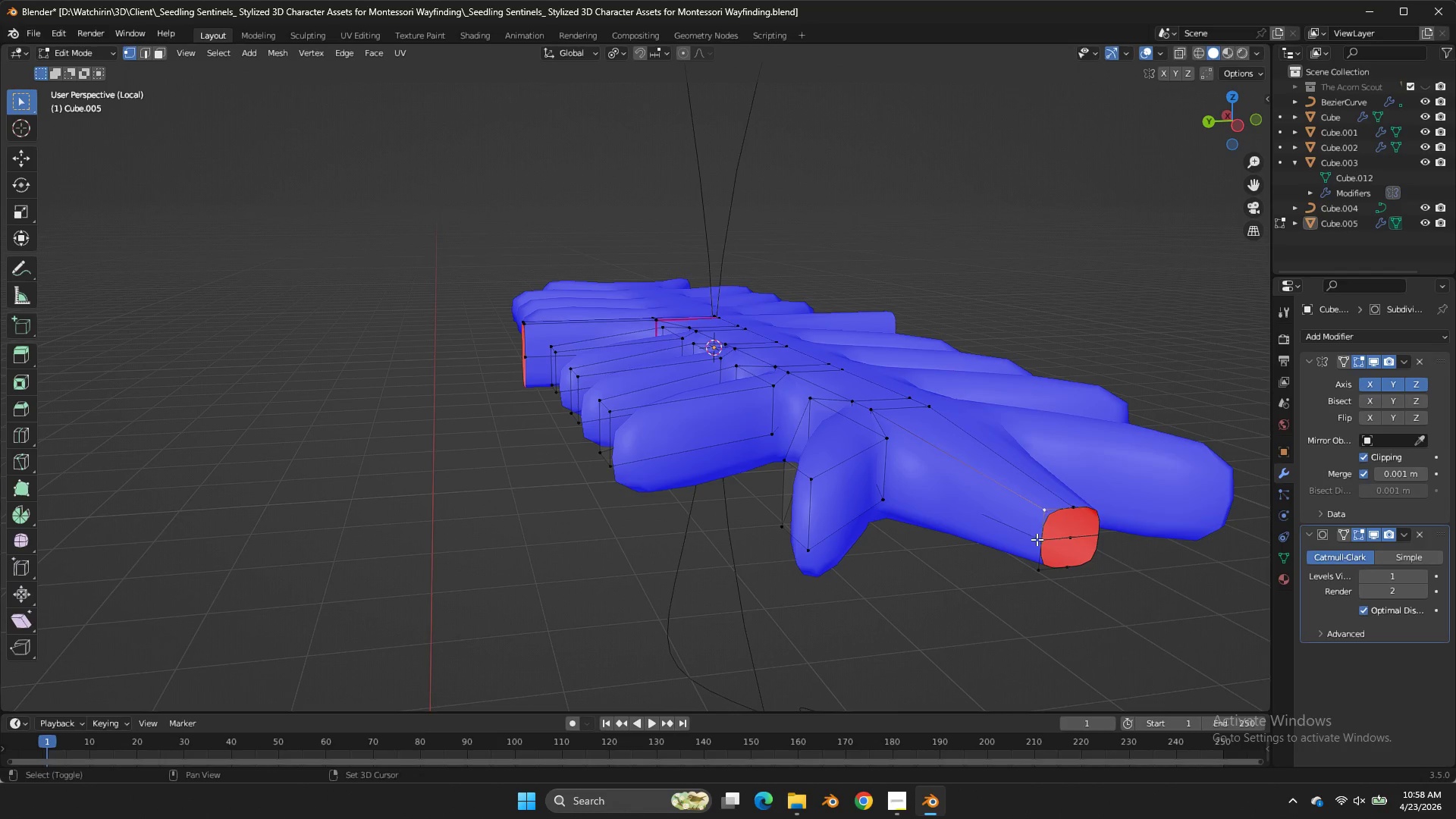 
hold_key(key=ShiftLeft, duration=0.7)
triple_click([1037, 539])
 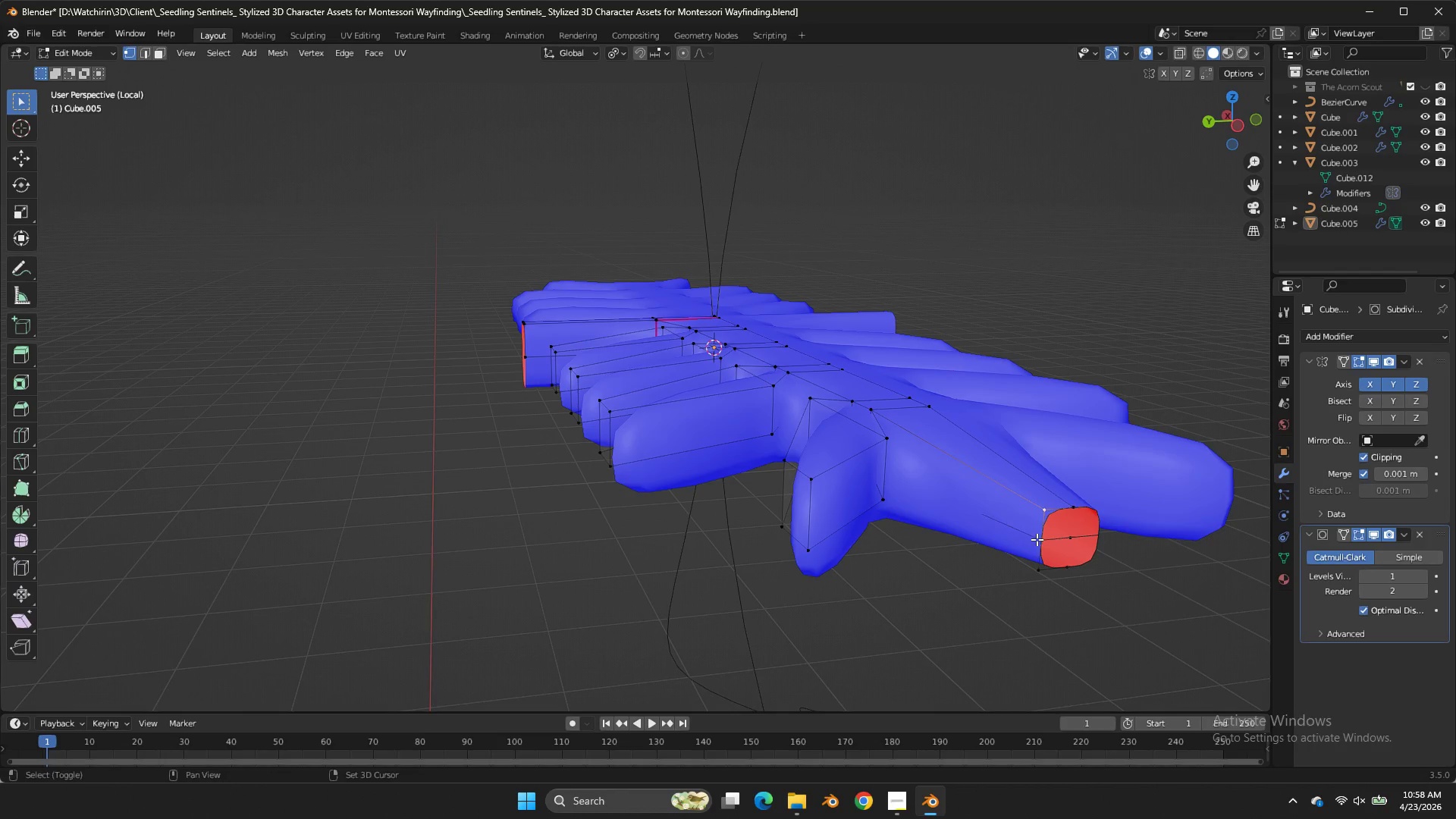 
triple_click([1037, 539])
 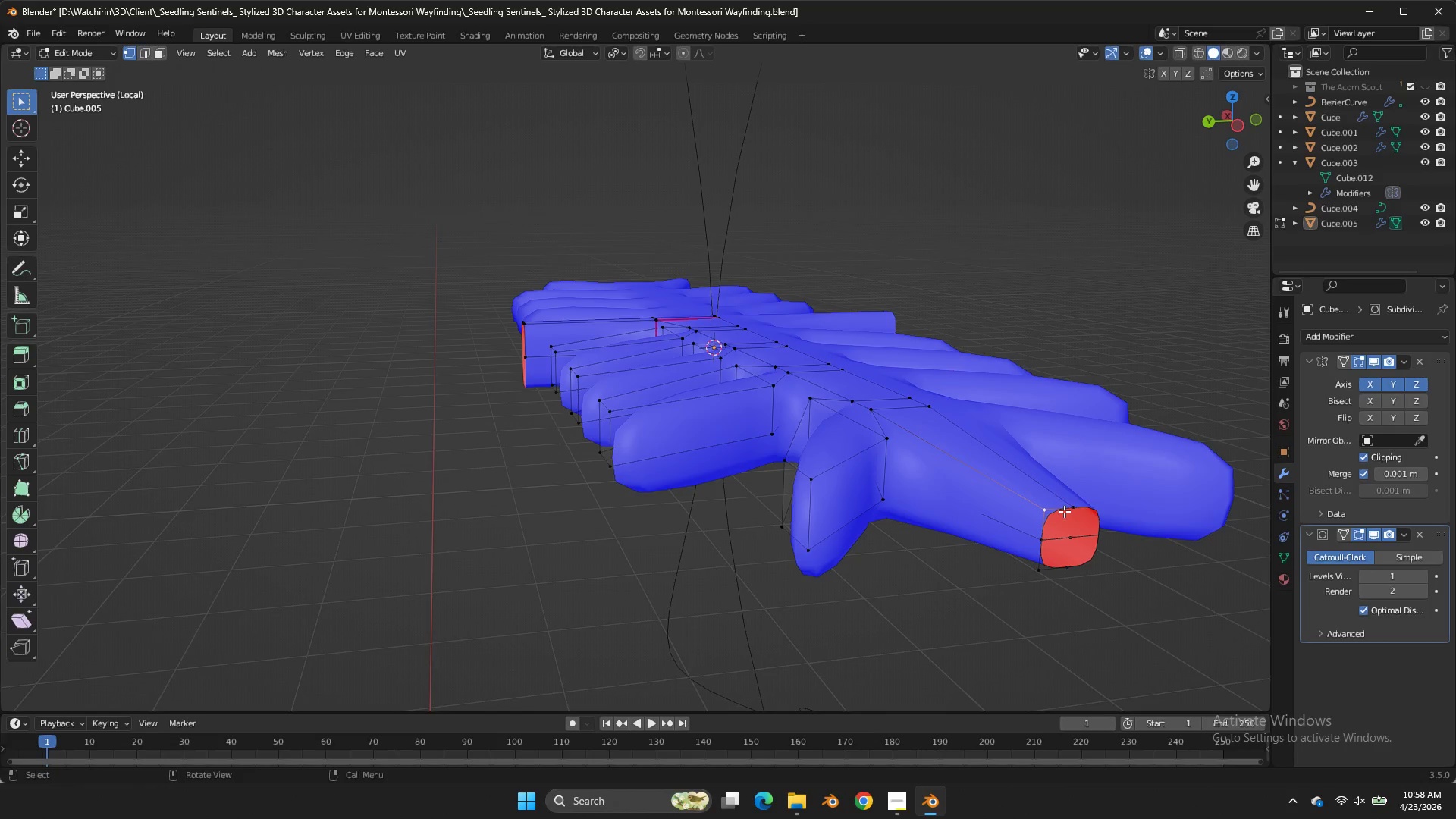 
hold_key(key=ShiftLeft, duration=0.56)
left_click([1068, 506])
 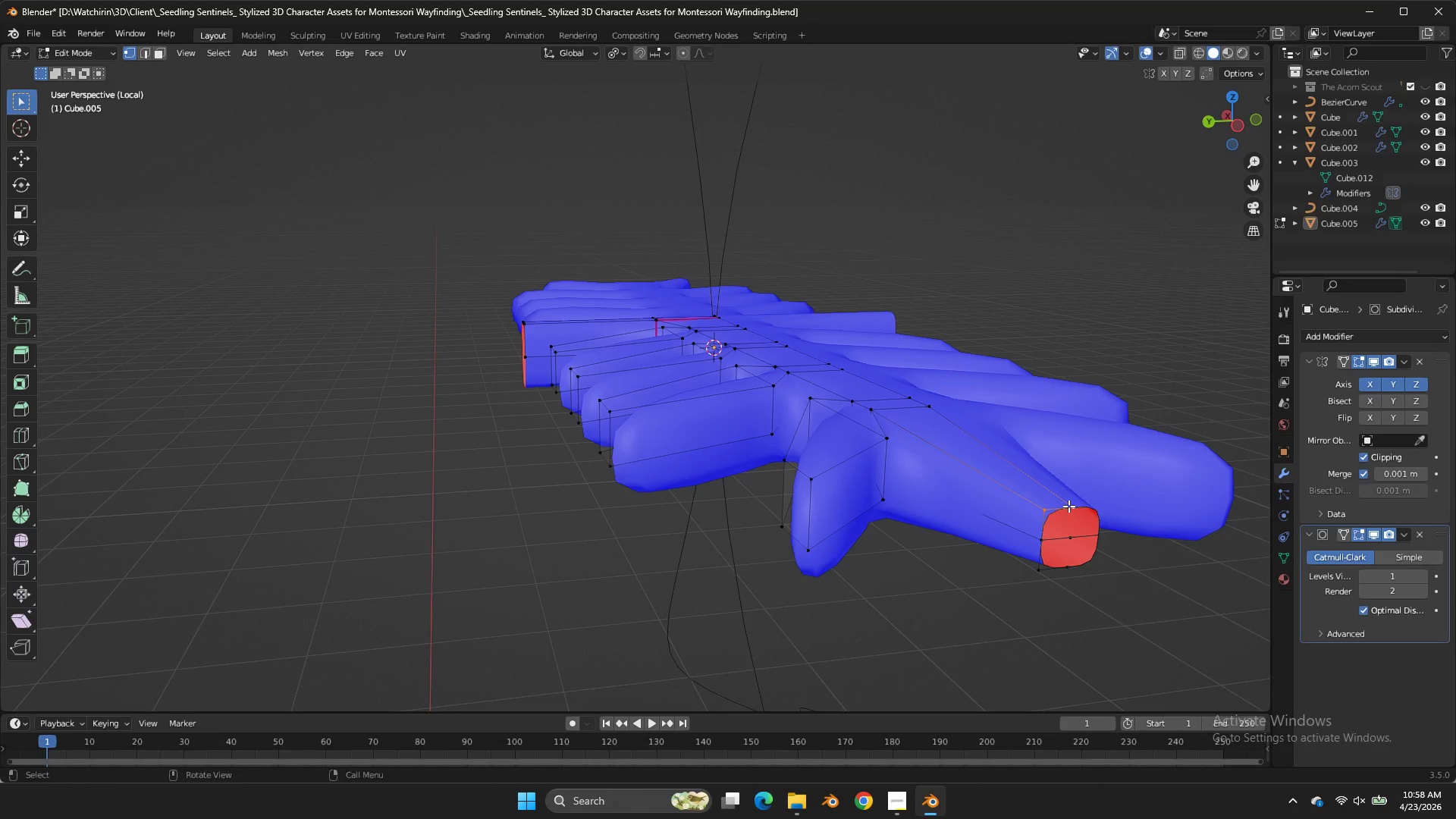 
key(F)
 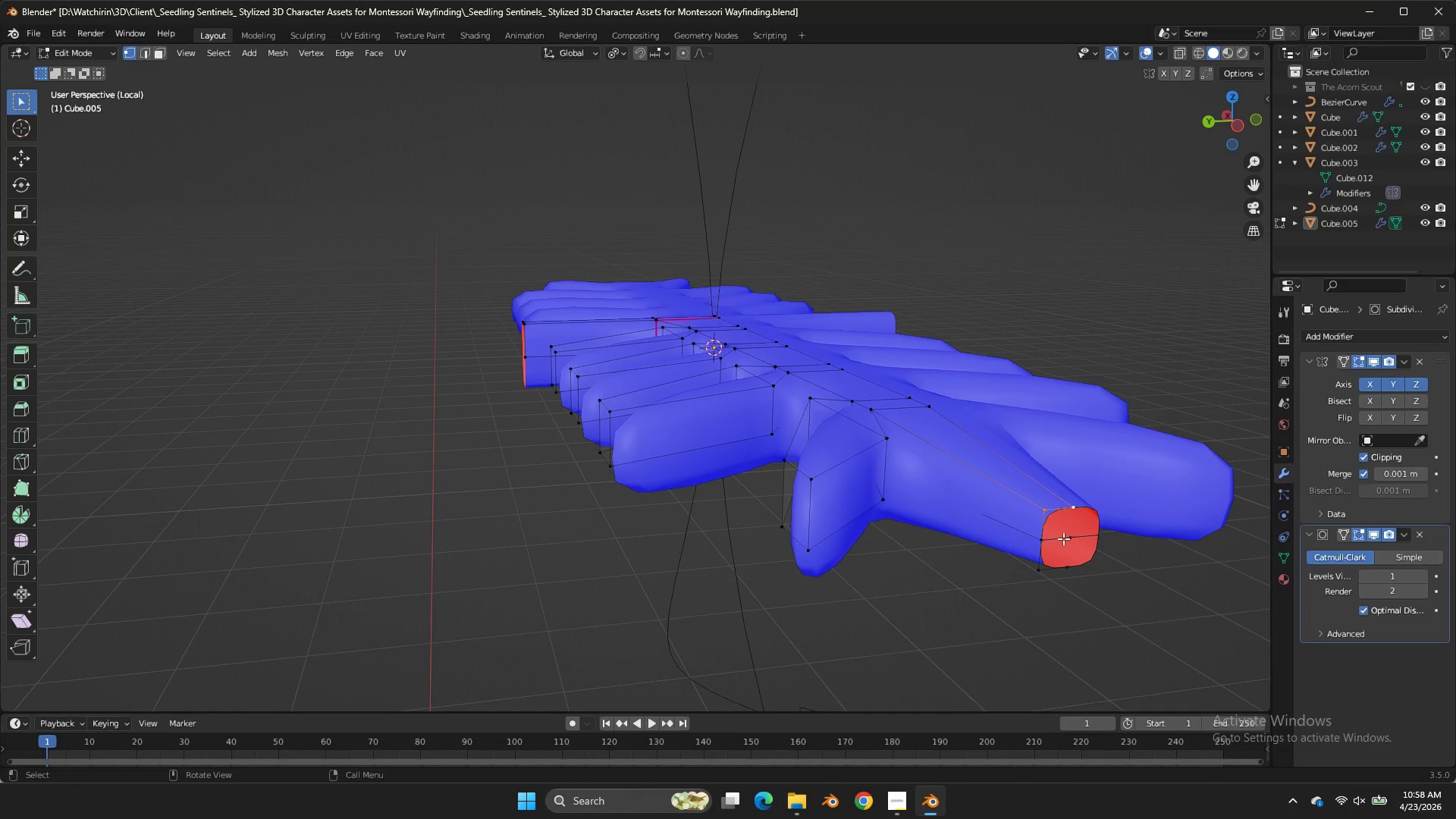 
hold_key(key=ShiftLeft, duration=0.83)
double_click([1044, 546])
 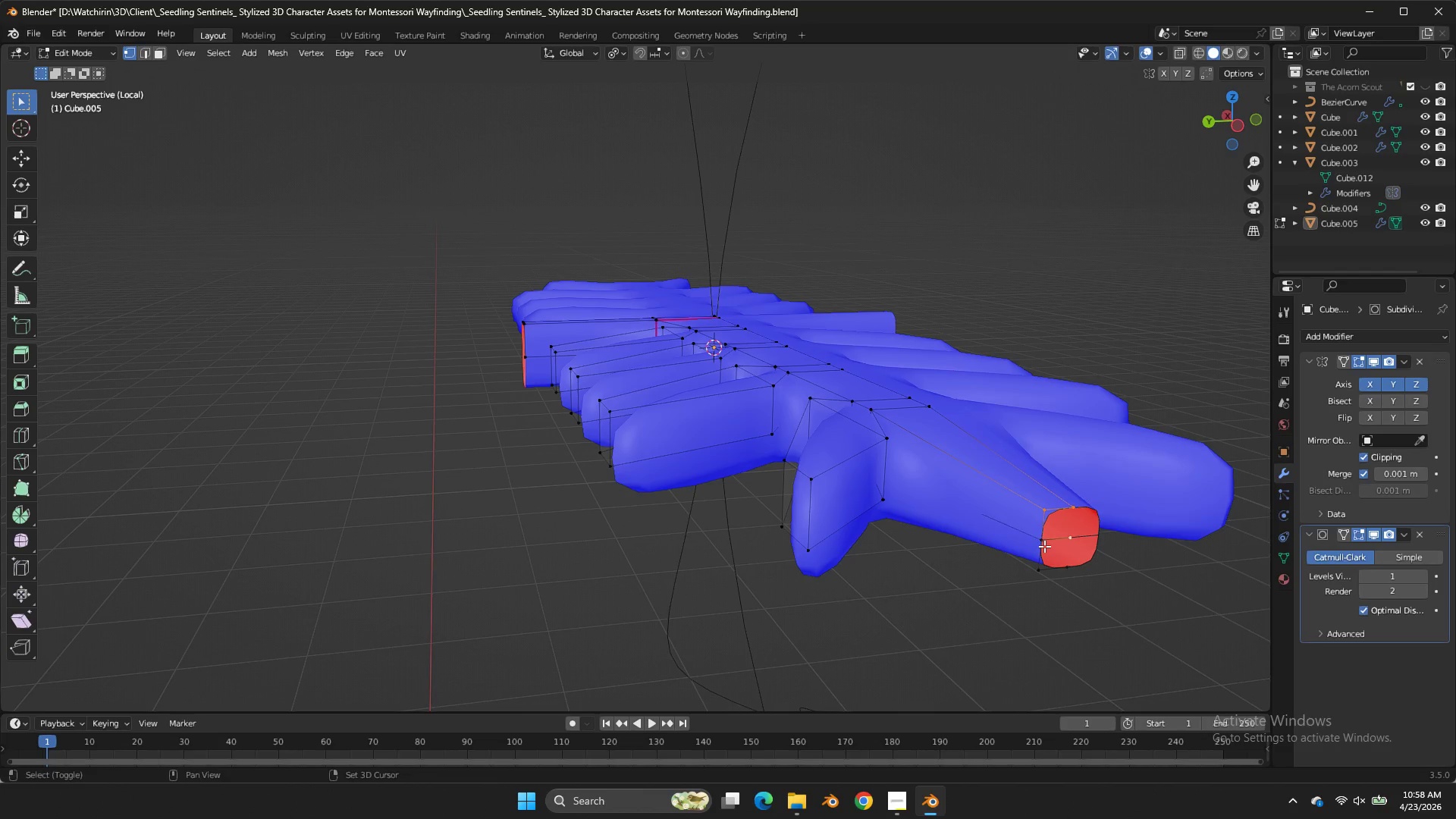 
triple_click([1044, 546])
 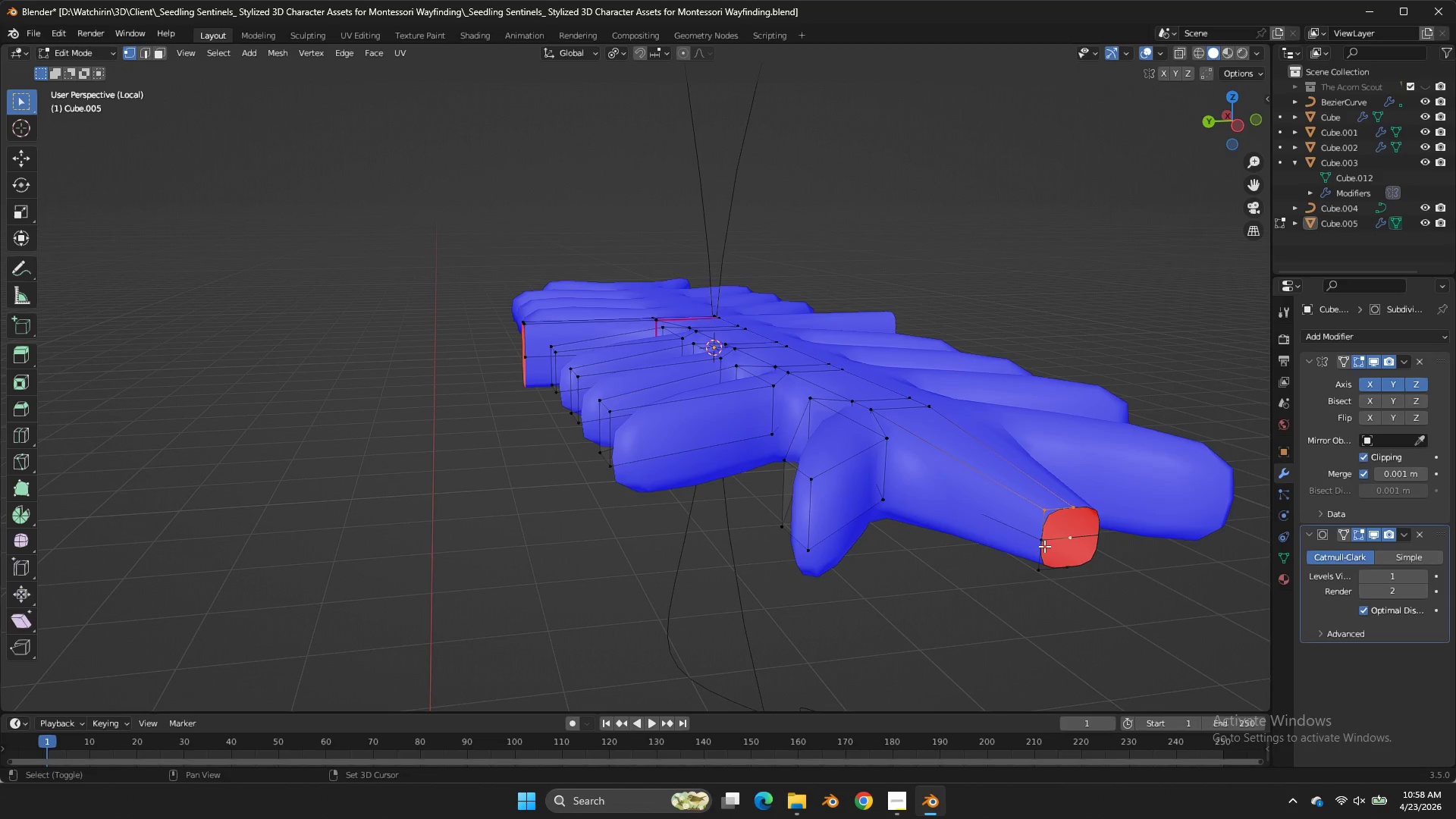 
hold_key(key=ShiftLeft, duration=0.52)
 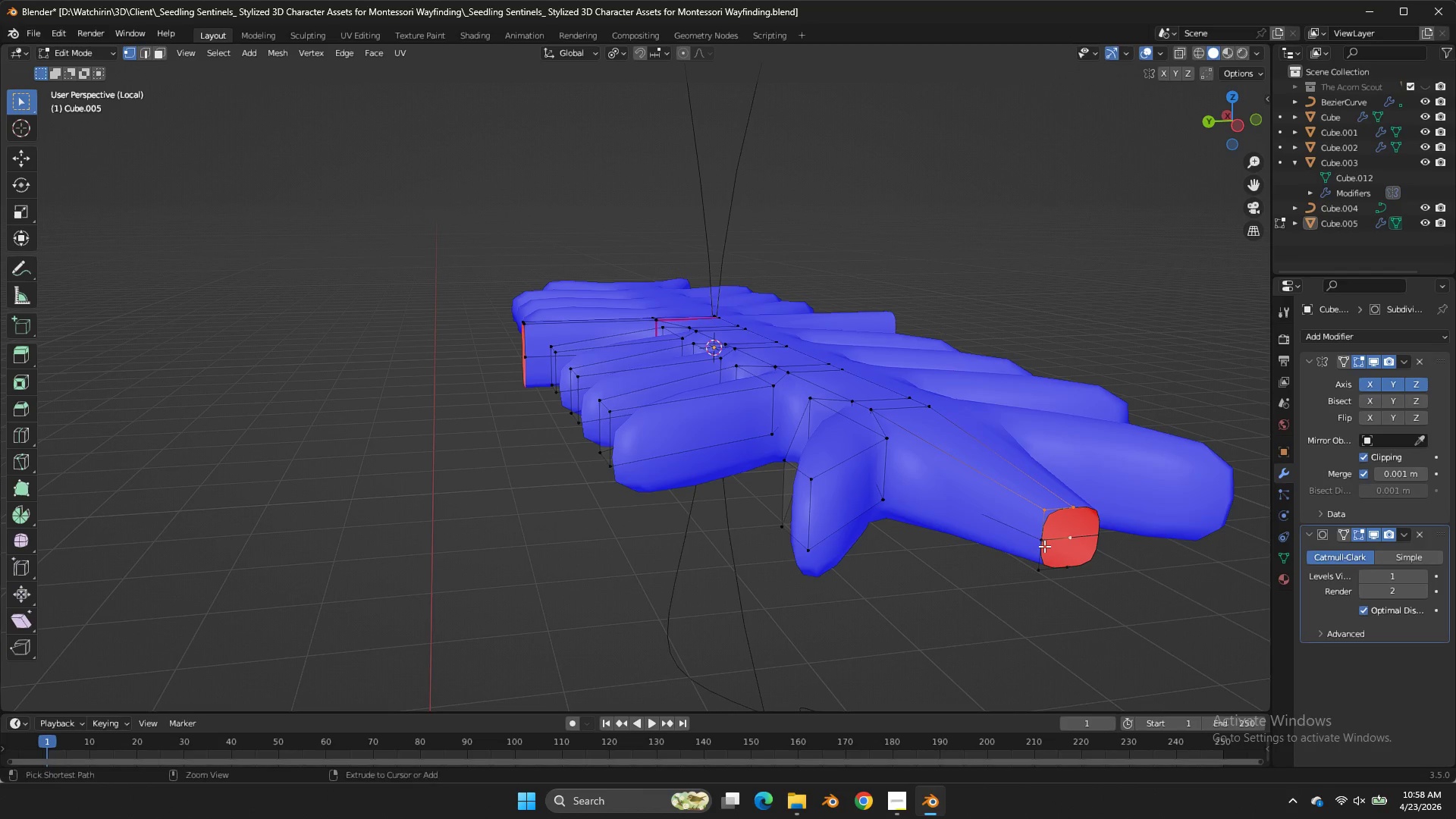 
key(Control+ControlLeft)
 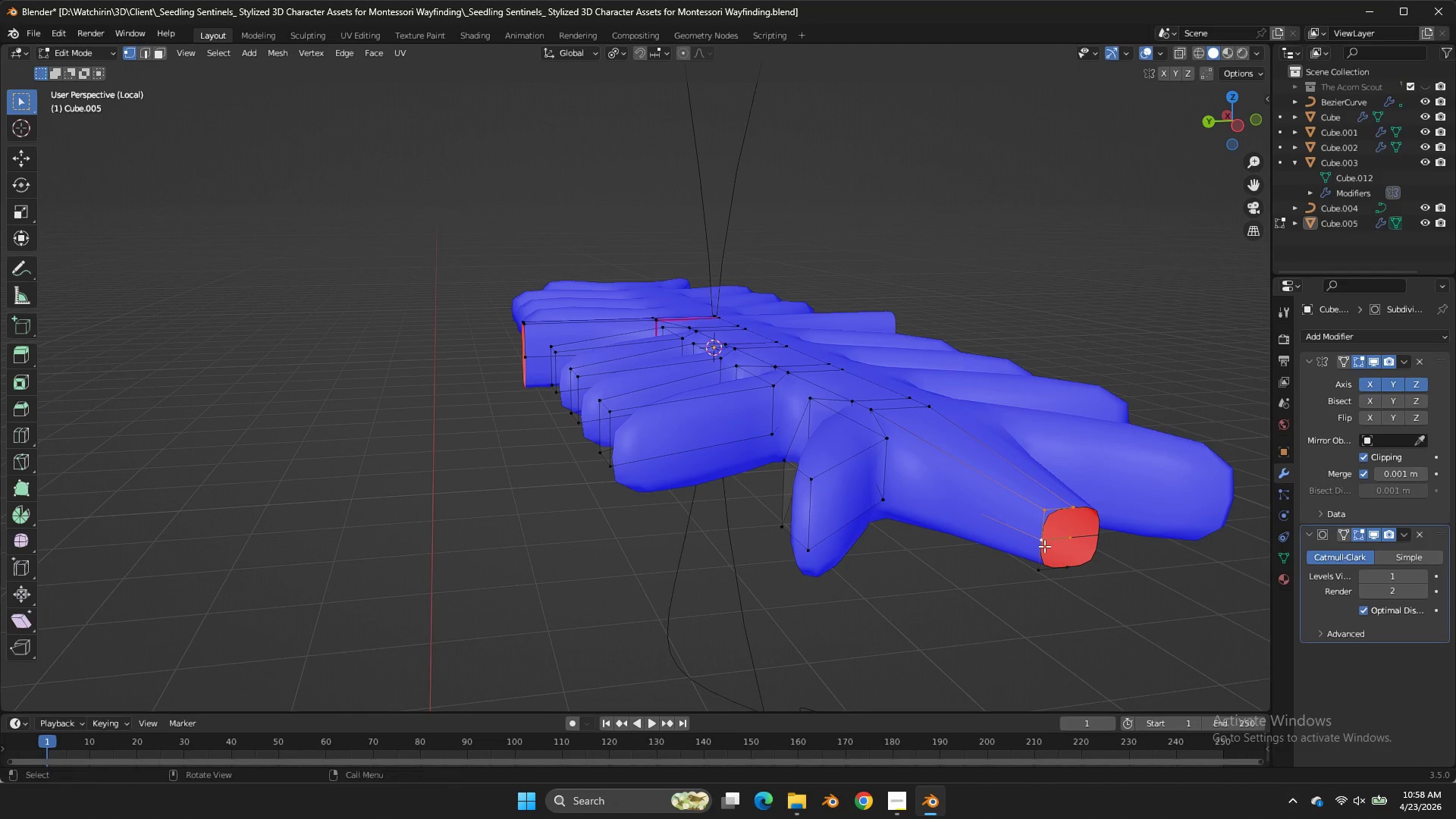 
key(Control+Z)
 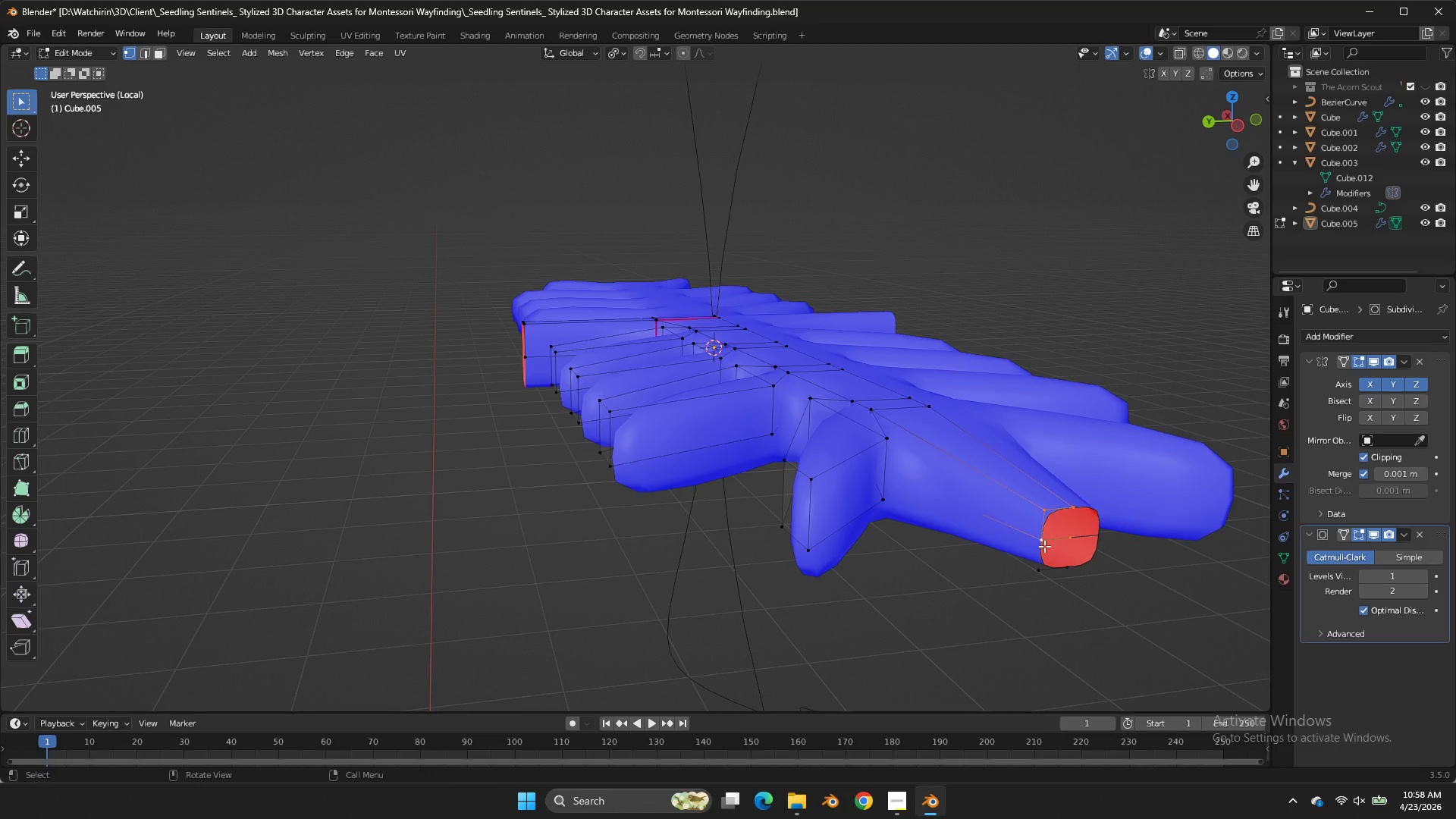 
key(F)
 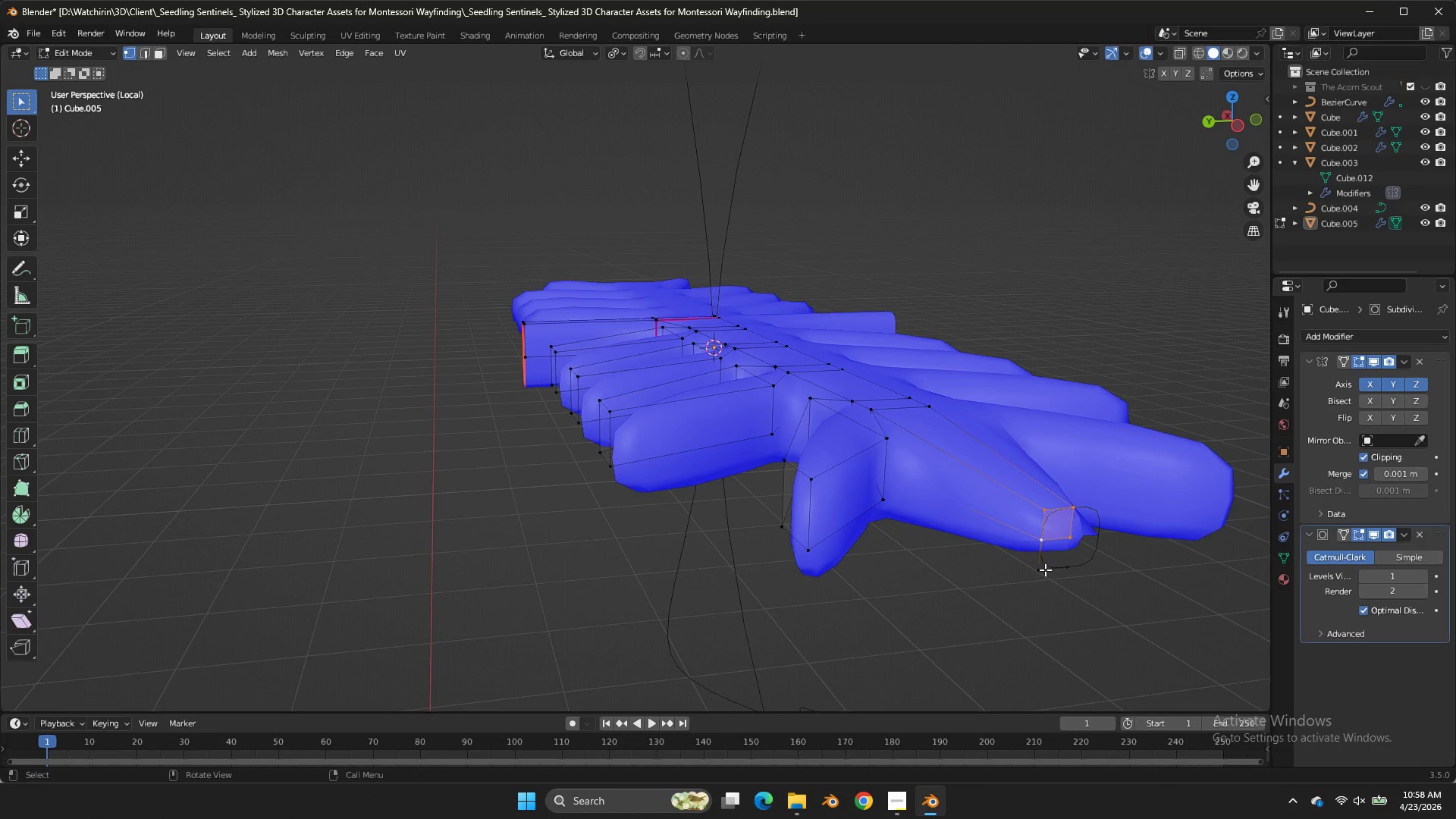 
left_click([1045, 570])
 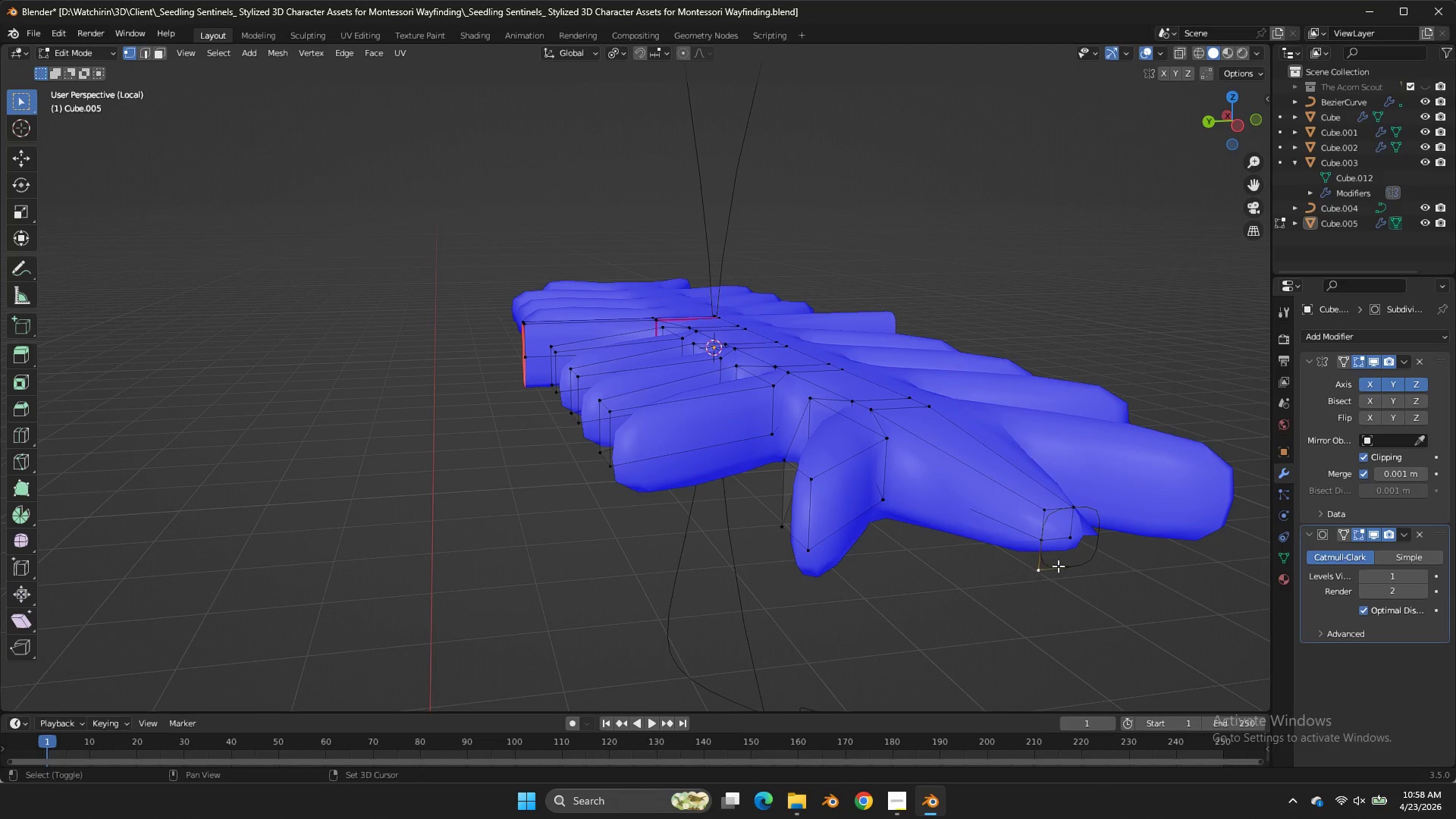 
hold_key(key=ShiftLeft, duration=0.58)
double_click([1061, 565])
 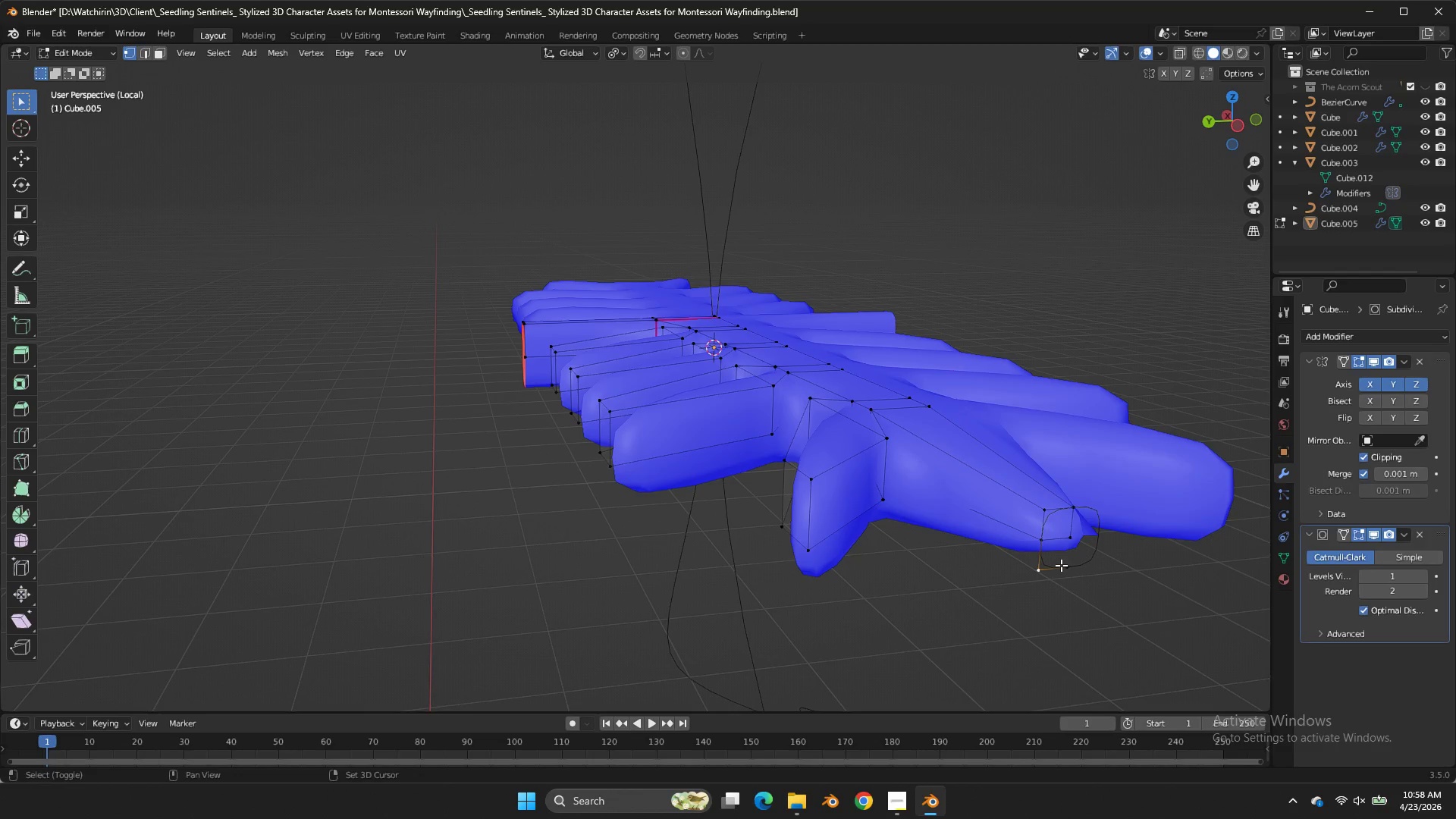 
triple_click([1061, 565])
 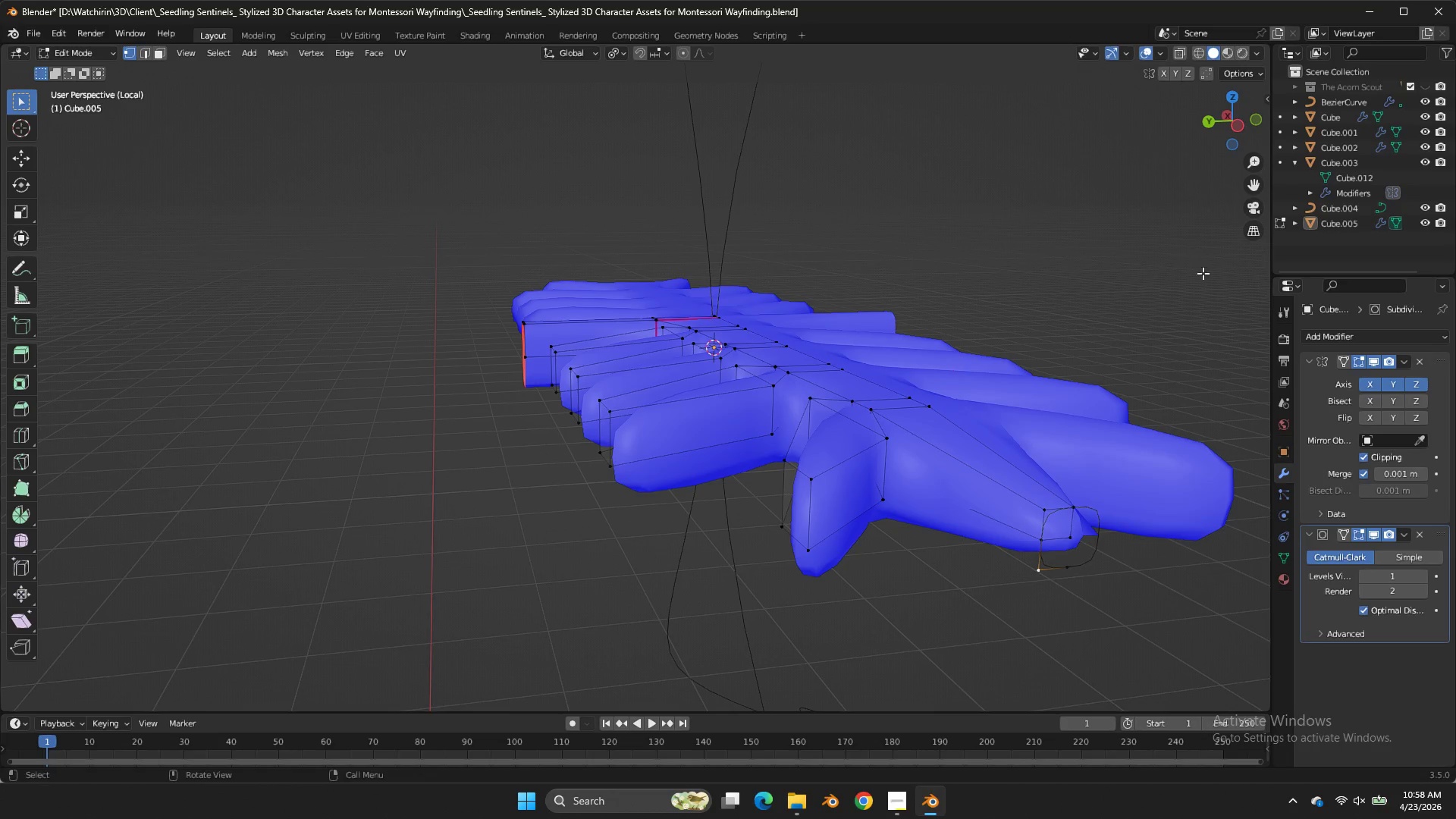 
hold_key(key=ShiftLeft, duration=0.94)
left_click_drag(start_coordinate=[1075, 566], to_coordinate=[1006, 586])
 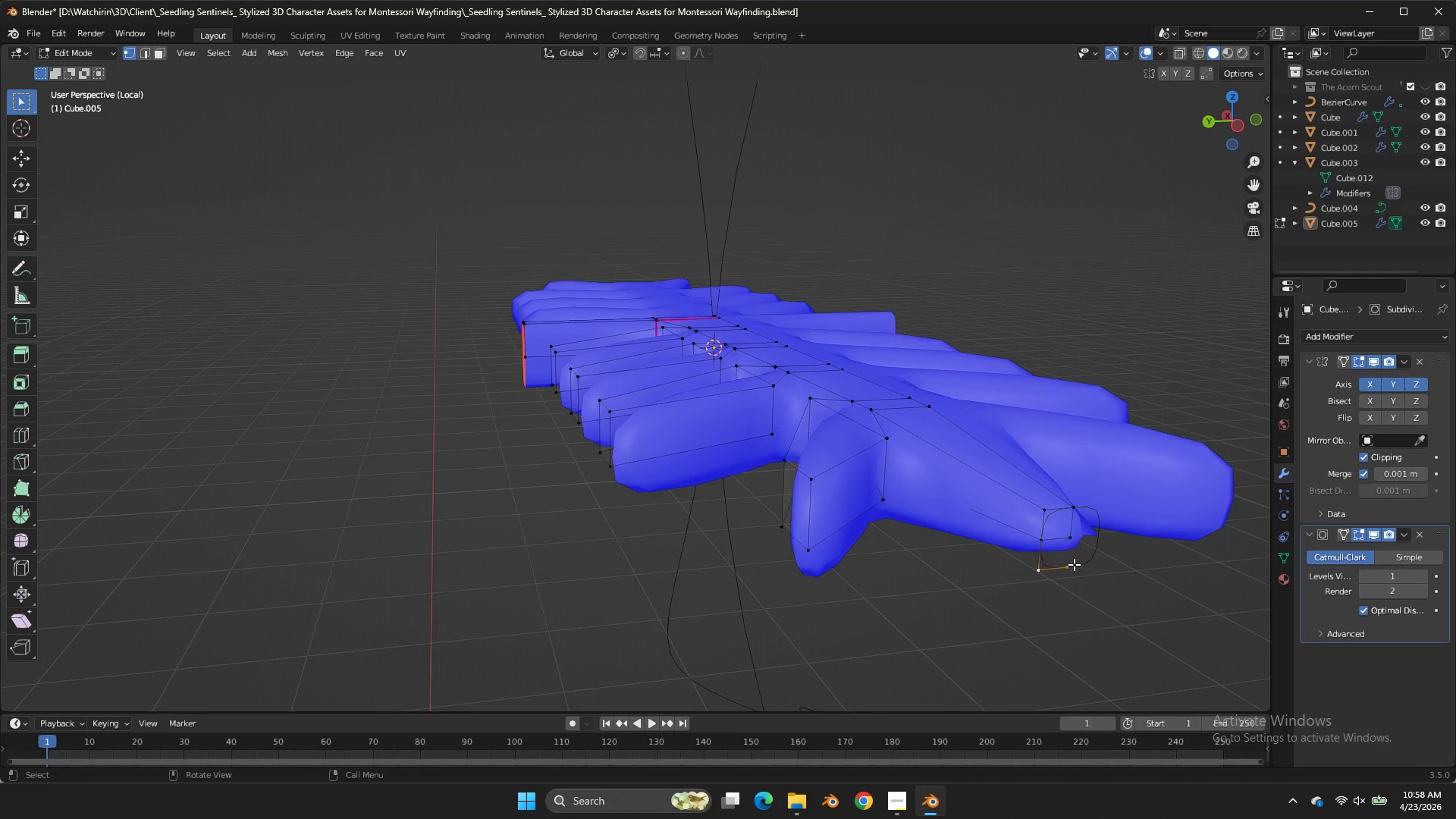 
key(X)
 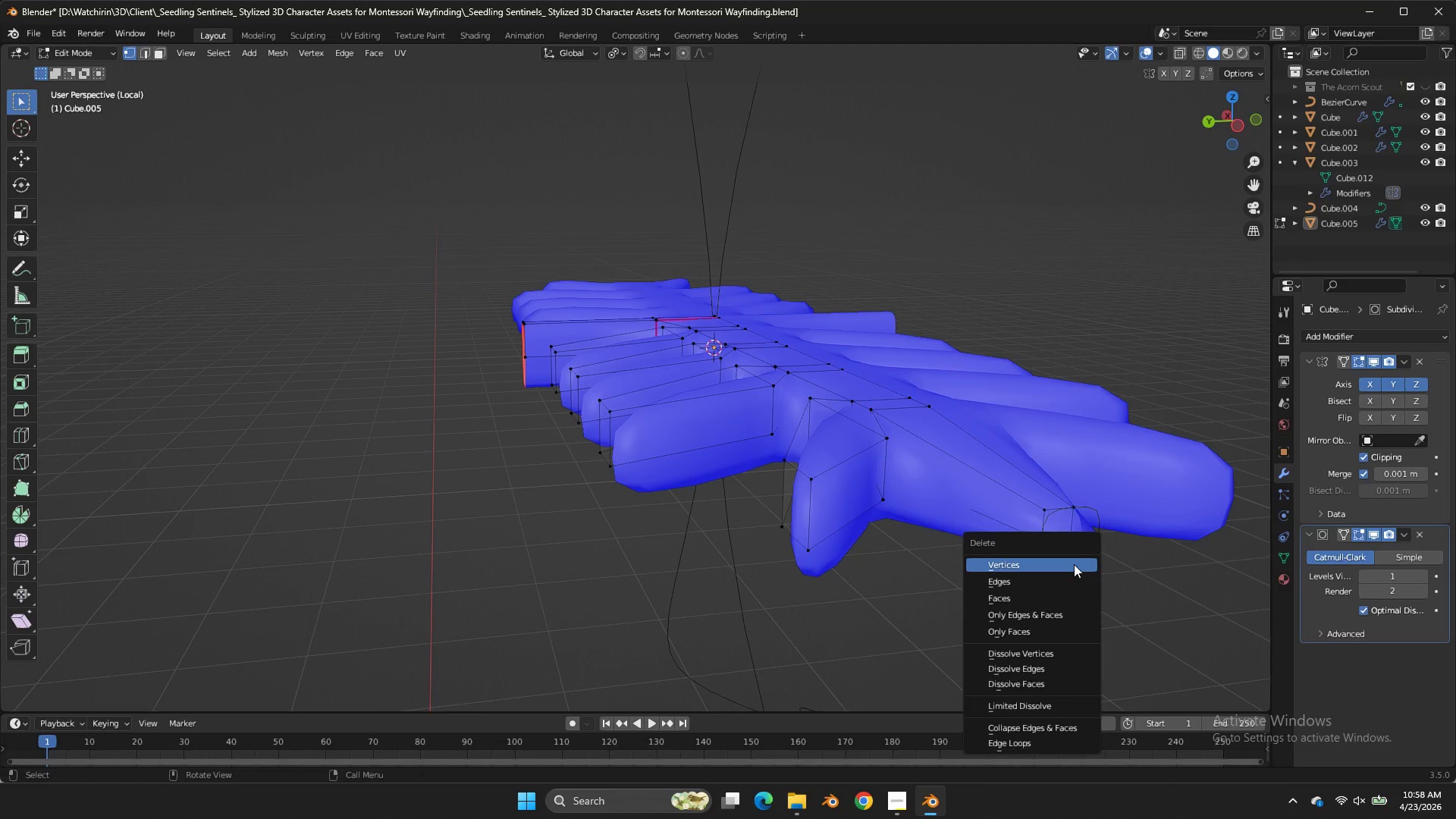 
left_click([1074, 564])
 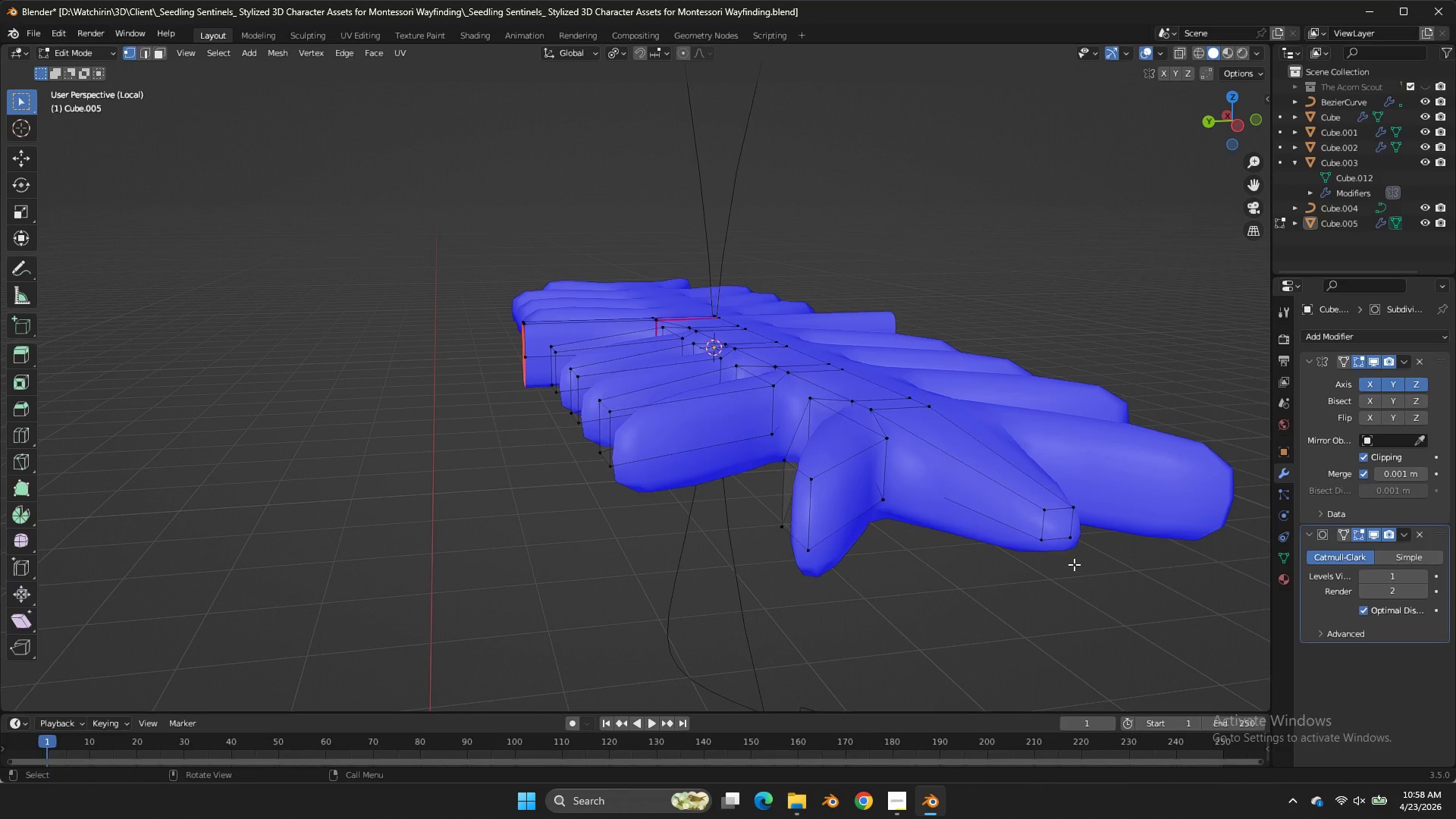 
key(Tab)
 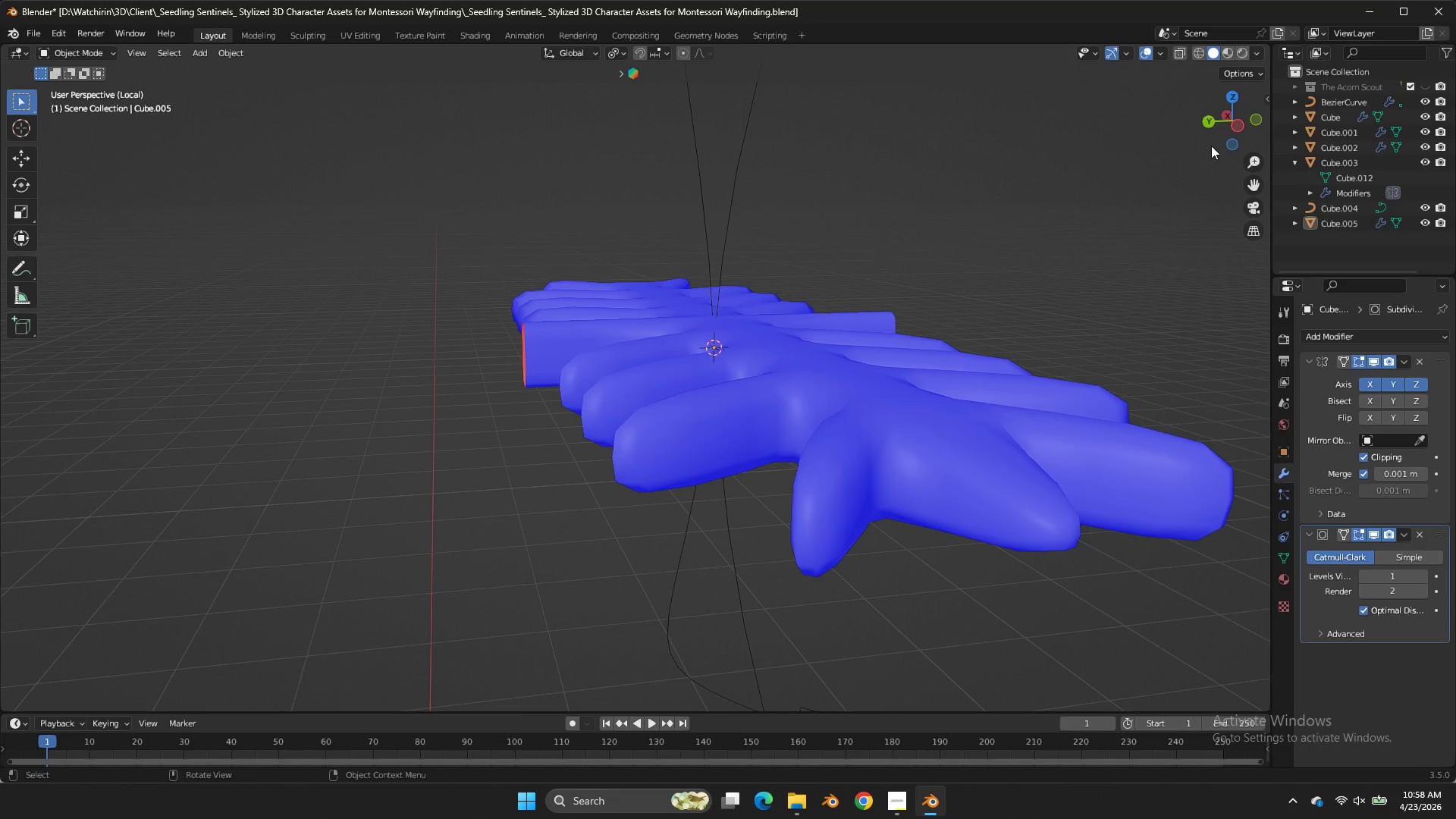 
left_click_drag(start_coordinate=[1225, 134], to_coordinate=[1133, 243])
 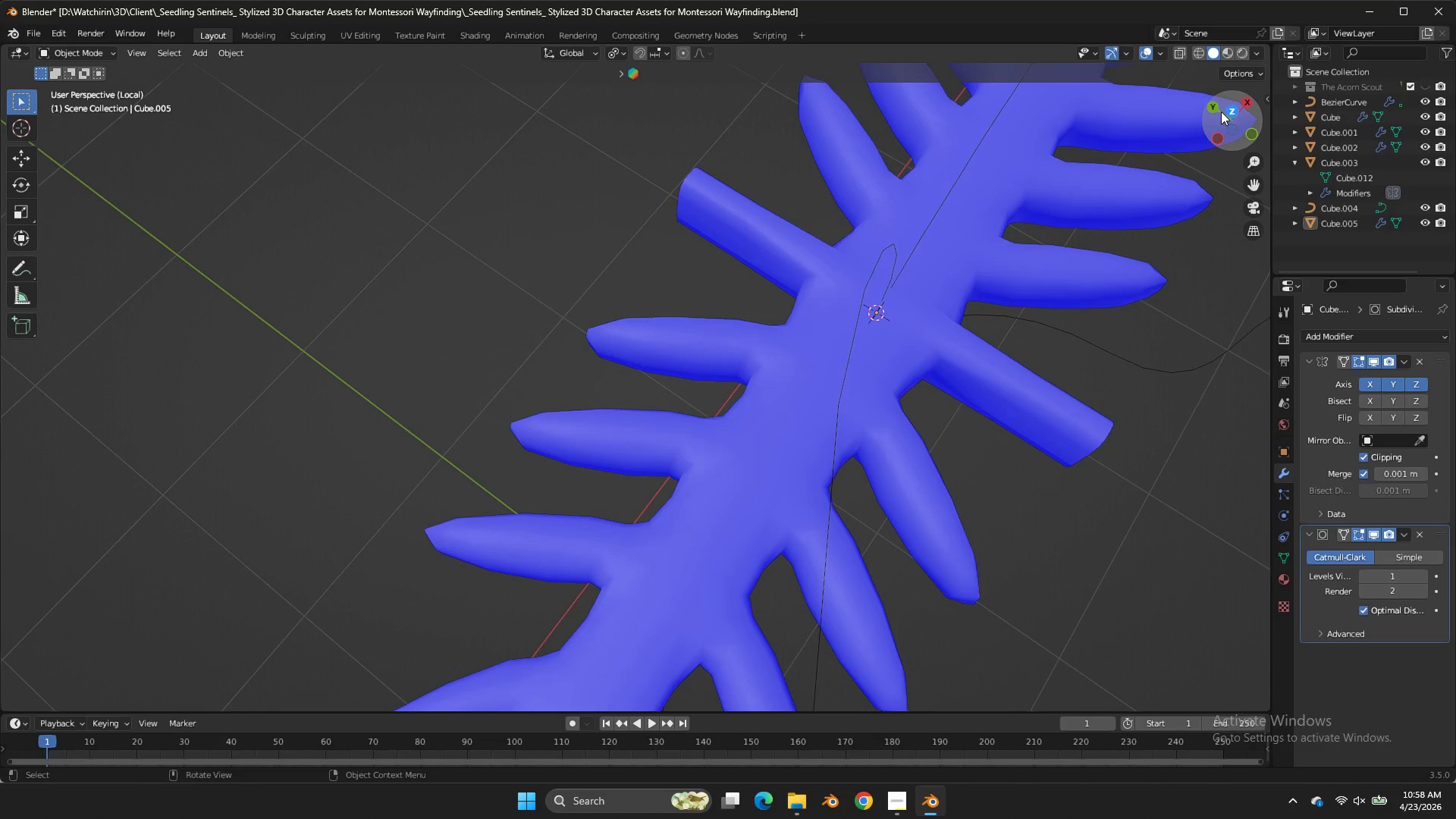 
left_click([1222, 111])
 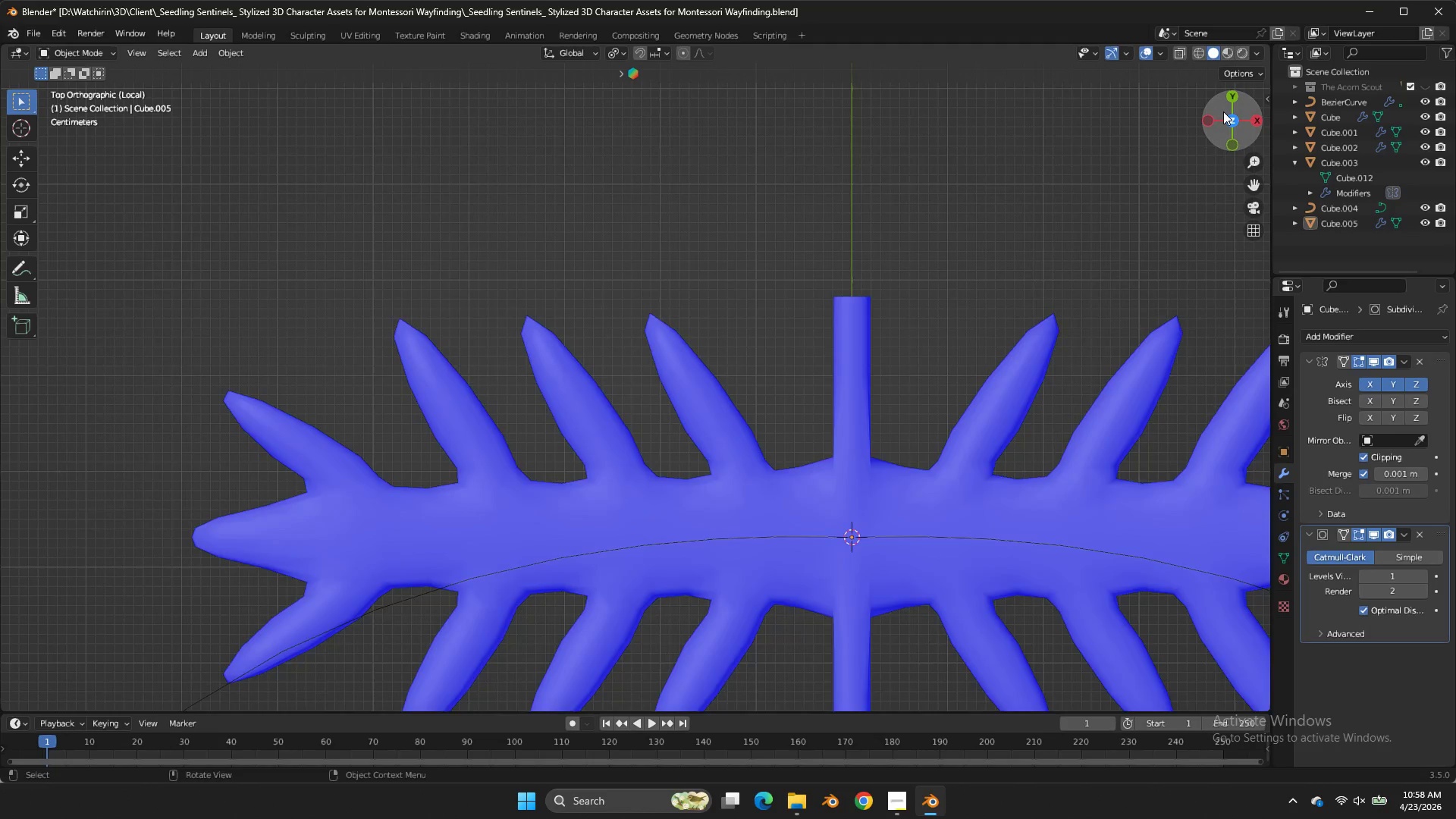 
scroll: coordinate [1224, 111], scroll_direction: down, amount: 6.0
 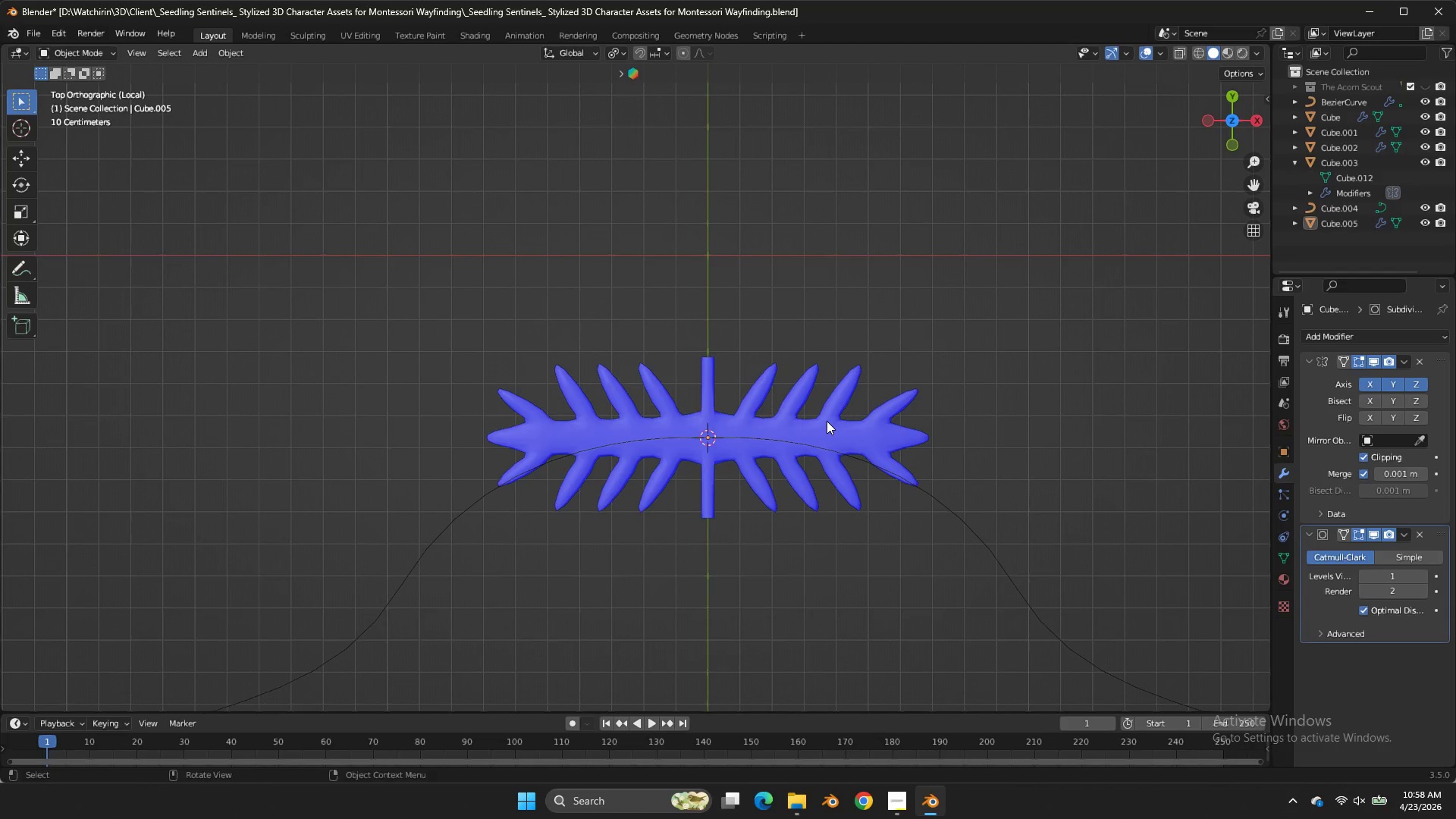 
left_click([826, 421])
 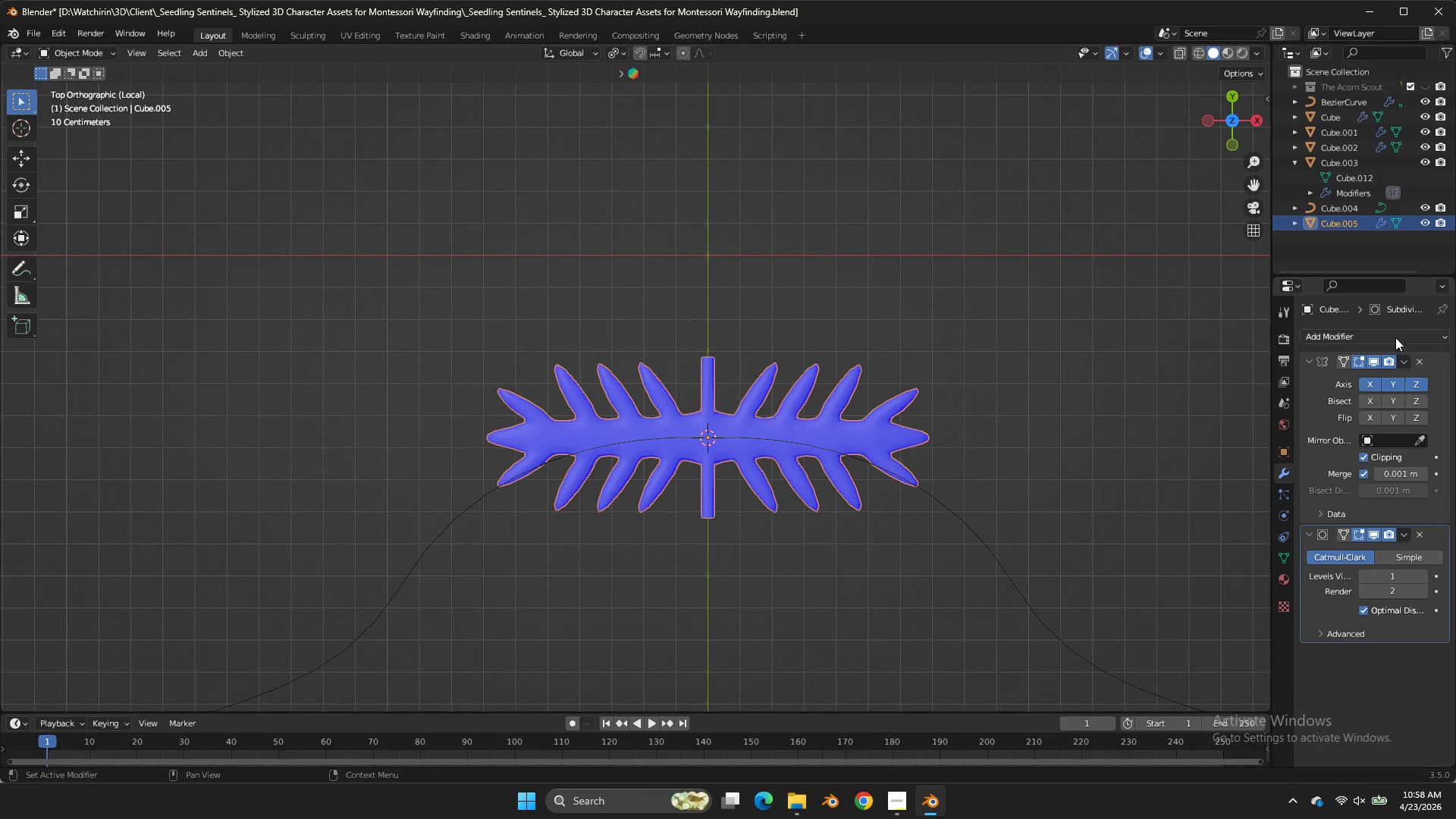 
left_click([1388, 332])
 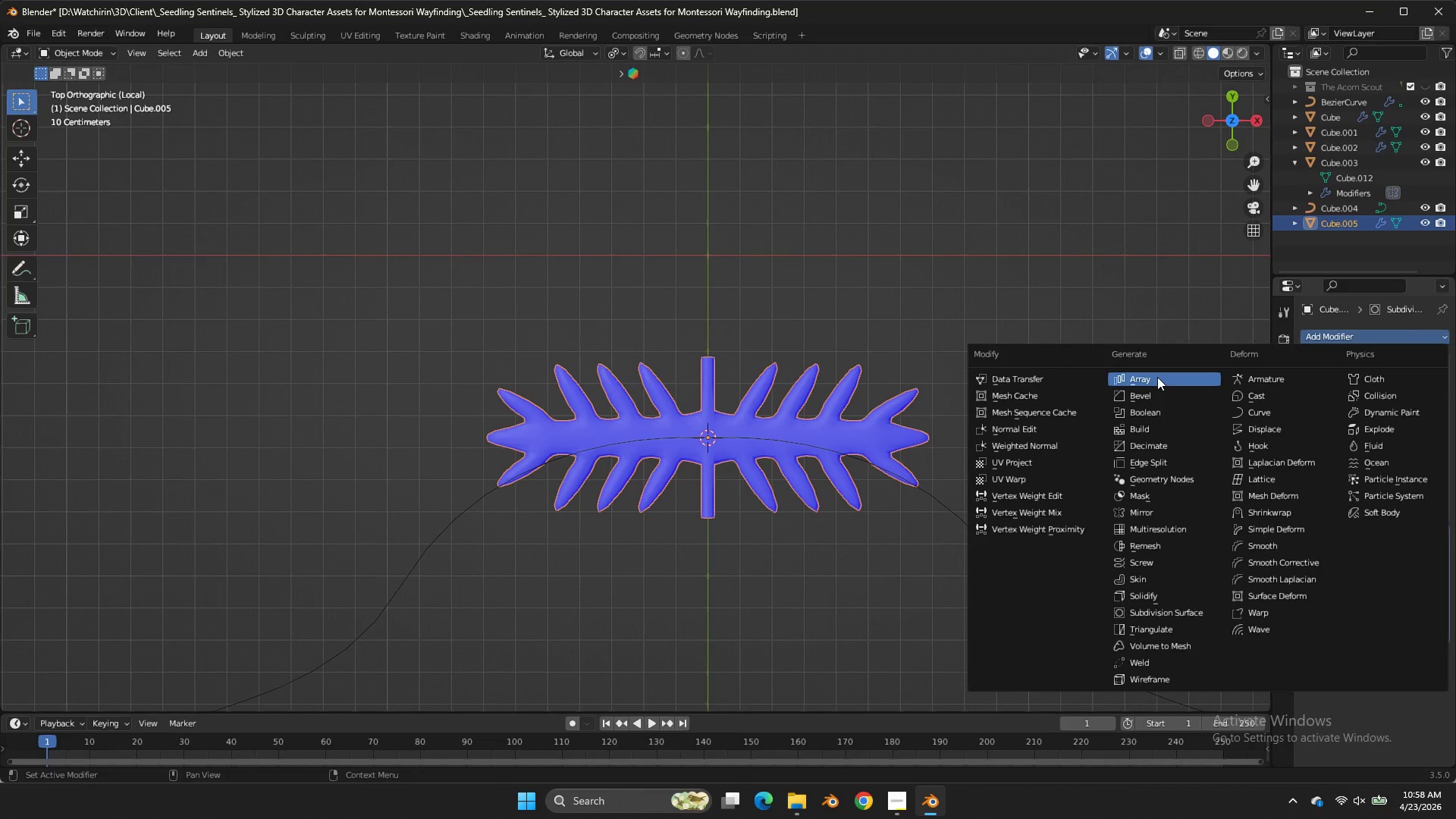 
left_click([1157, 377])
 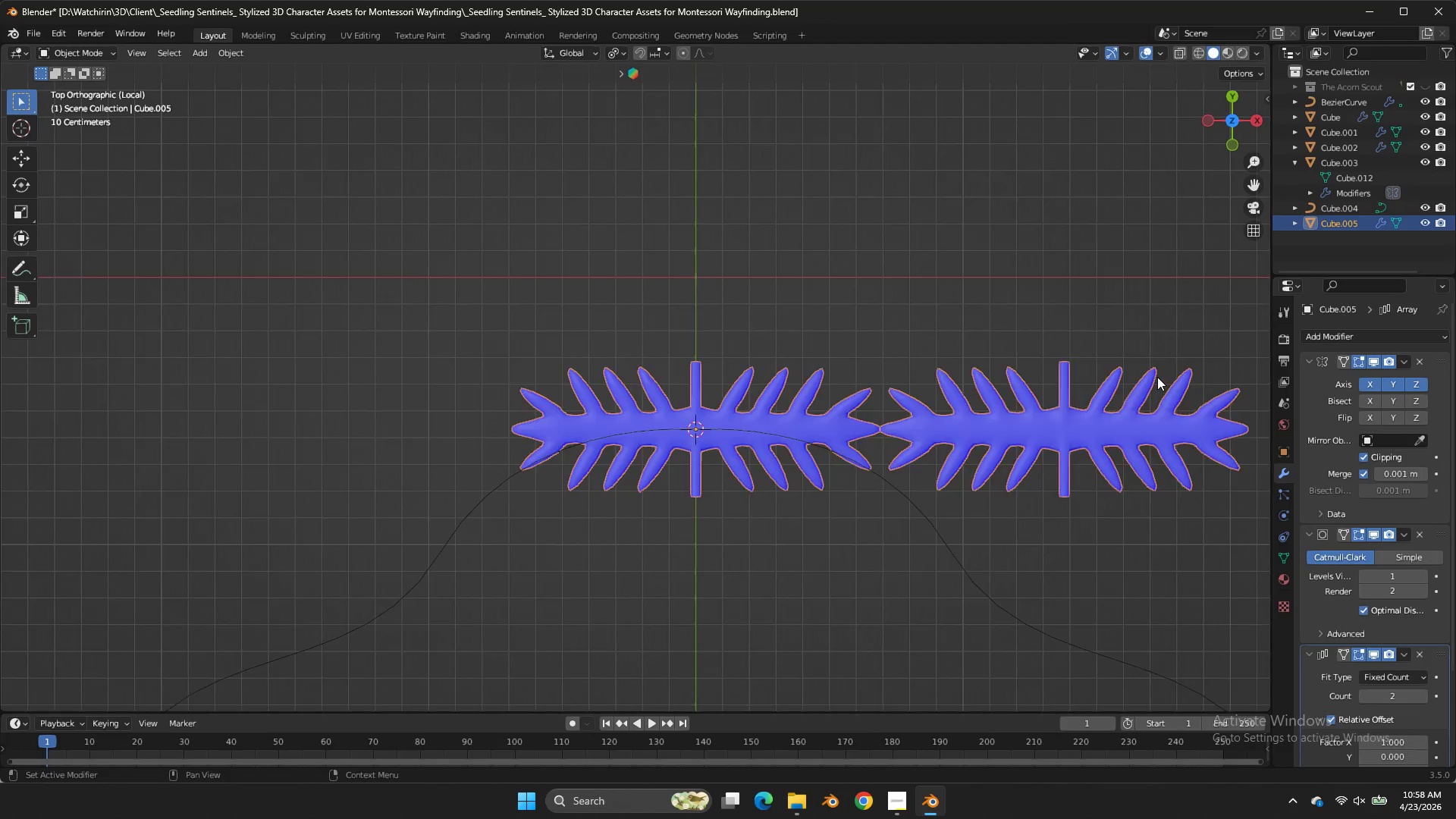 
scroll: coordinate [1157, 377], scroll_direction: down, amount: 4.0
 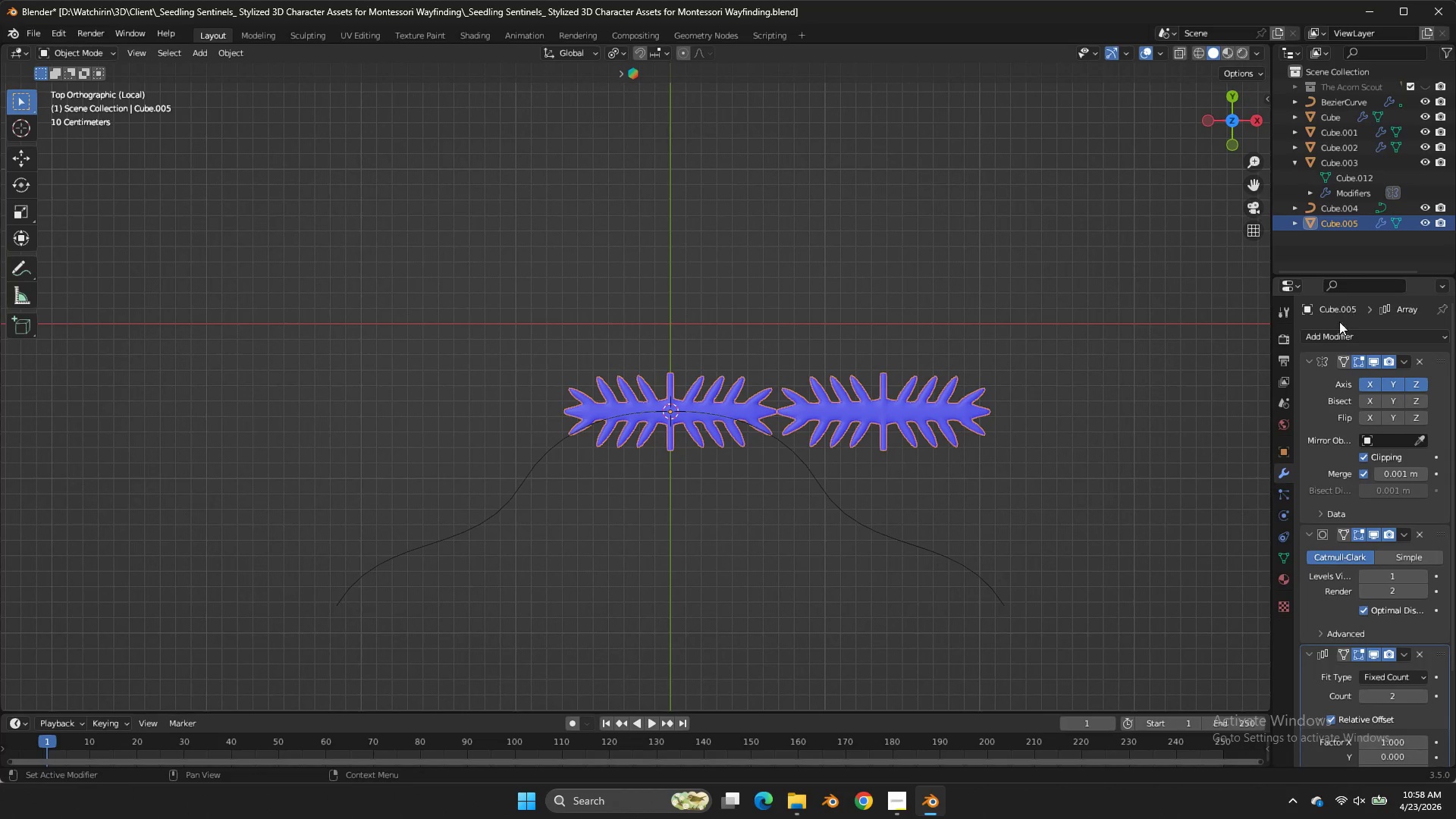 
double_click([1311, 357])
 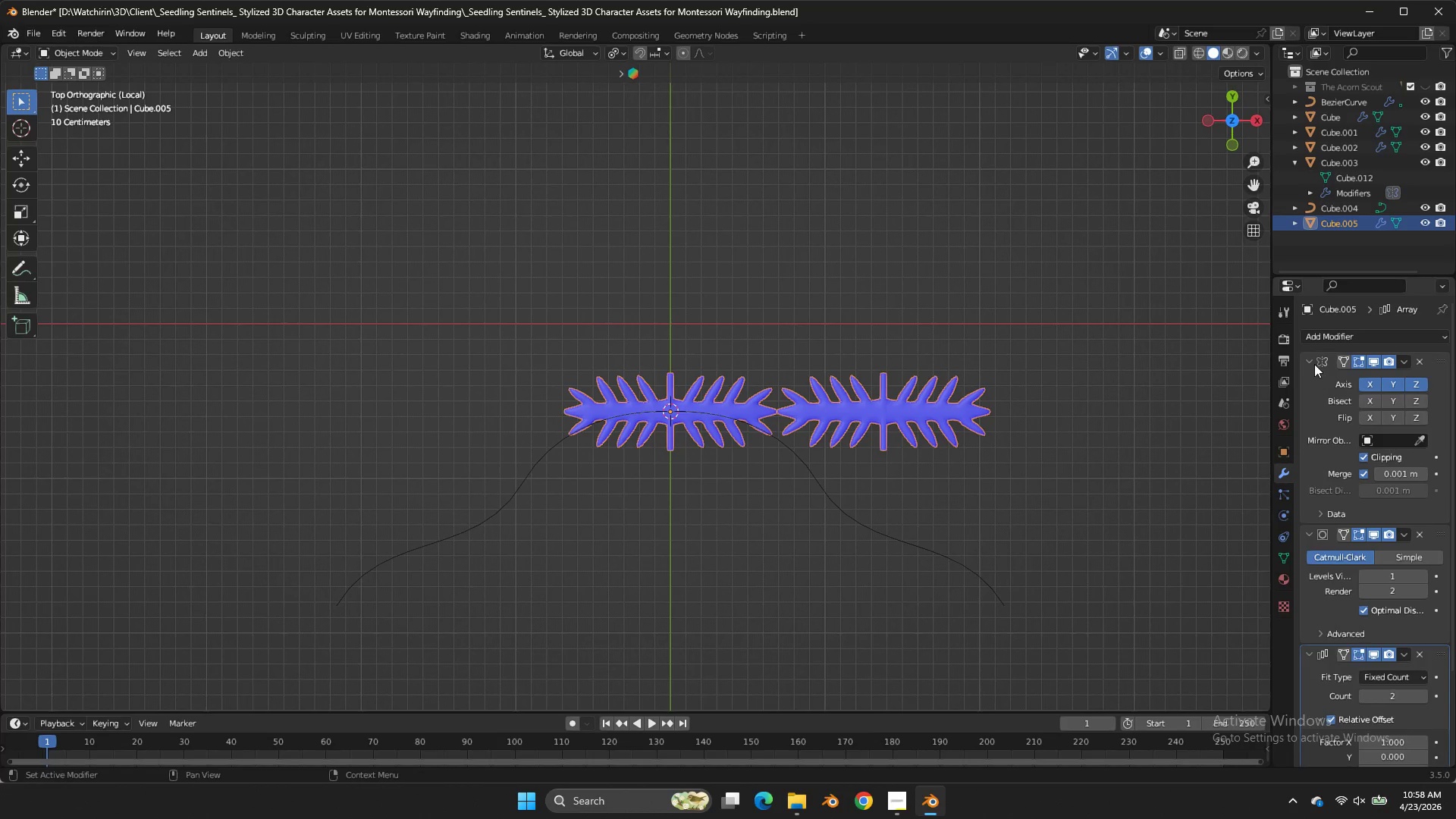 
triple_click([1314, 364])
 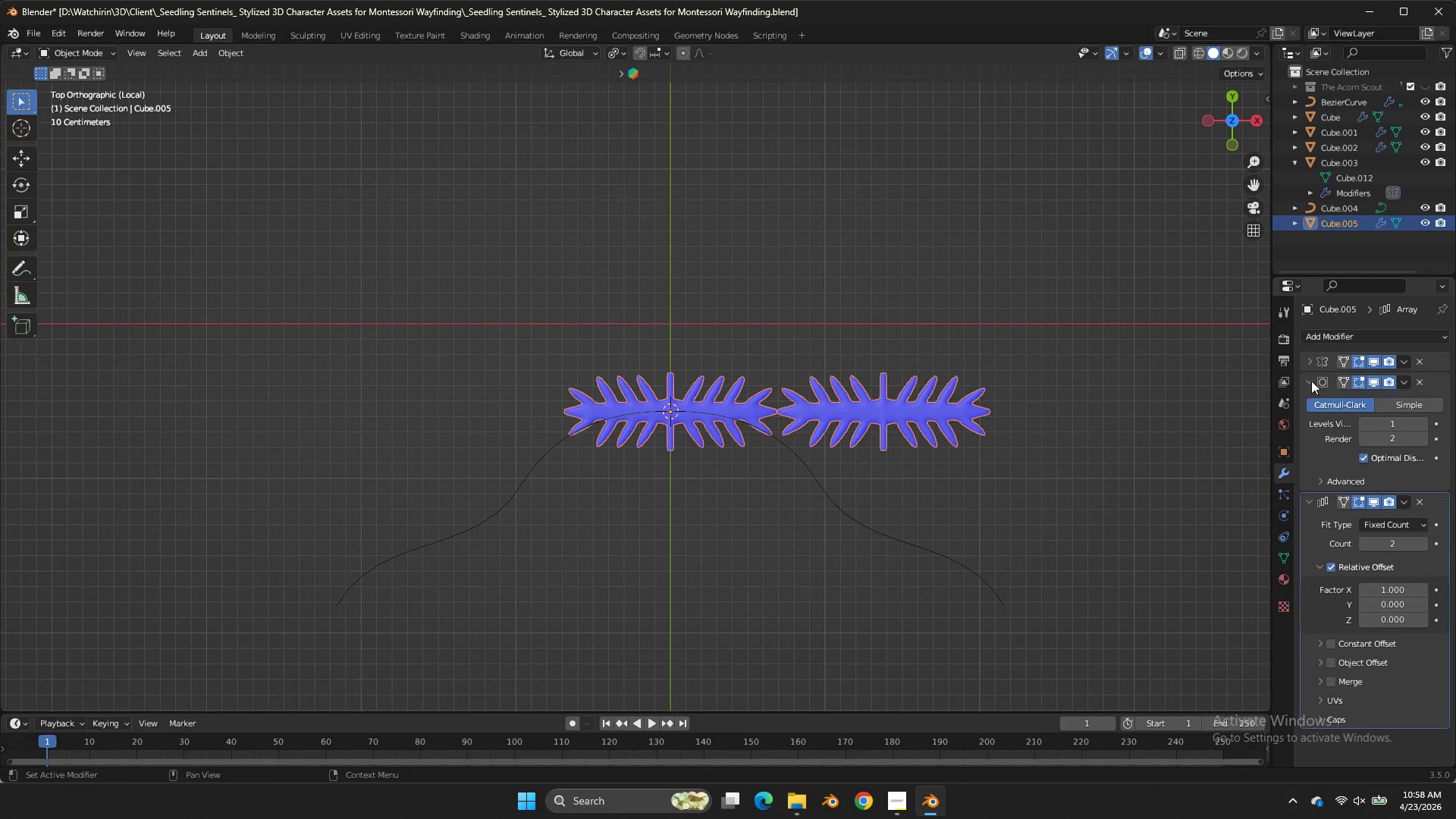 
left_click([1311, 381])
 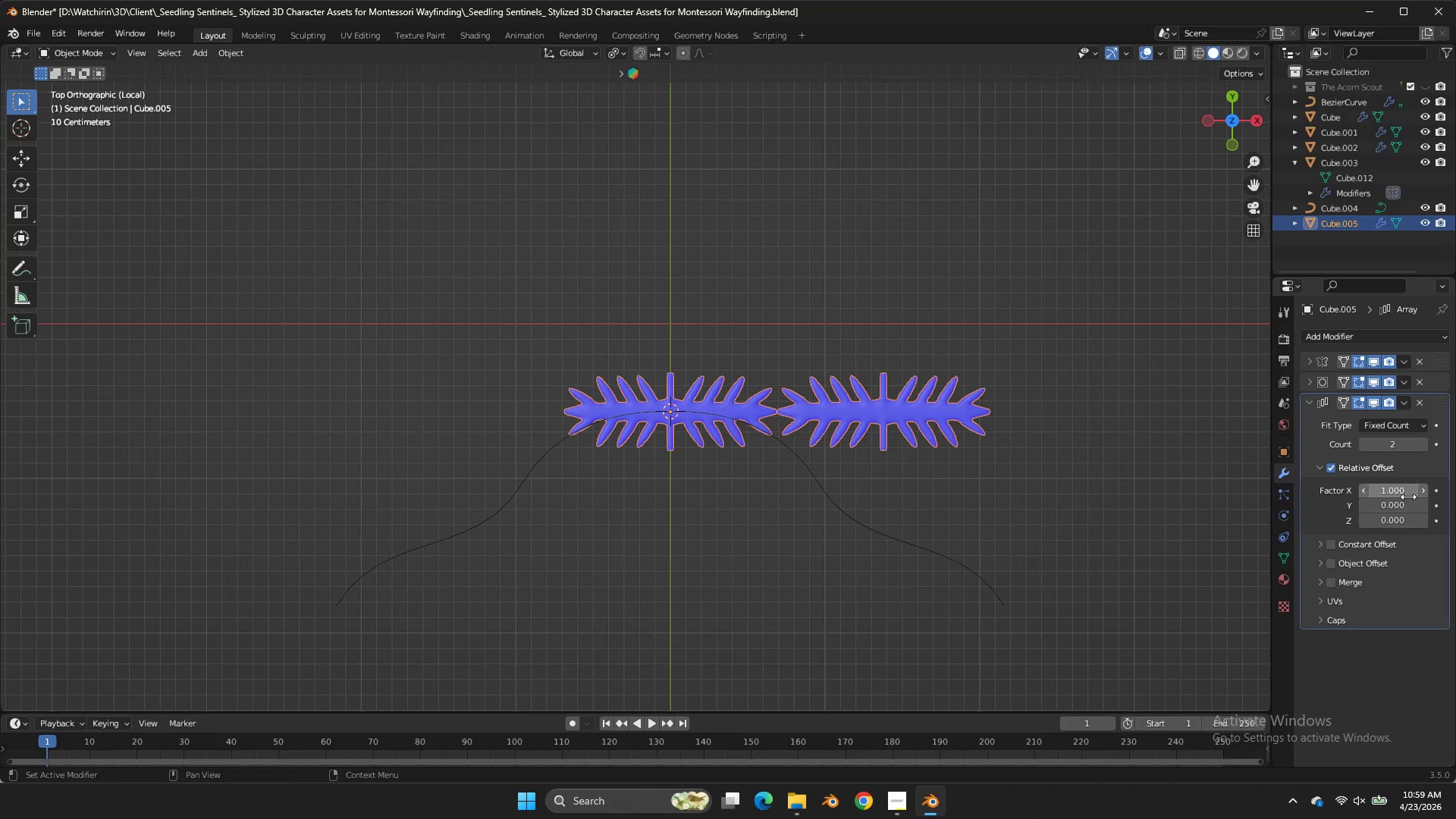 
left_click([1408, 497])
 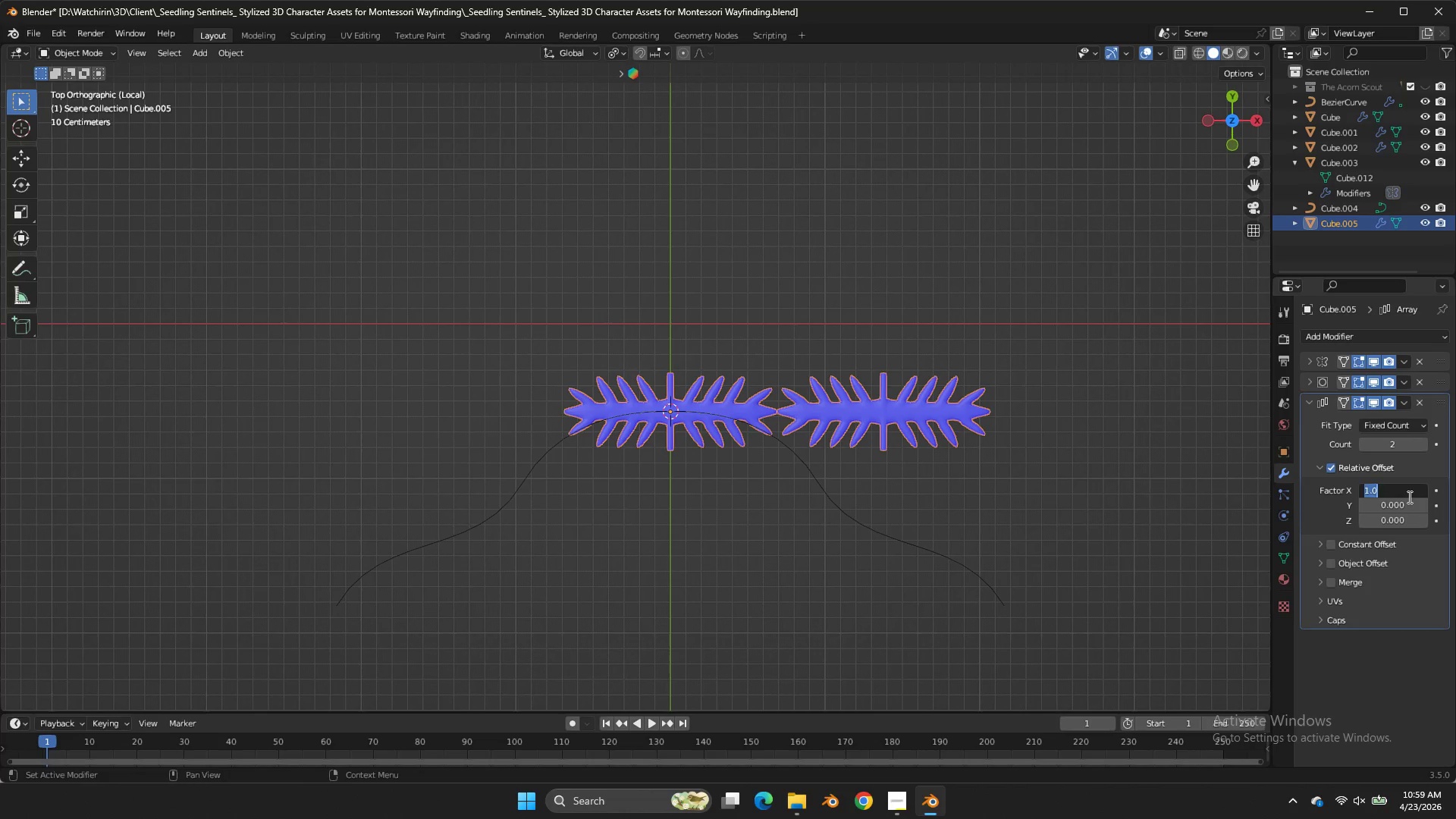 
key(0)
 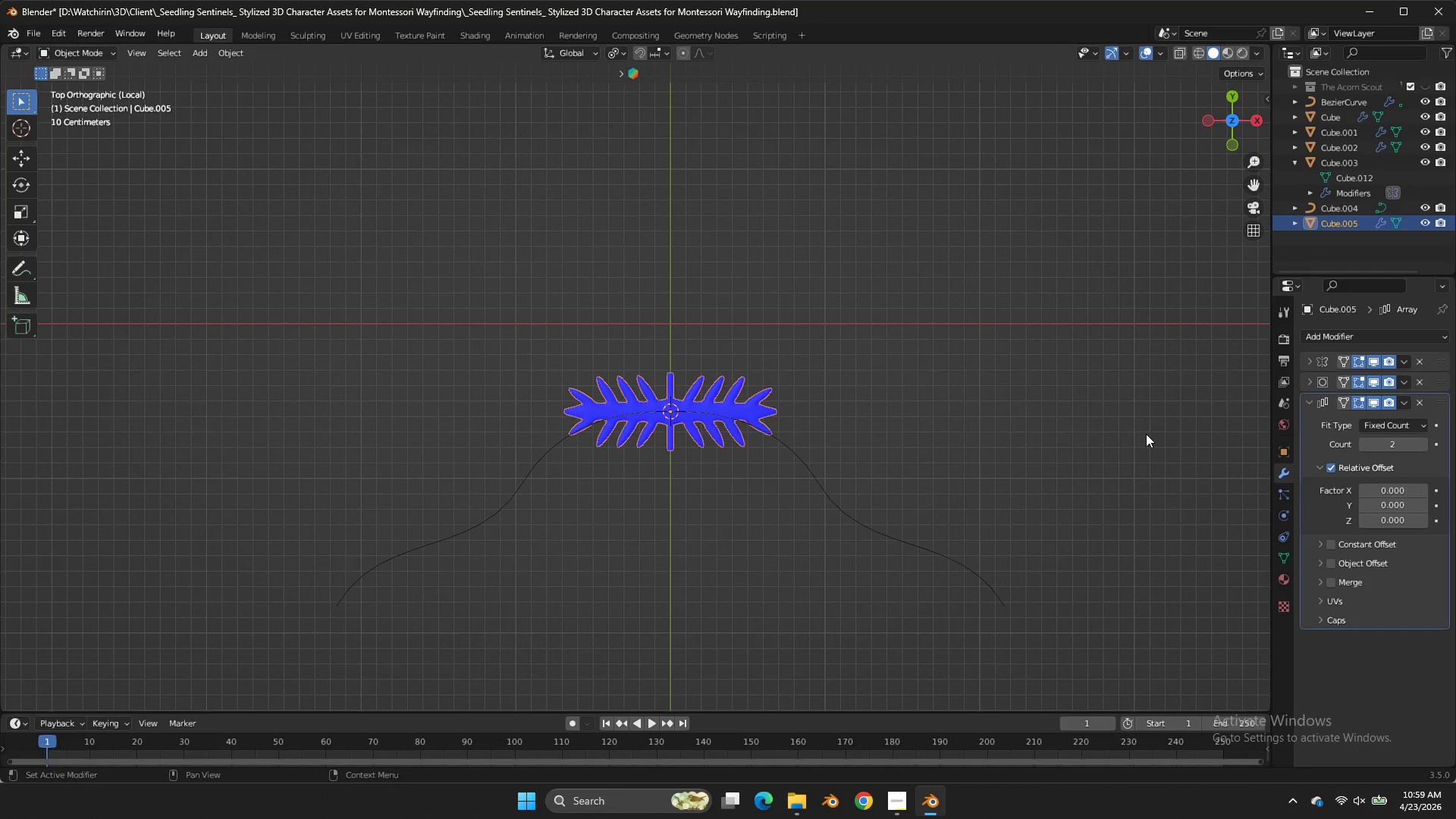 
left_click([1146, 434])
 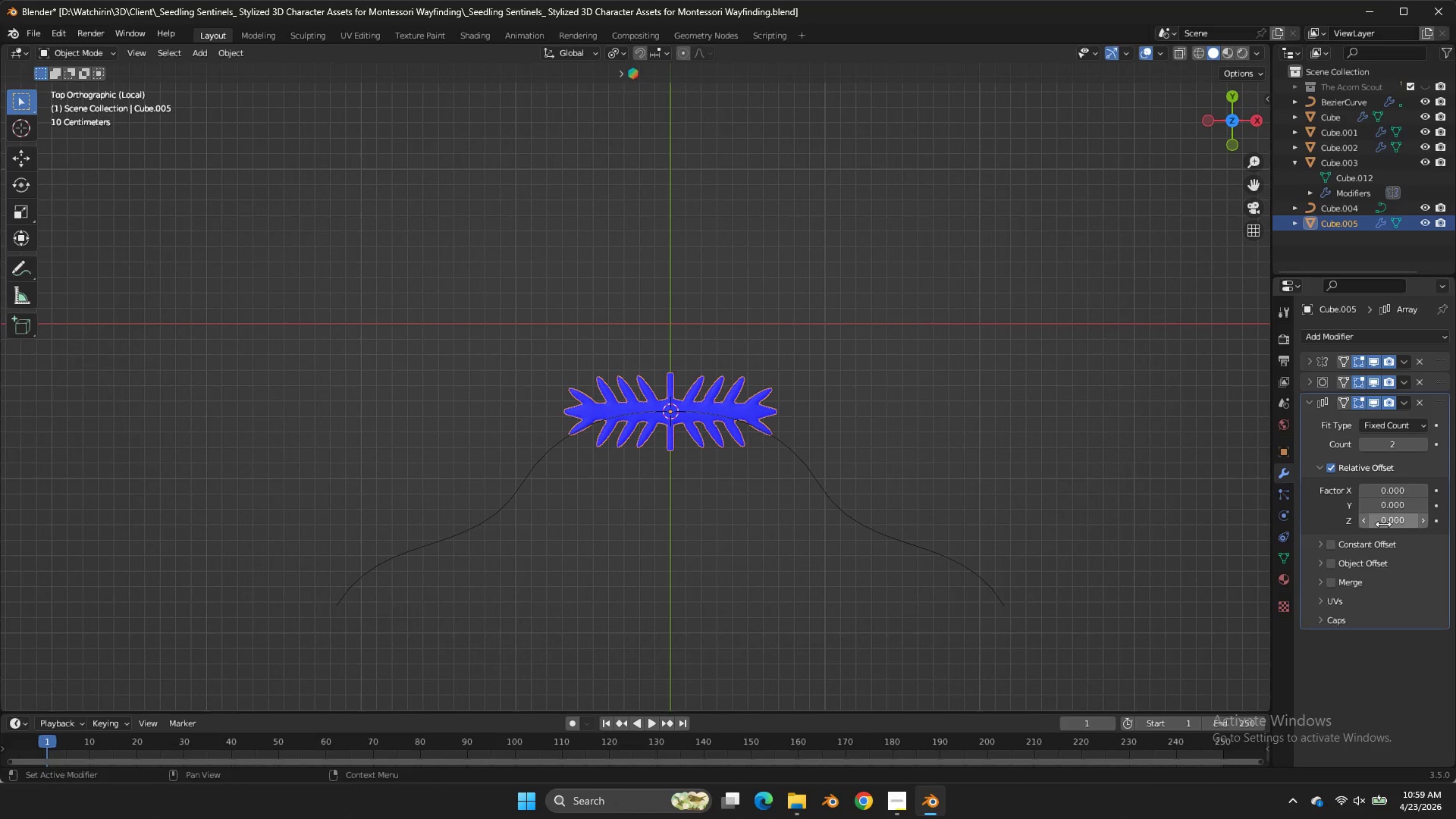 
left_click_drag(start_coordinate=[1383, 525], to_coordinate=[666, 342])
 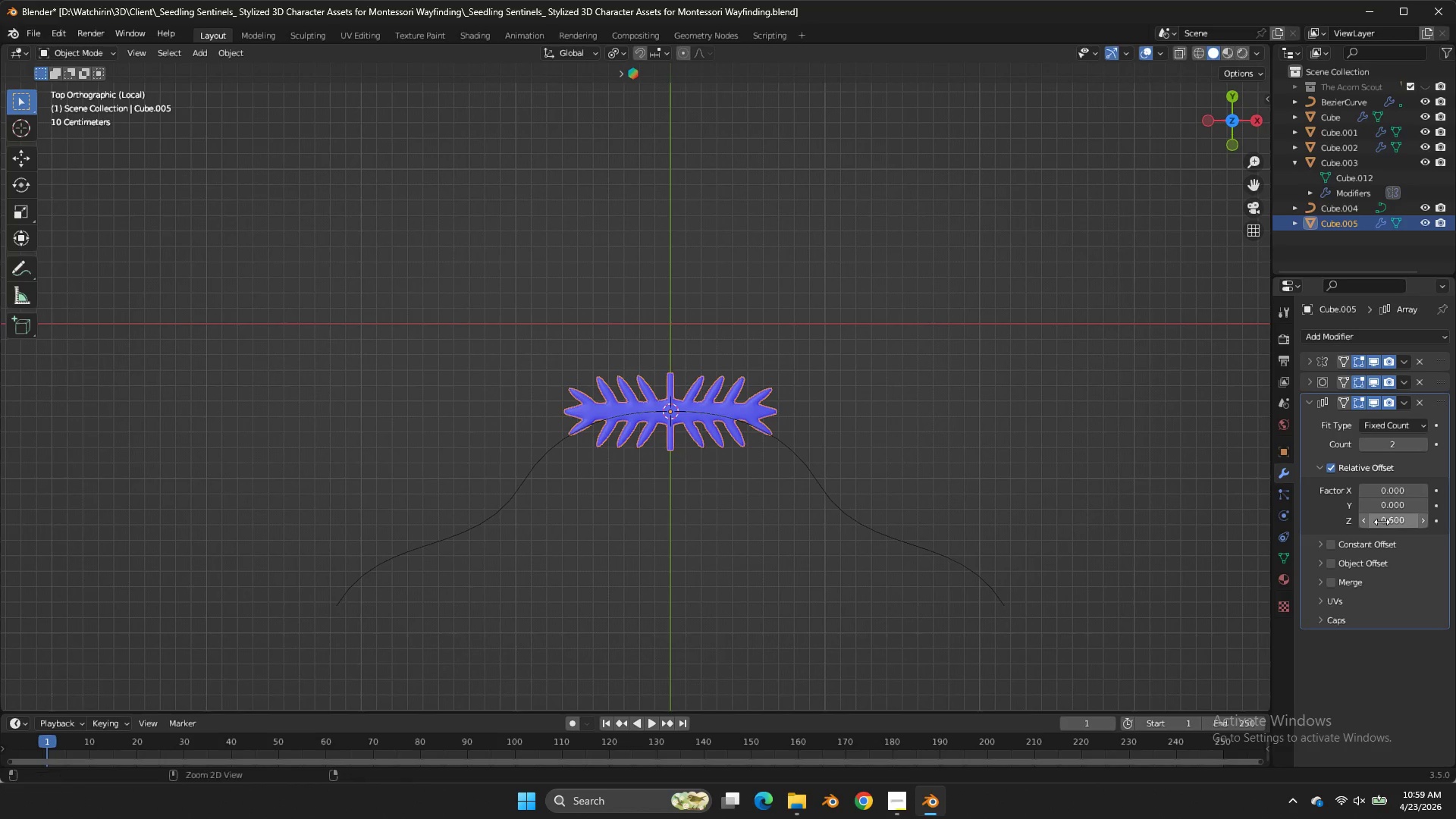 
key(Control+ControlLeft)
 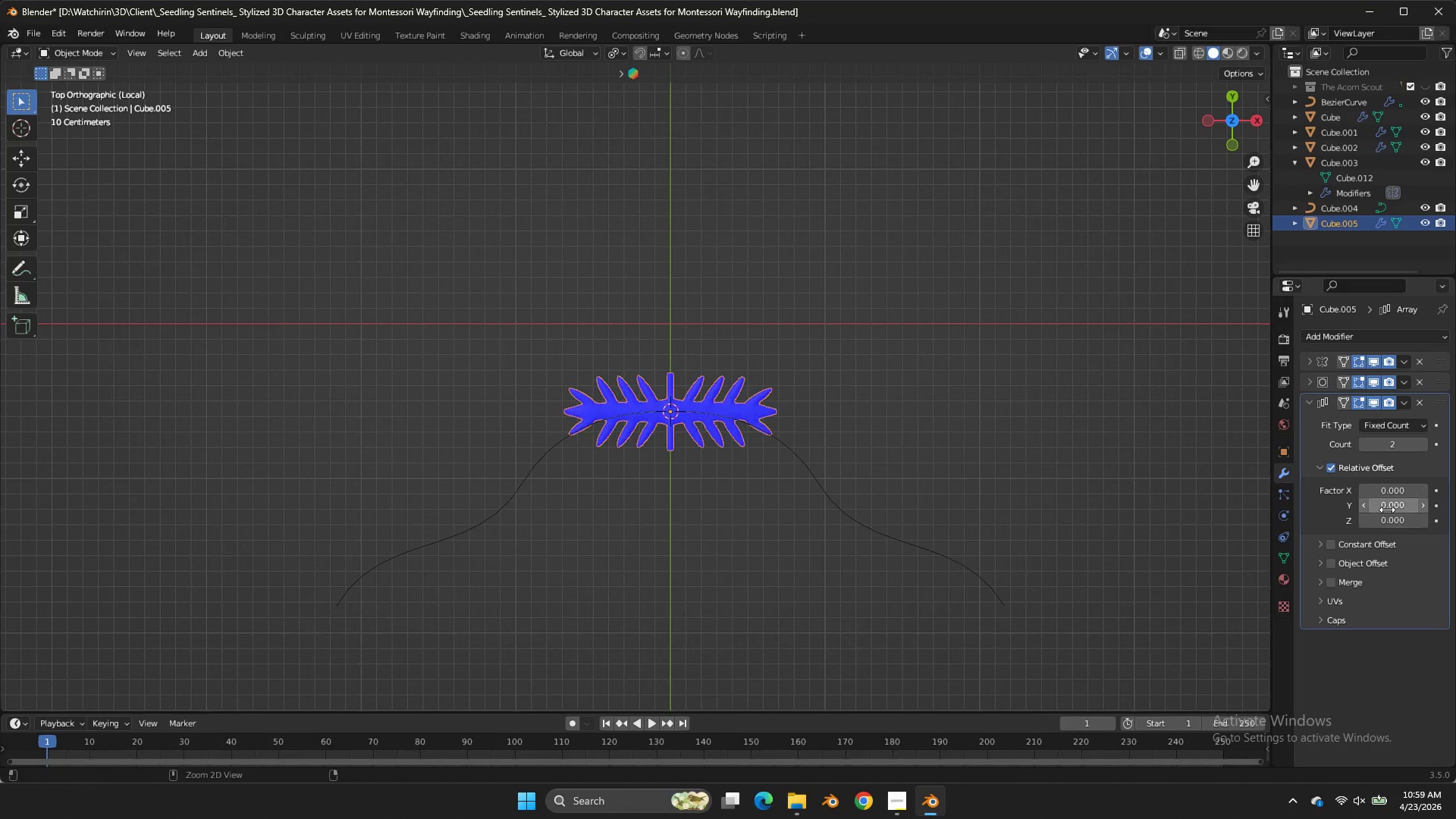 
key(Control+Z)
 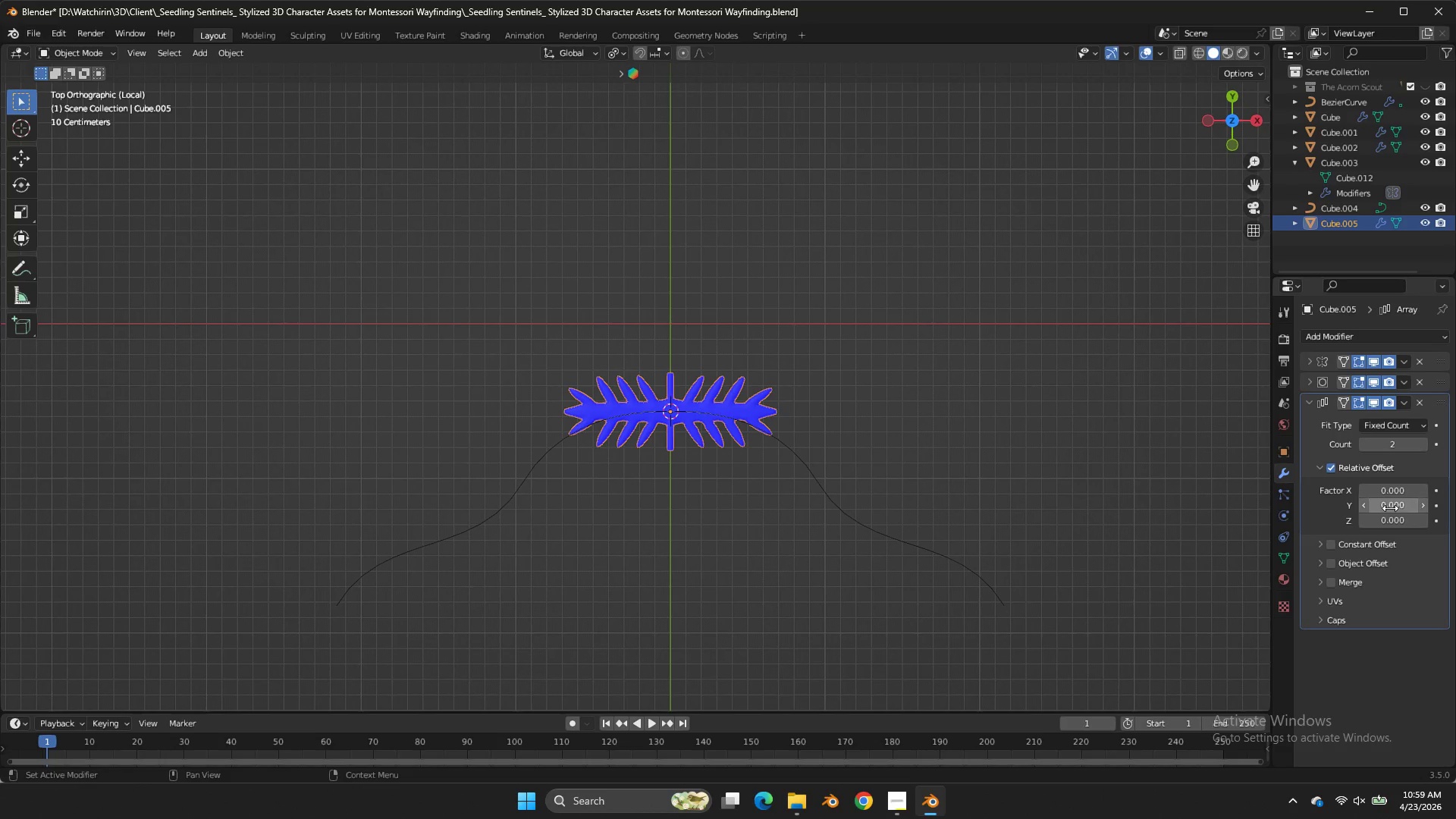 
left_click_drag(start_coordinate=[1390, 508], to_coordinate=[679, 323])
 